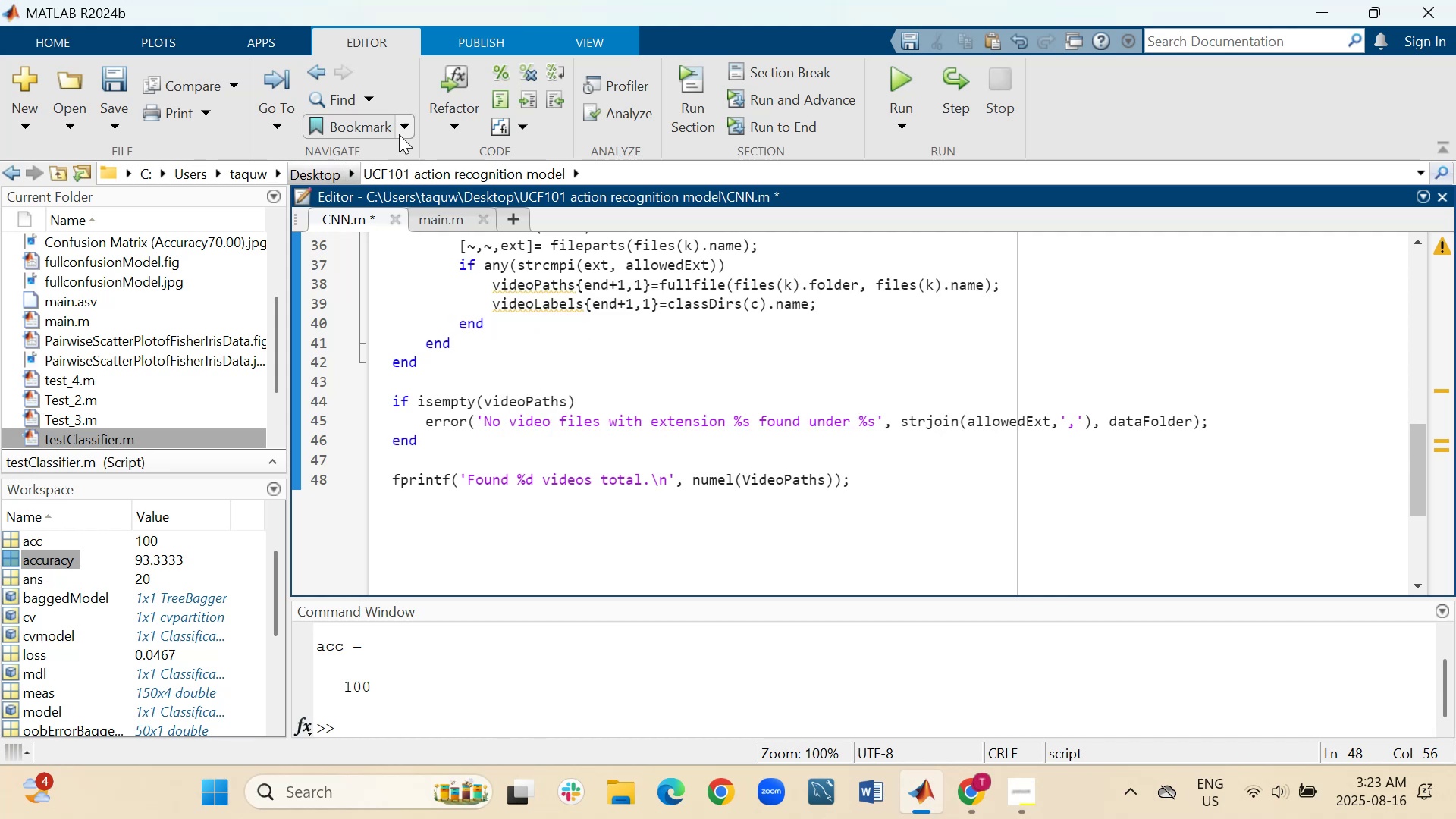 
left_click([897, 83])
 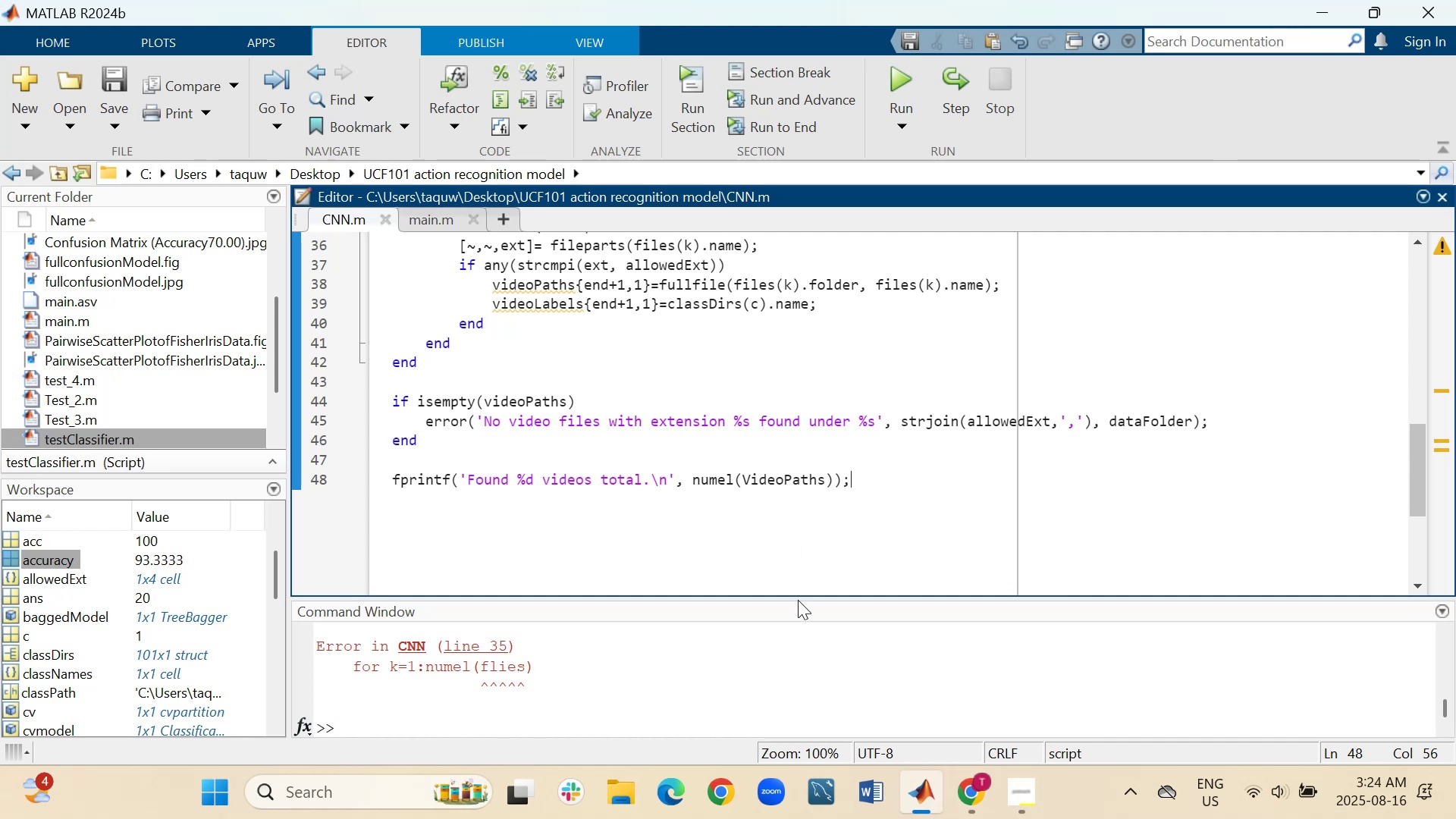 
wait(7.62)
 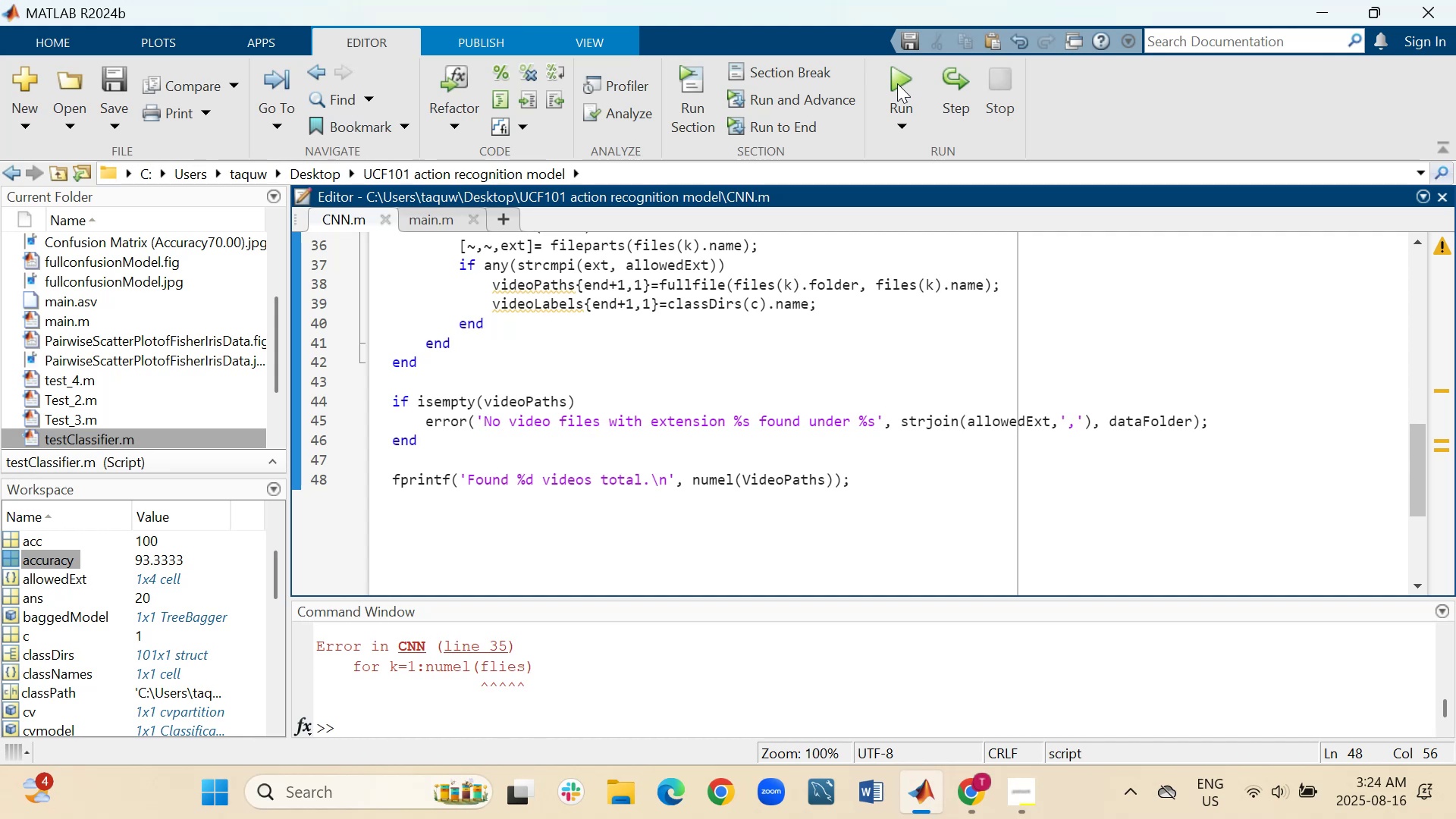 
left_click([798, 595])
 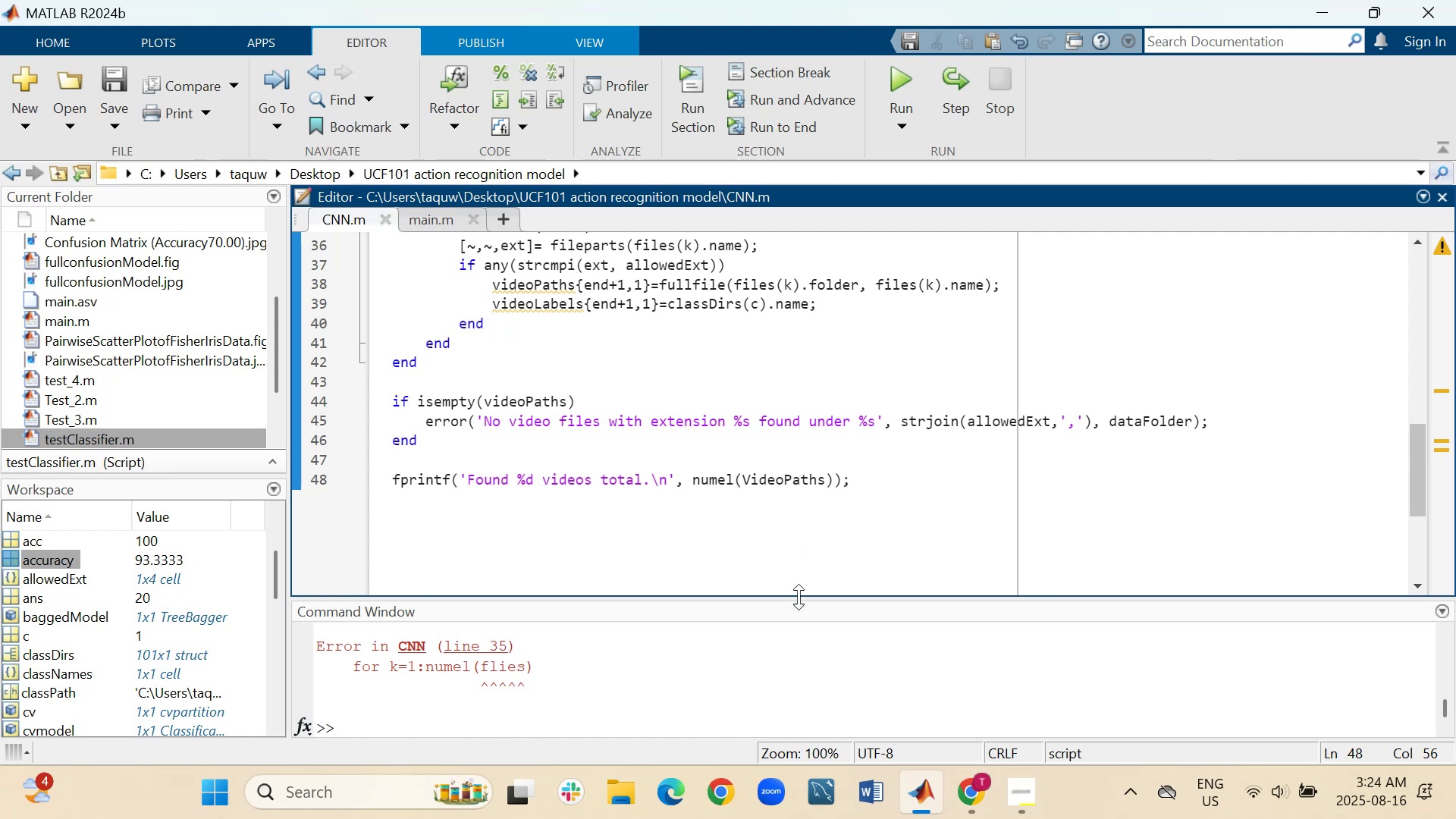 
left_click_drag(start_coordinate=[799, 597], to_coordinate=[799, 457])
 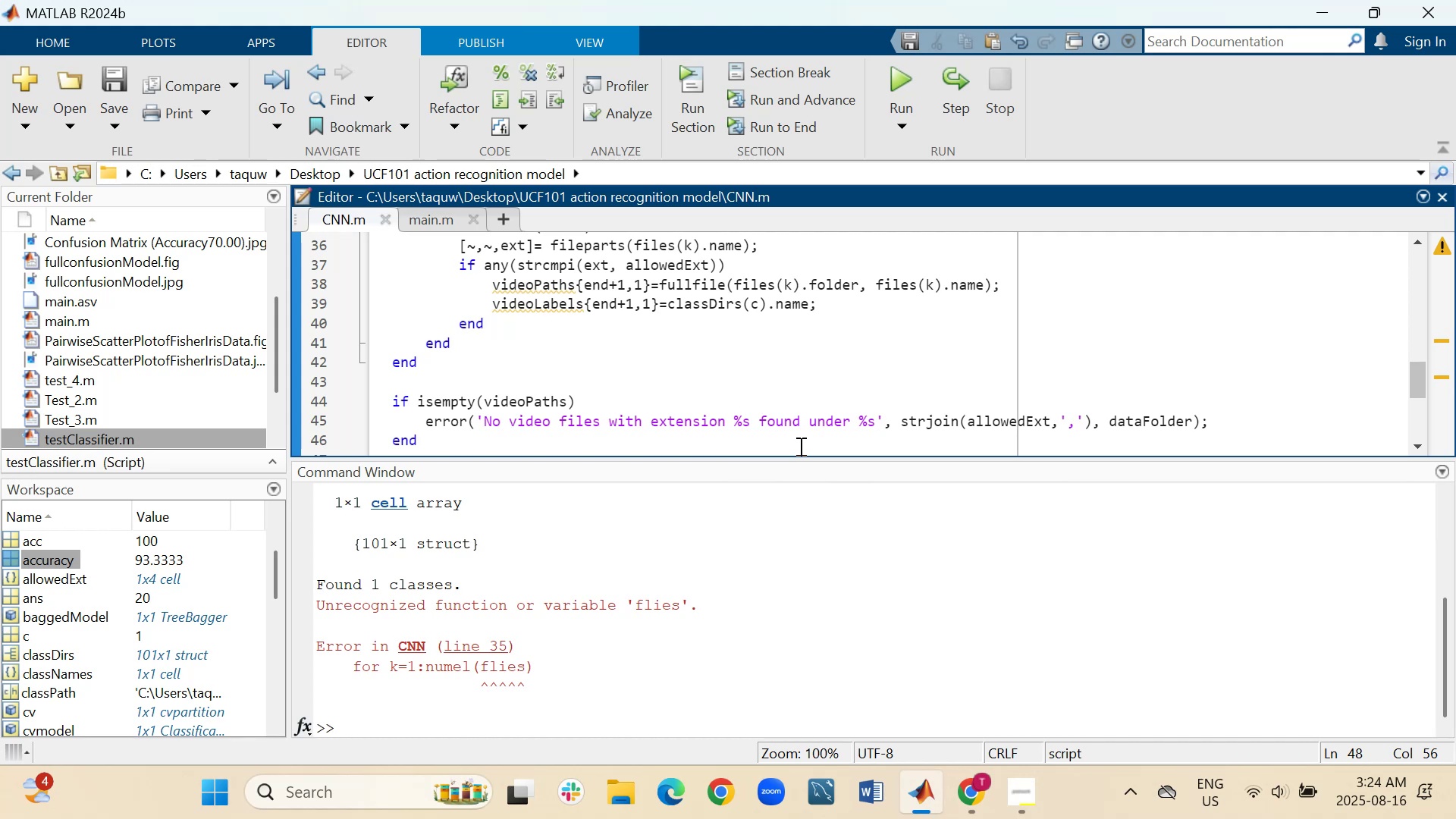 
wait(7.95)
 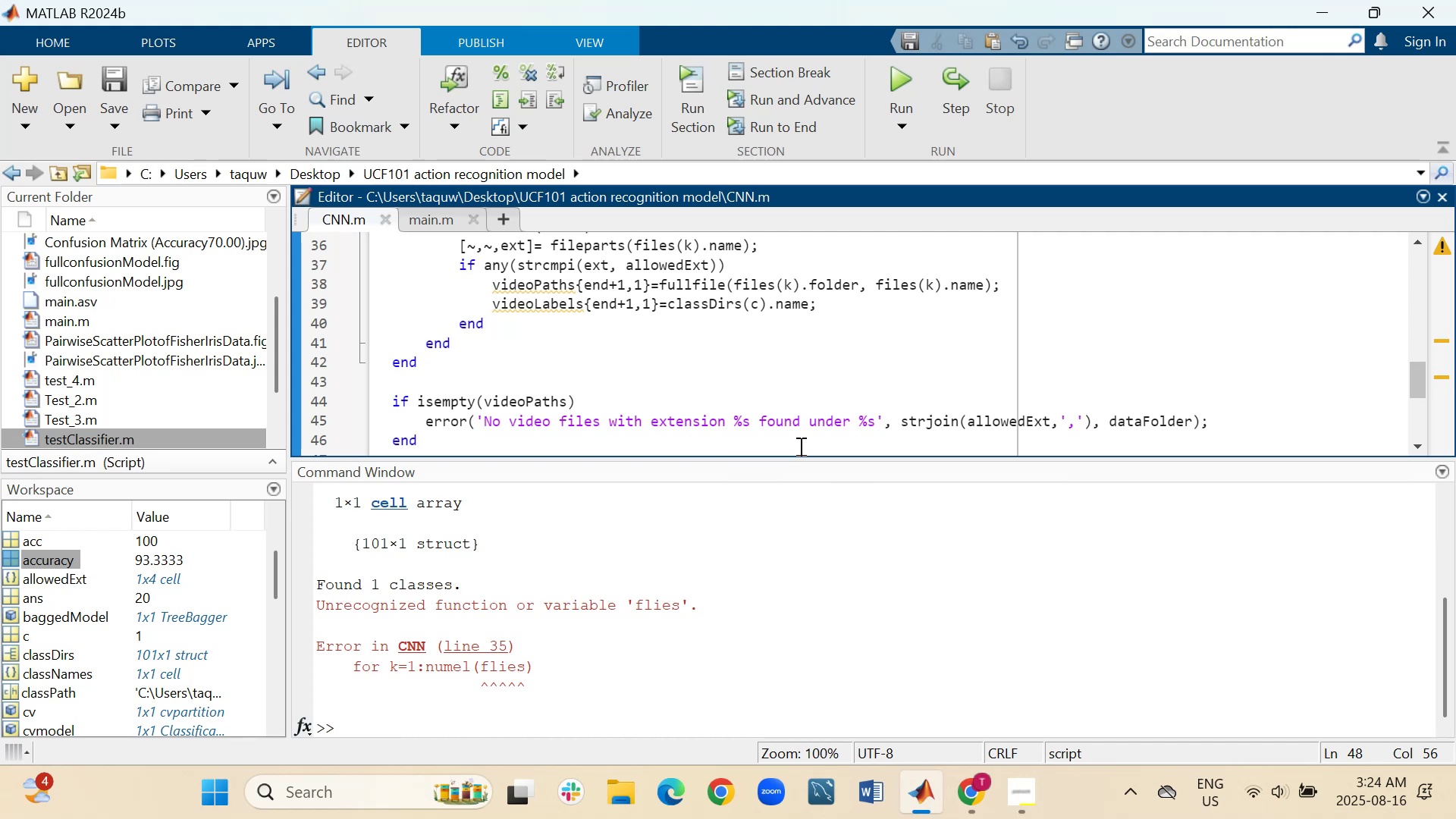 
scroll: coordinate [760, 523], scroll_direction: down, amount: 4.0
 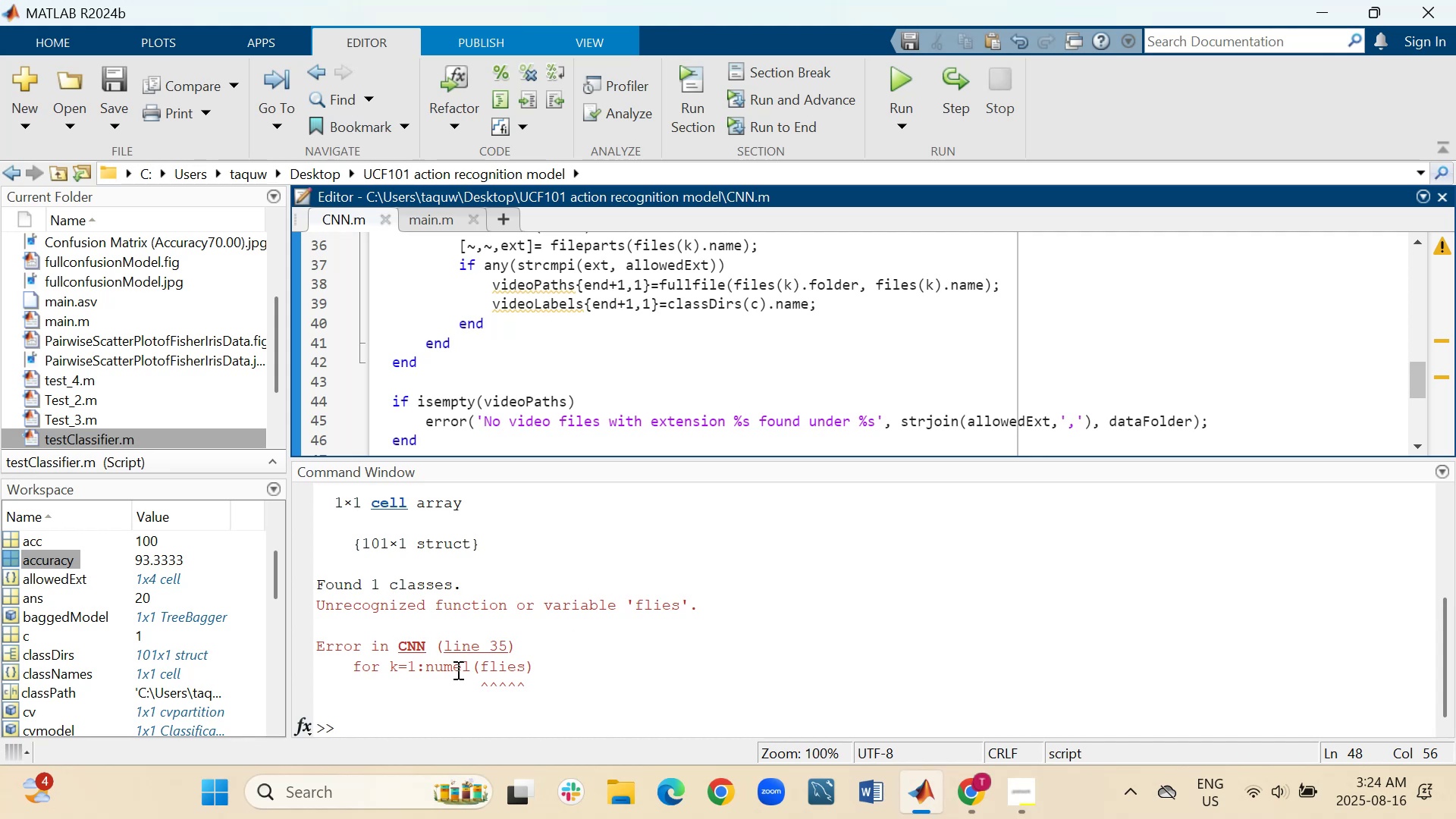 
wait(12.4)
 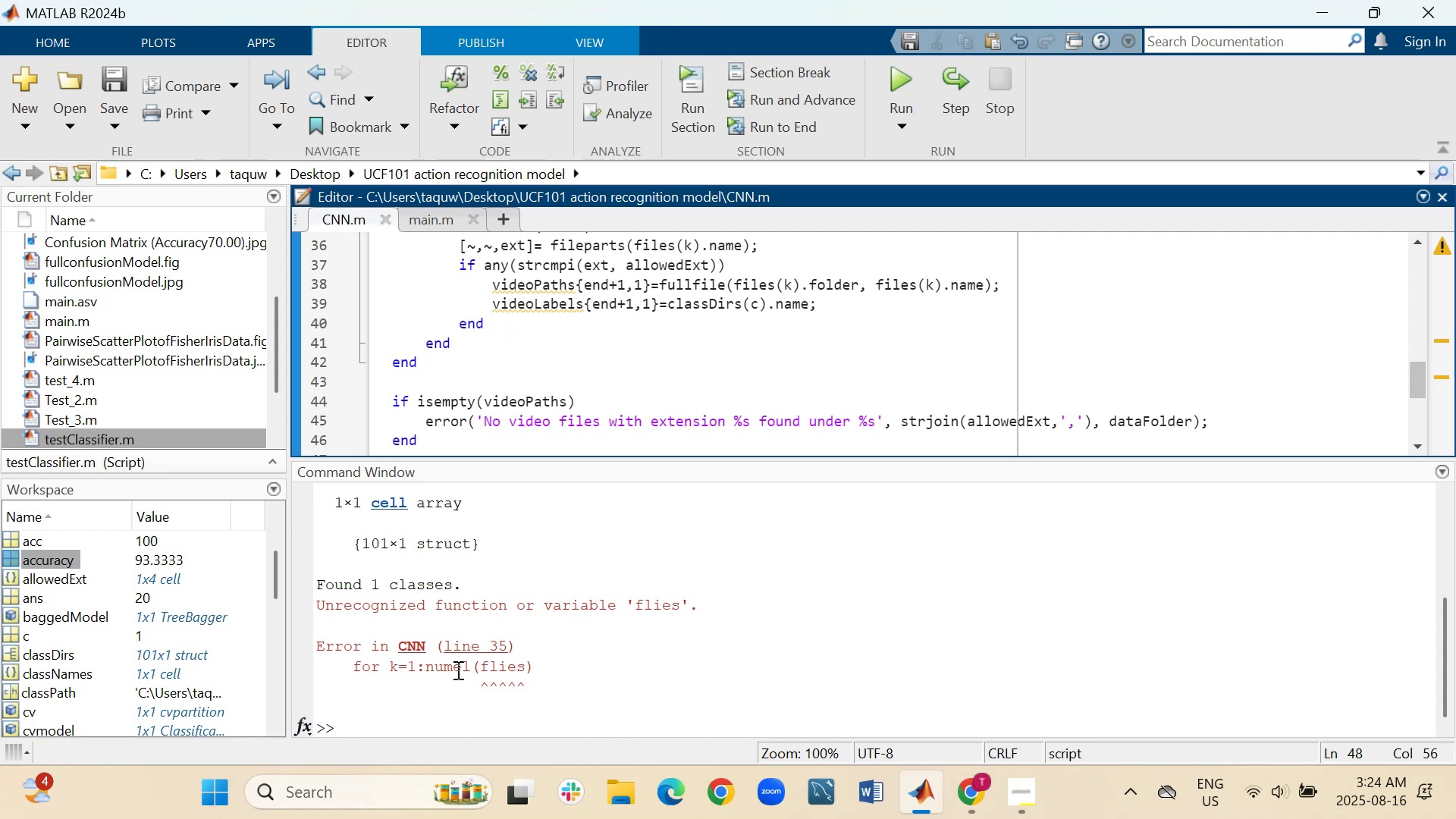 
left_click([877, 672])
 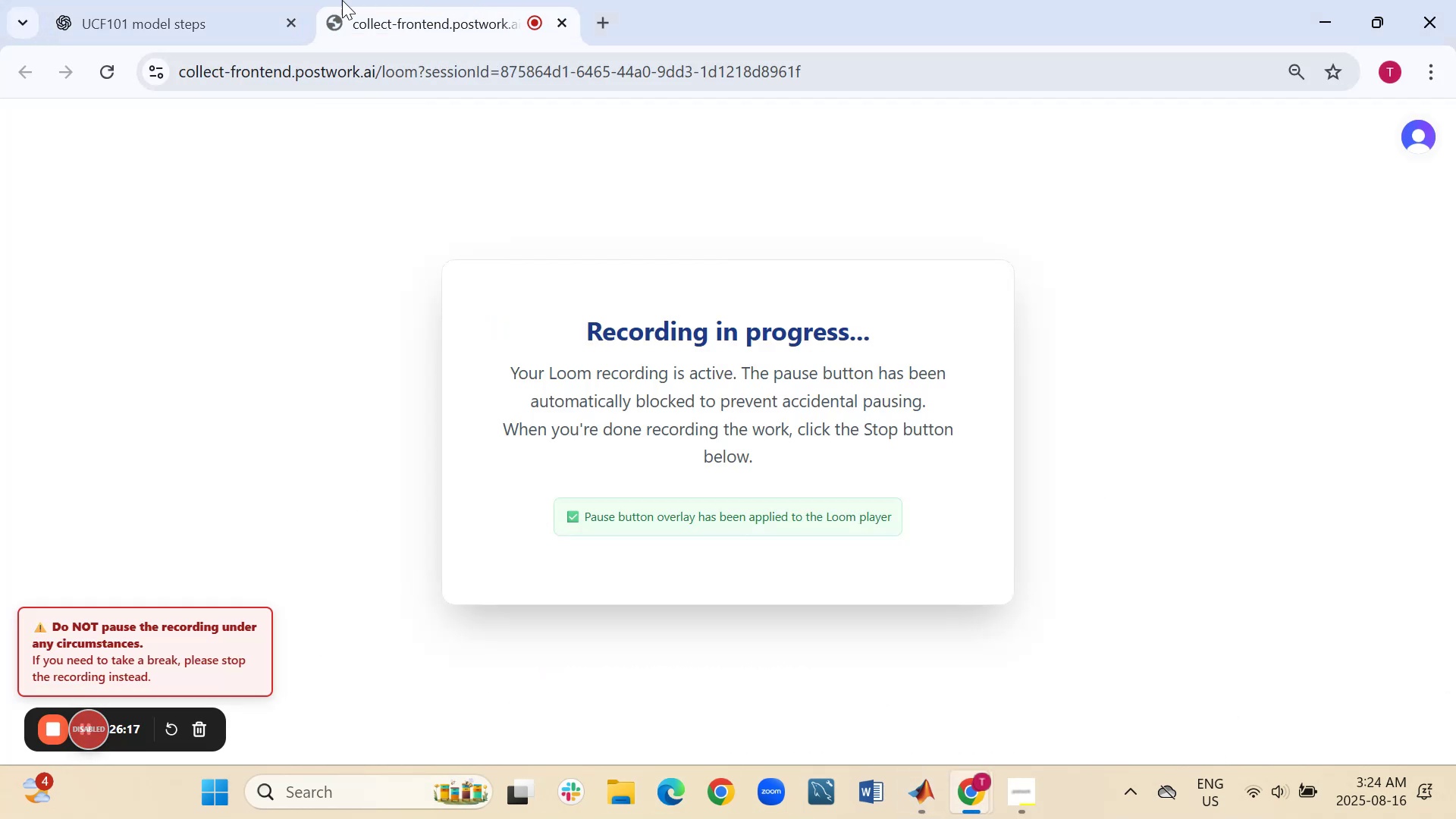 
left_click([212, 0])
 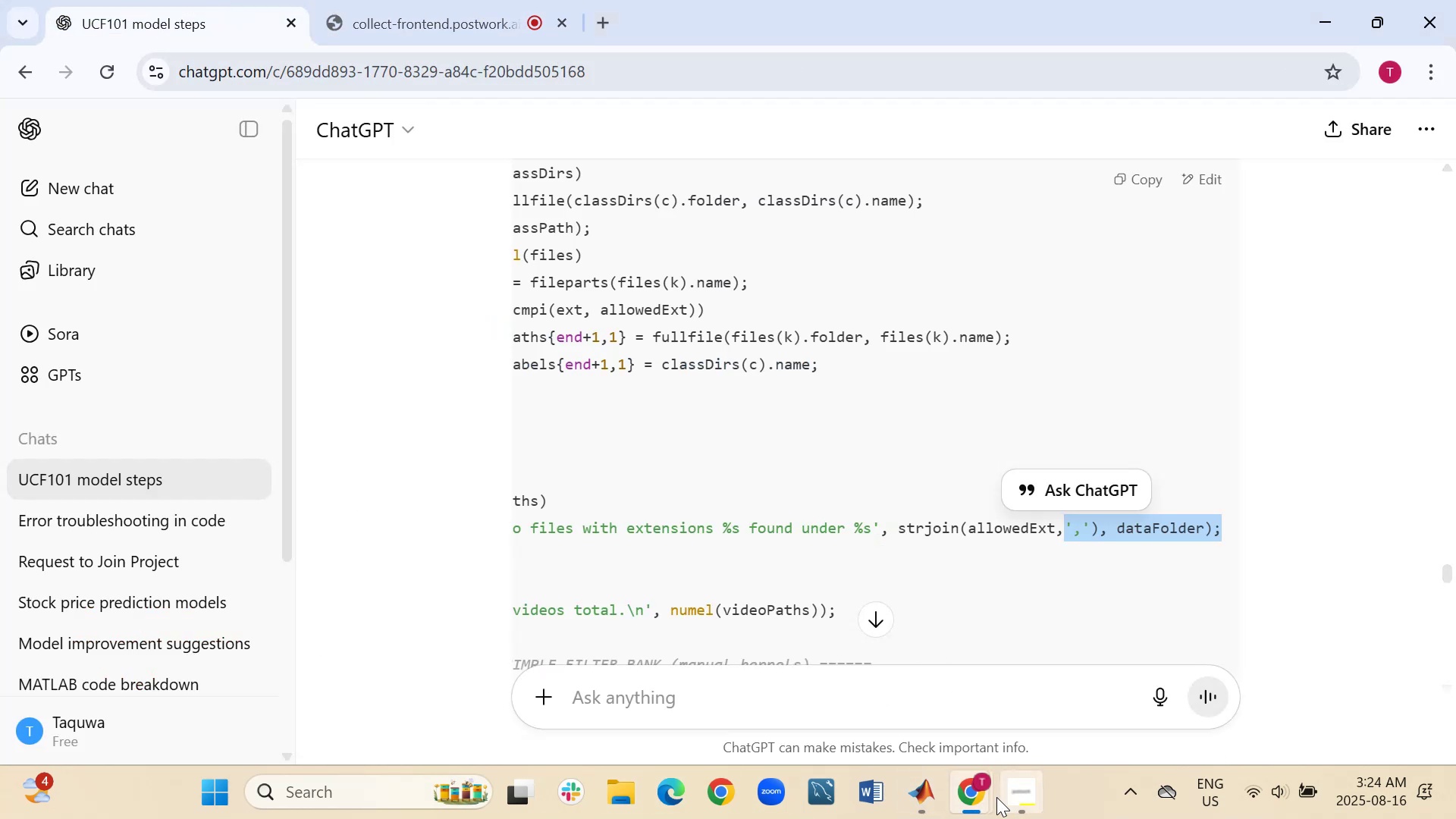 
left_click([921, 791])
 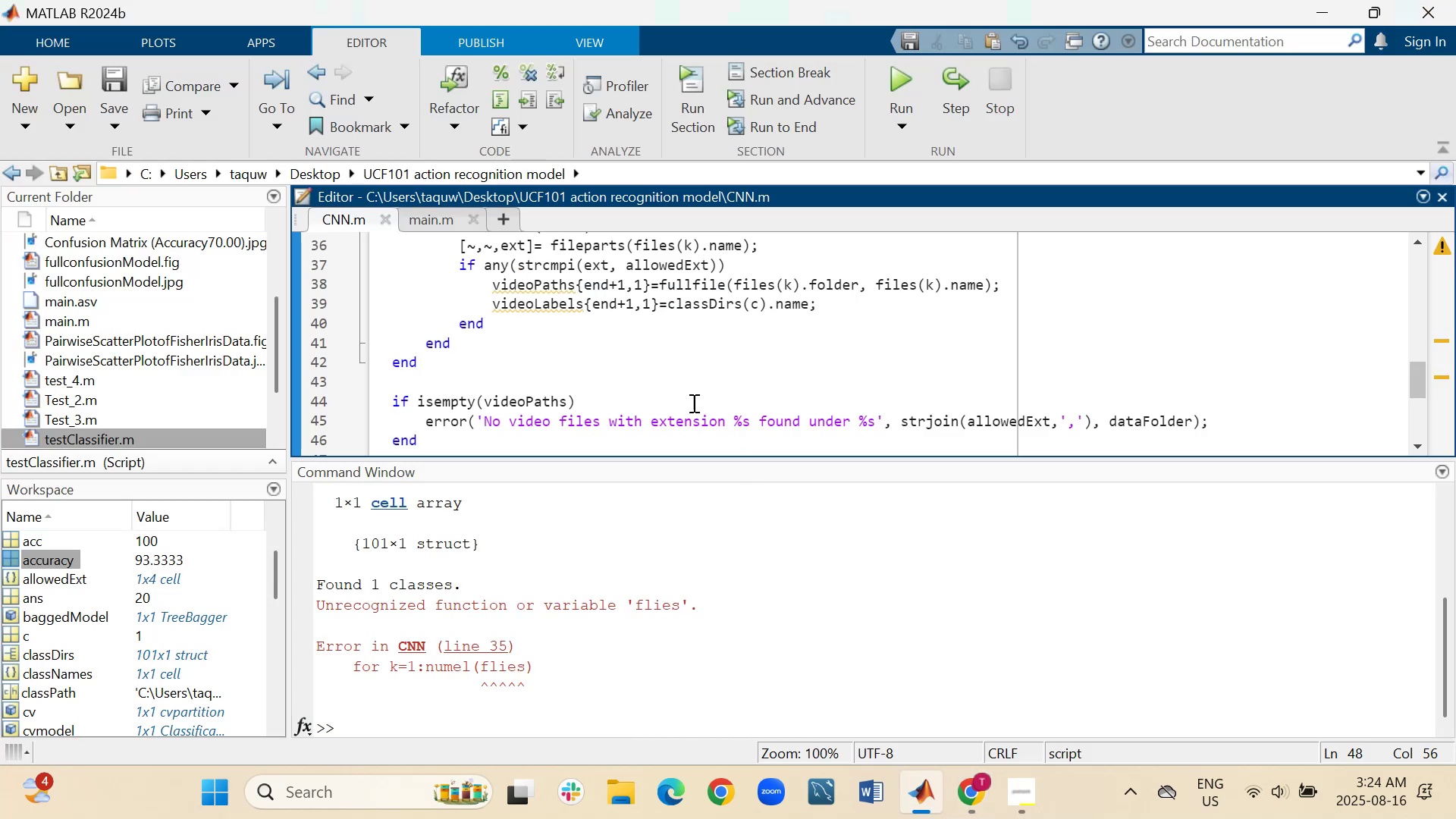 
left_click_drag(start_coordinate=[544, 683], to_coordinate=[324, 612])
 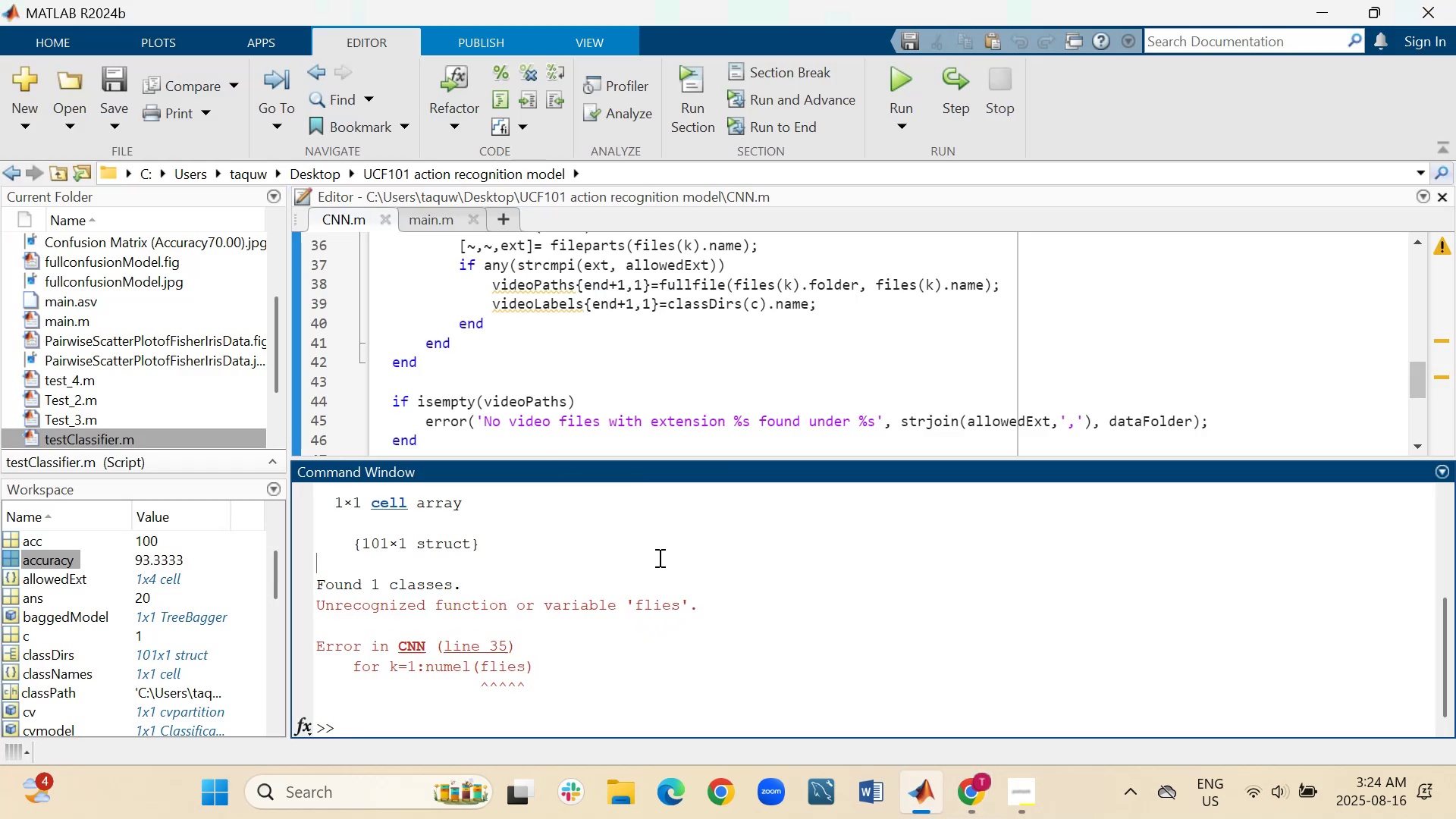 
wait(6.24)
 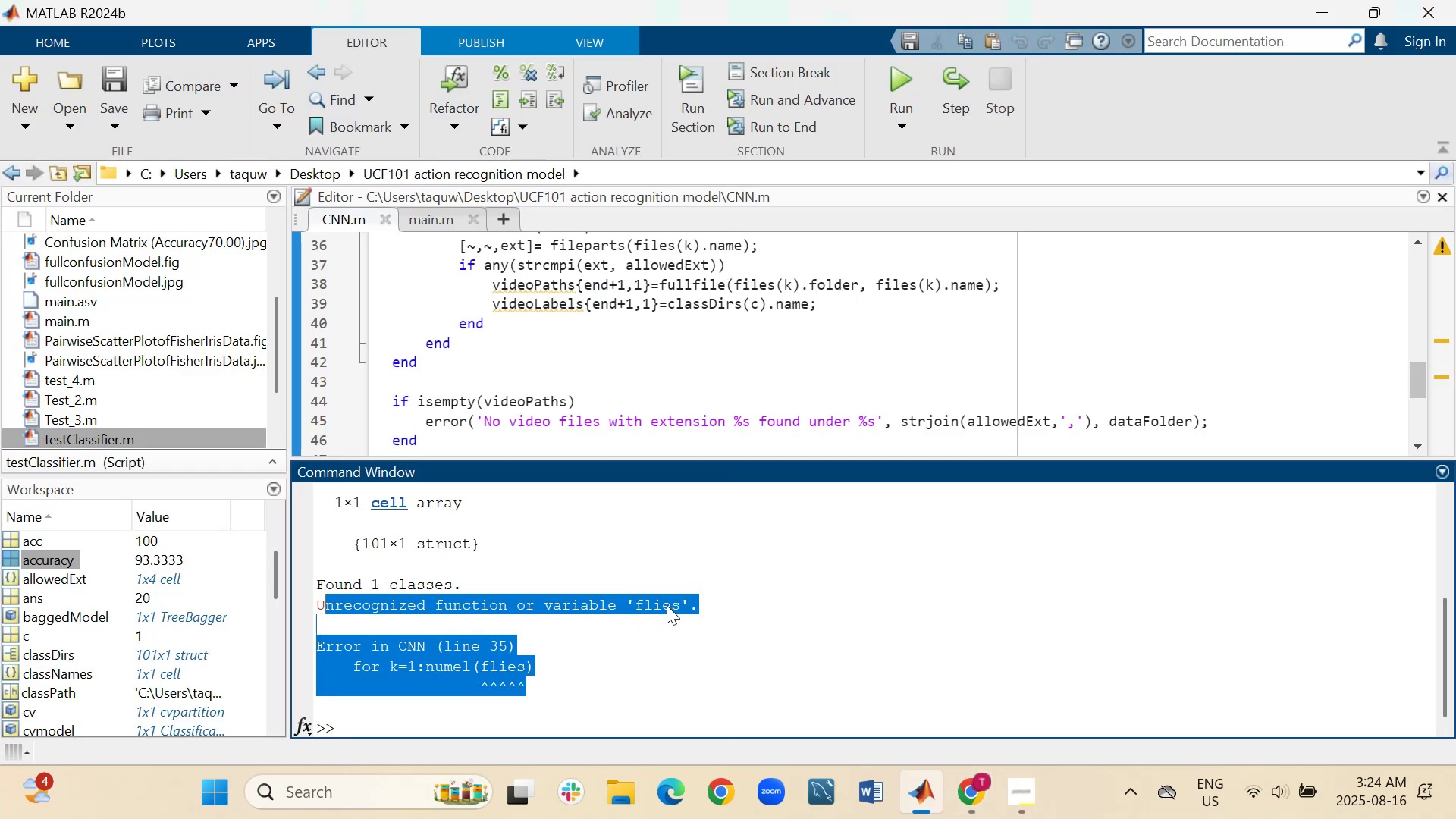 
scroll: coordinate [629, 392], scroll_direction: up, amount: 1.0
 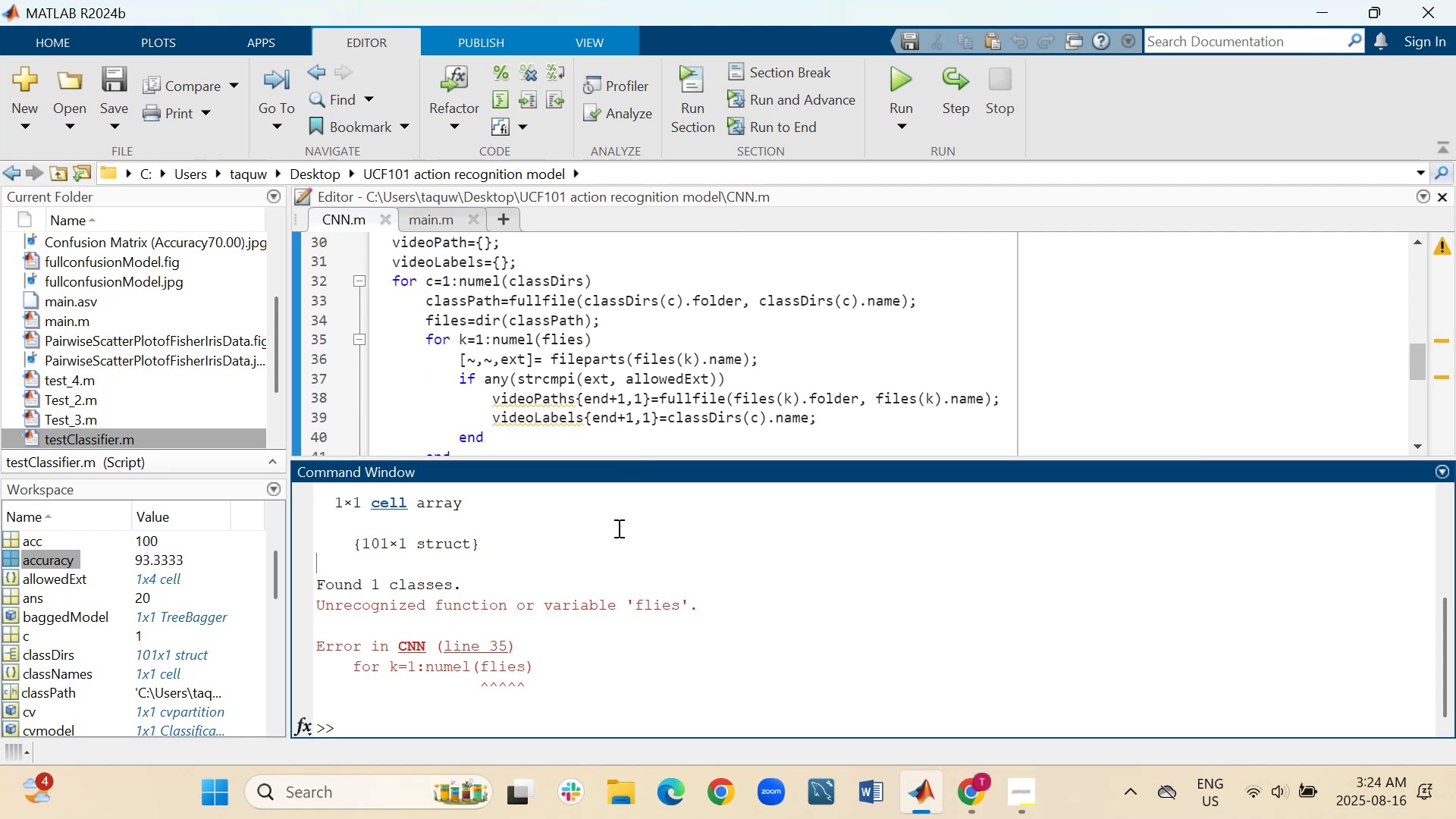 
left_click_drag(start_coordinate=[543, 686], to_coordinate=[318, 605])
 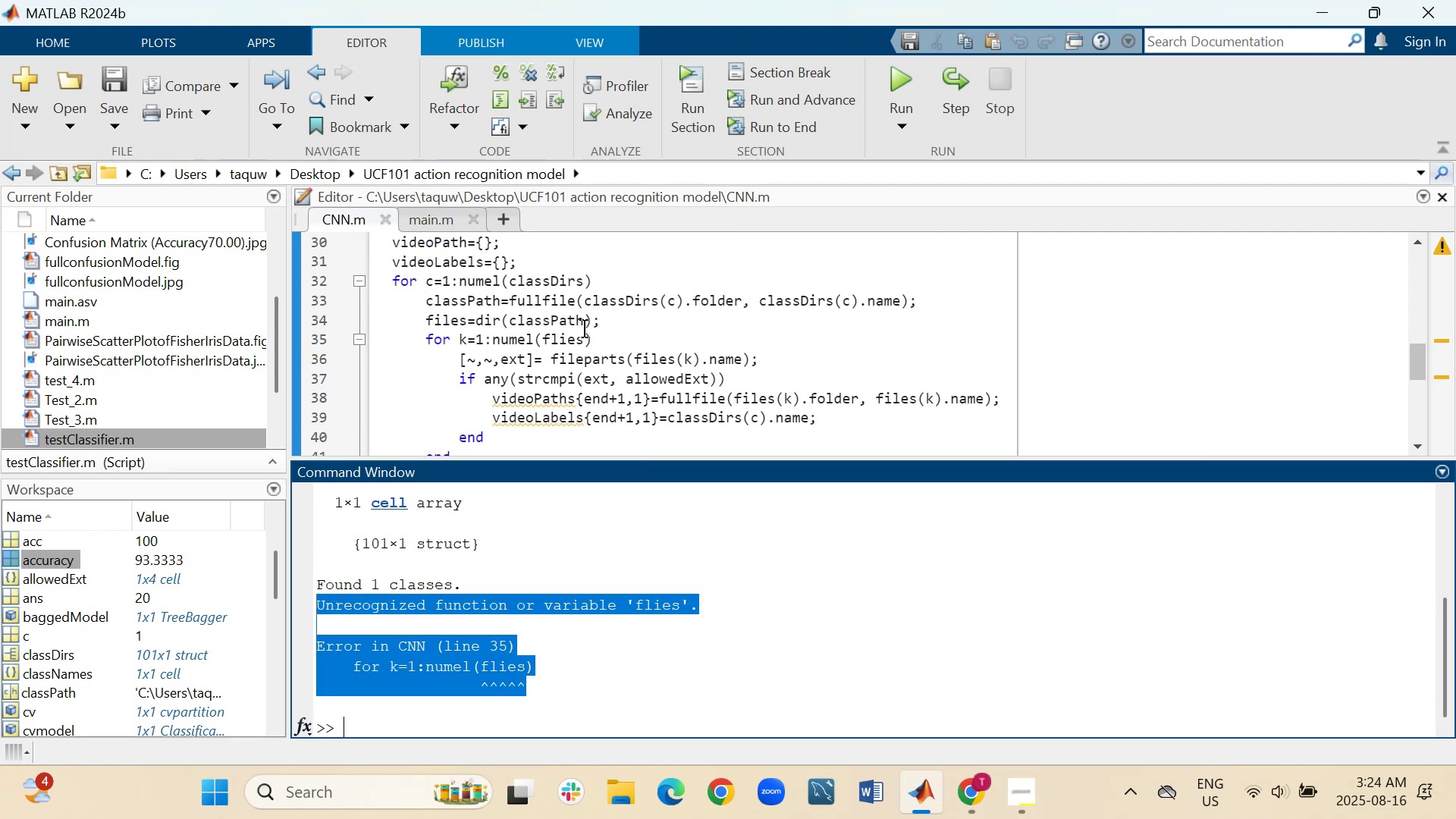 
left_click([564, 336])
 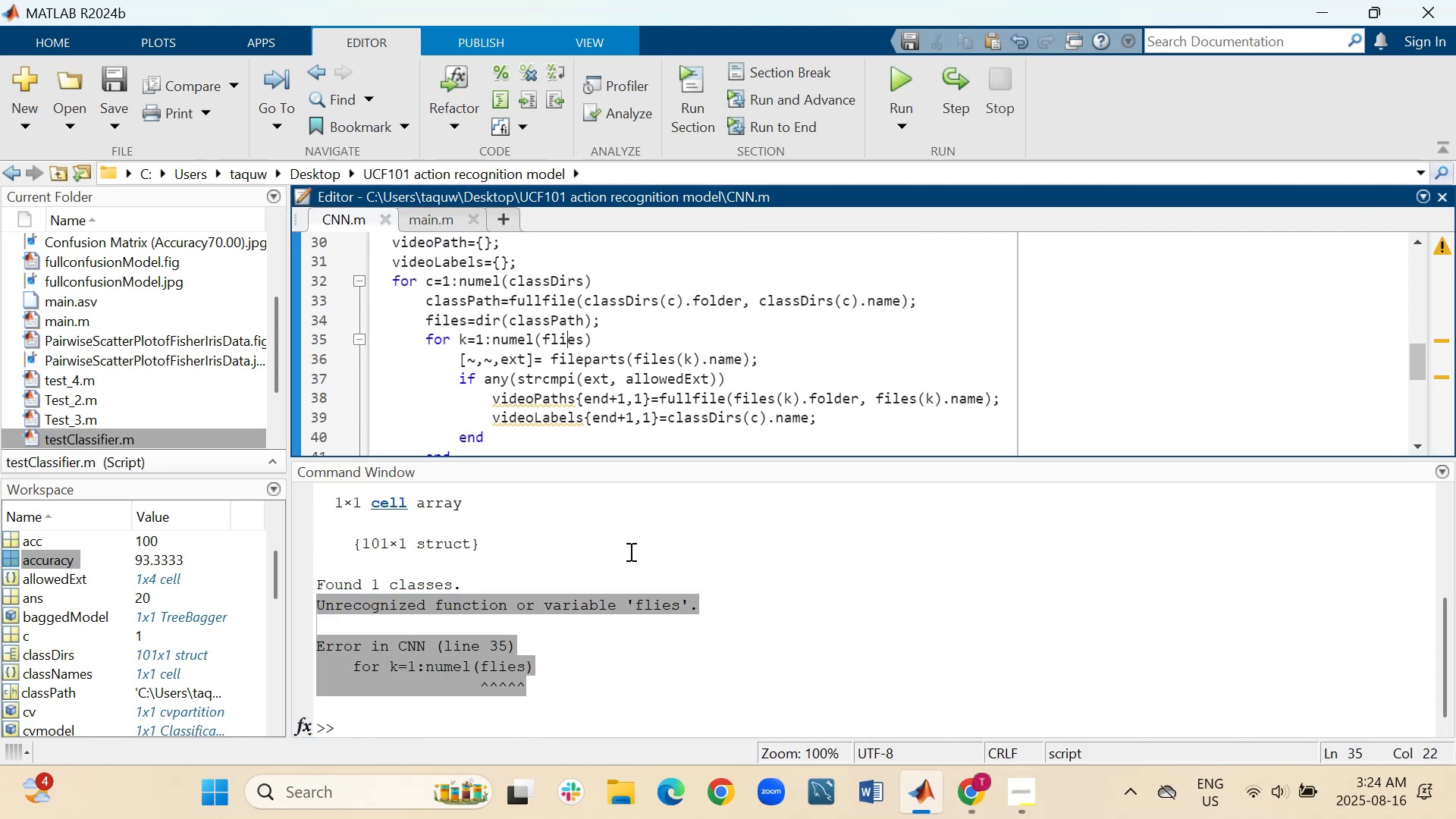 
key(Backspace)
key(Backspace)
type(il)
 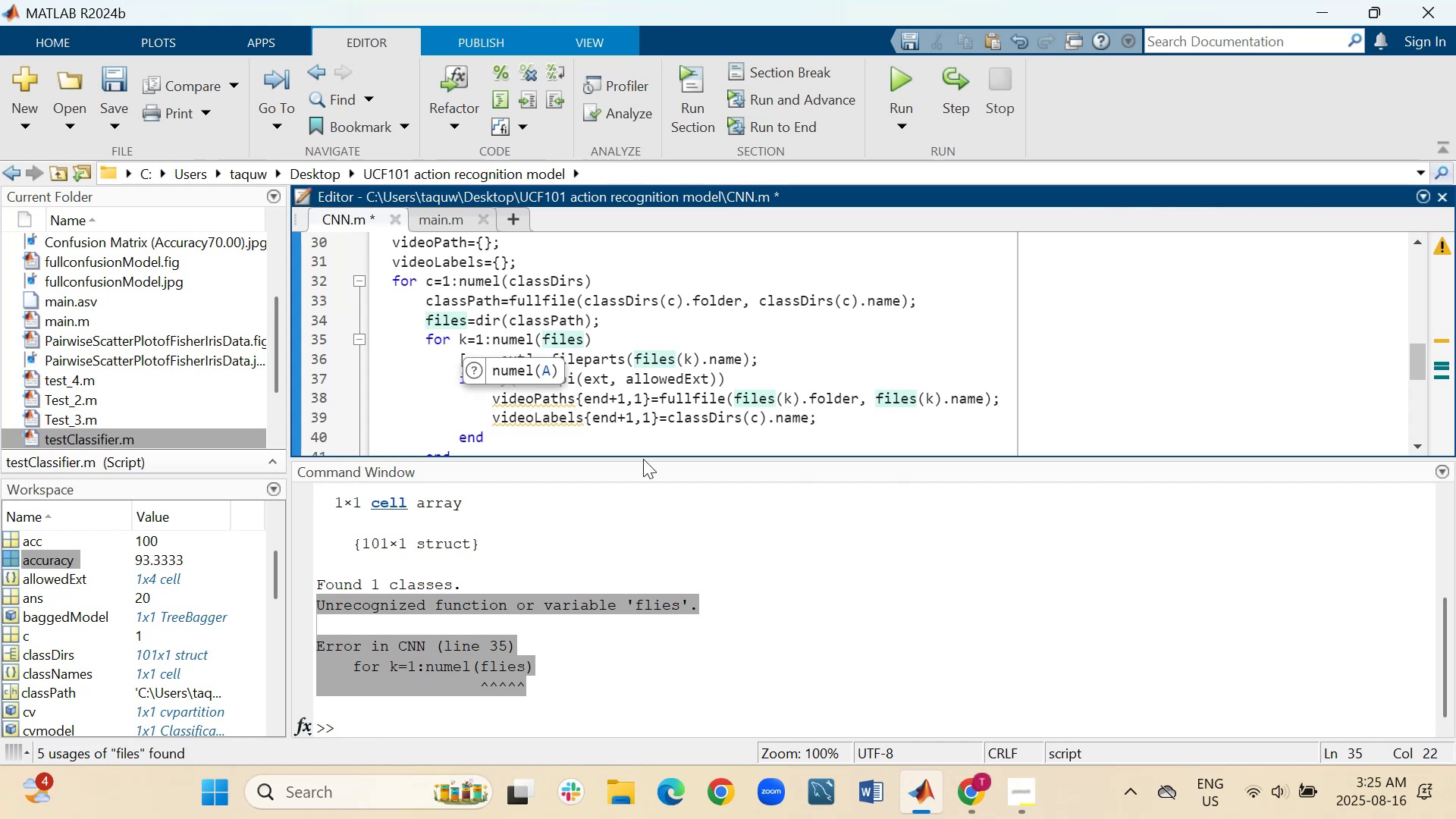 
left_click([896, 69])
 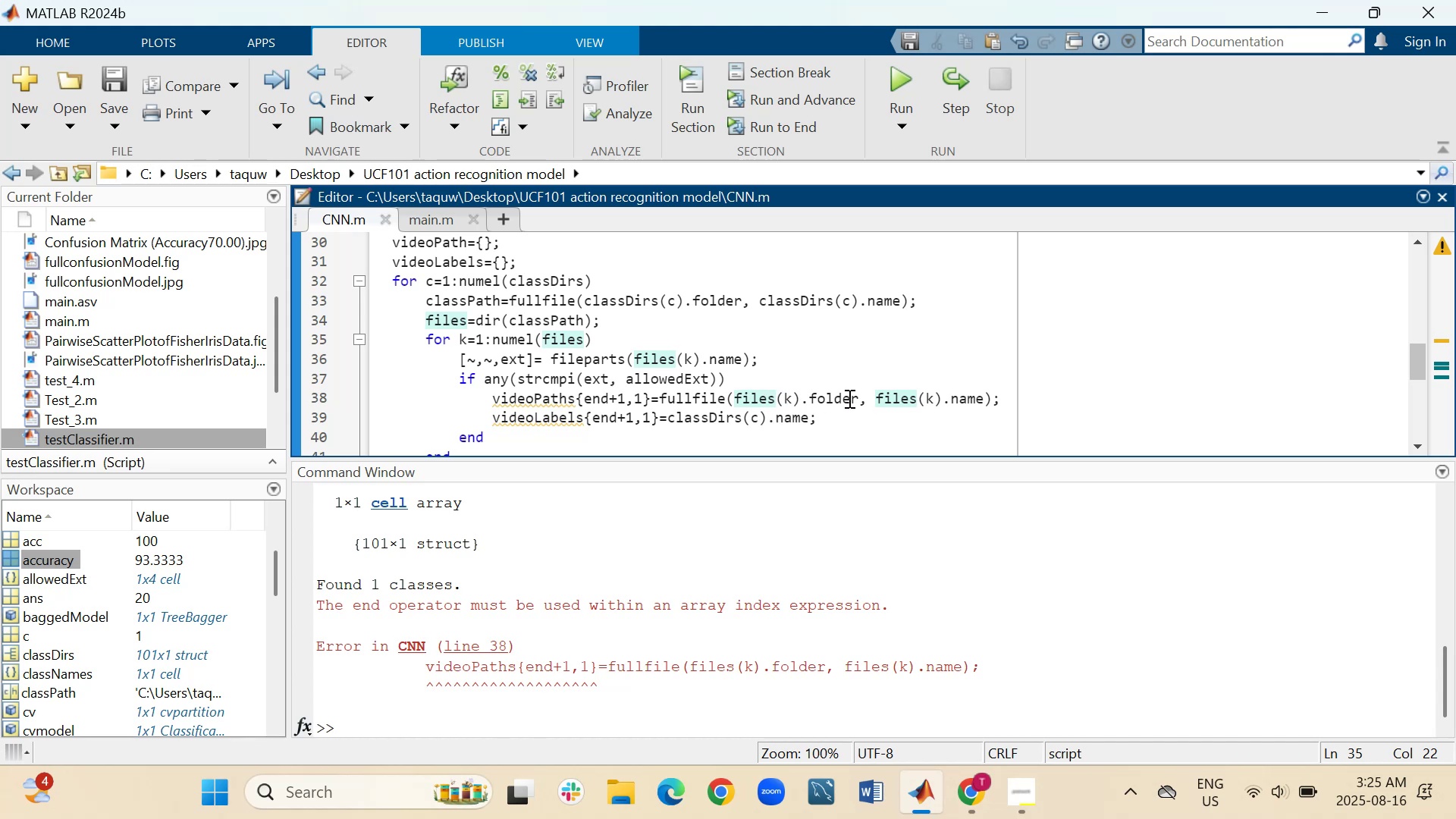 
wait(46.52)
 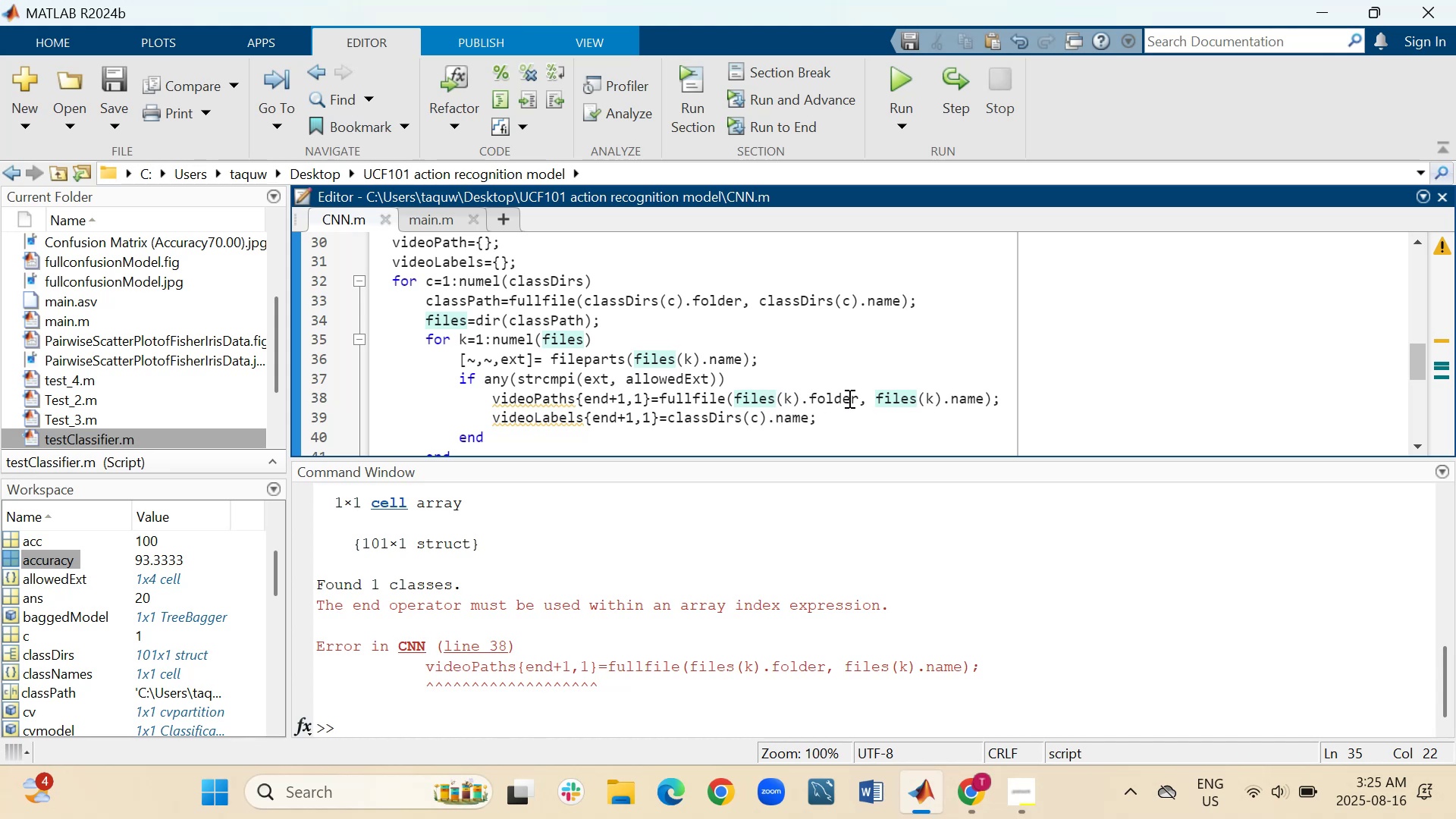 
left_click_drag(start_coordinate=[610, 686], to_coordinate=[312, 601])
 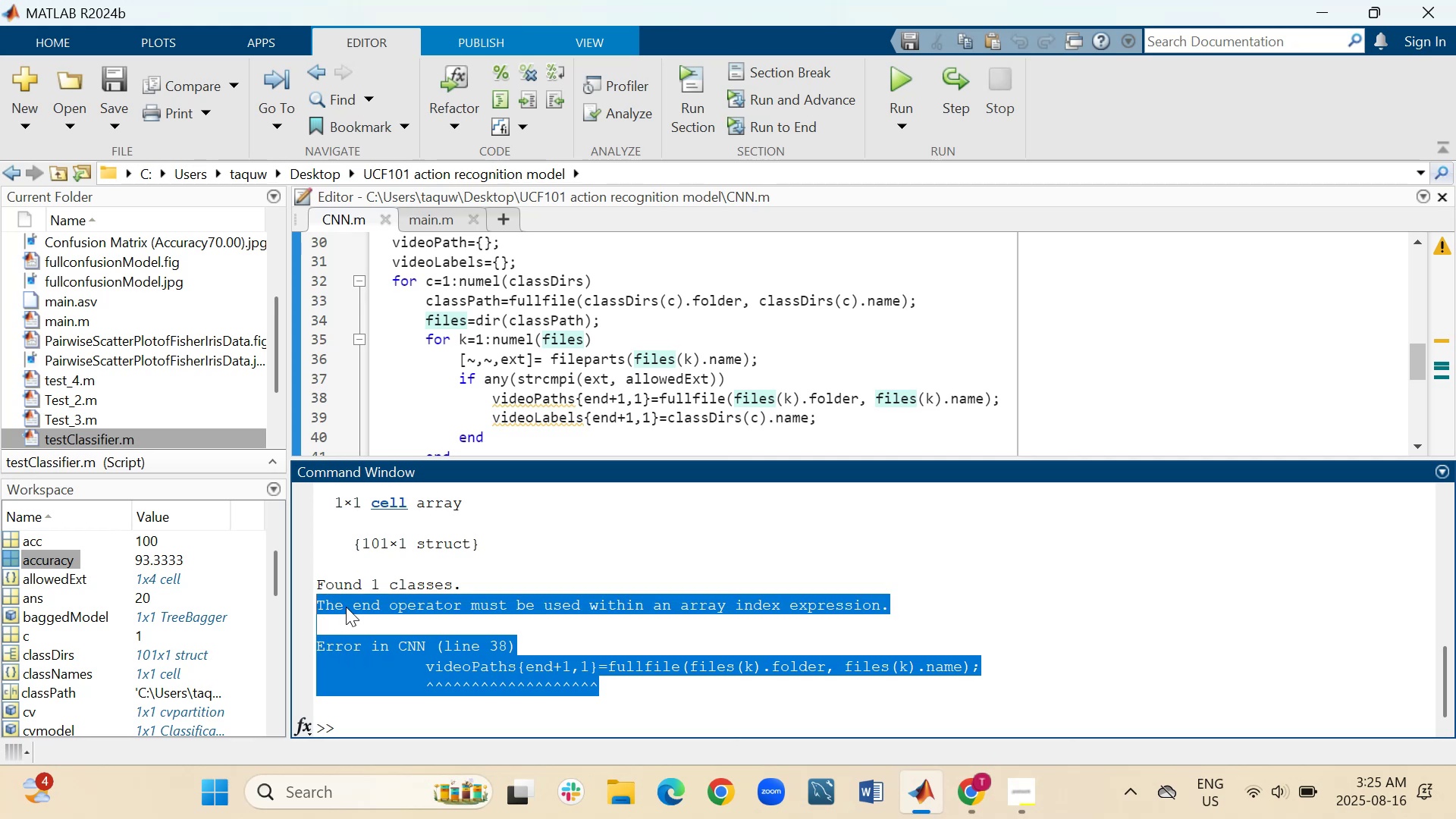 
right_click([346, 607])
 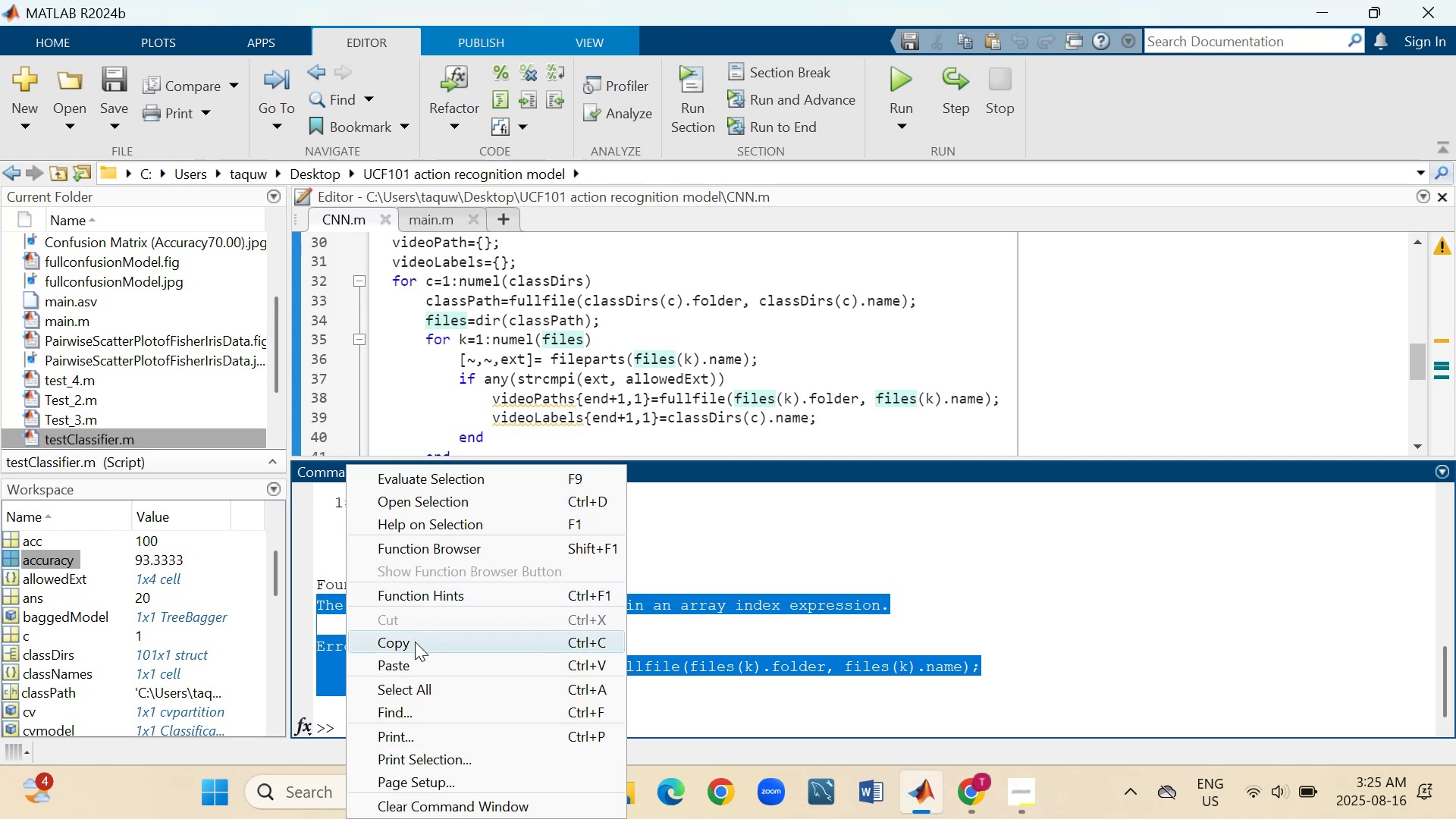 
left_click([415, 643])
 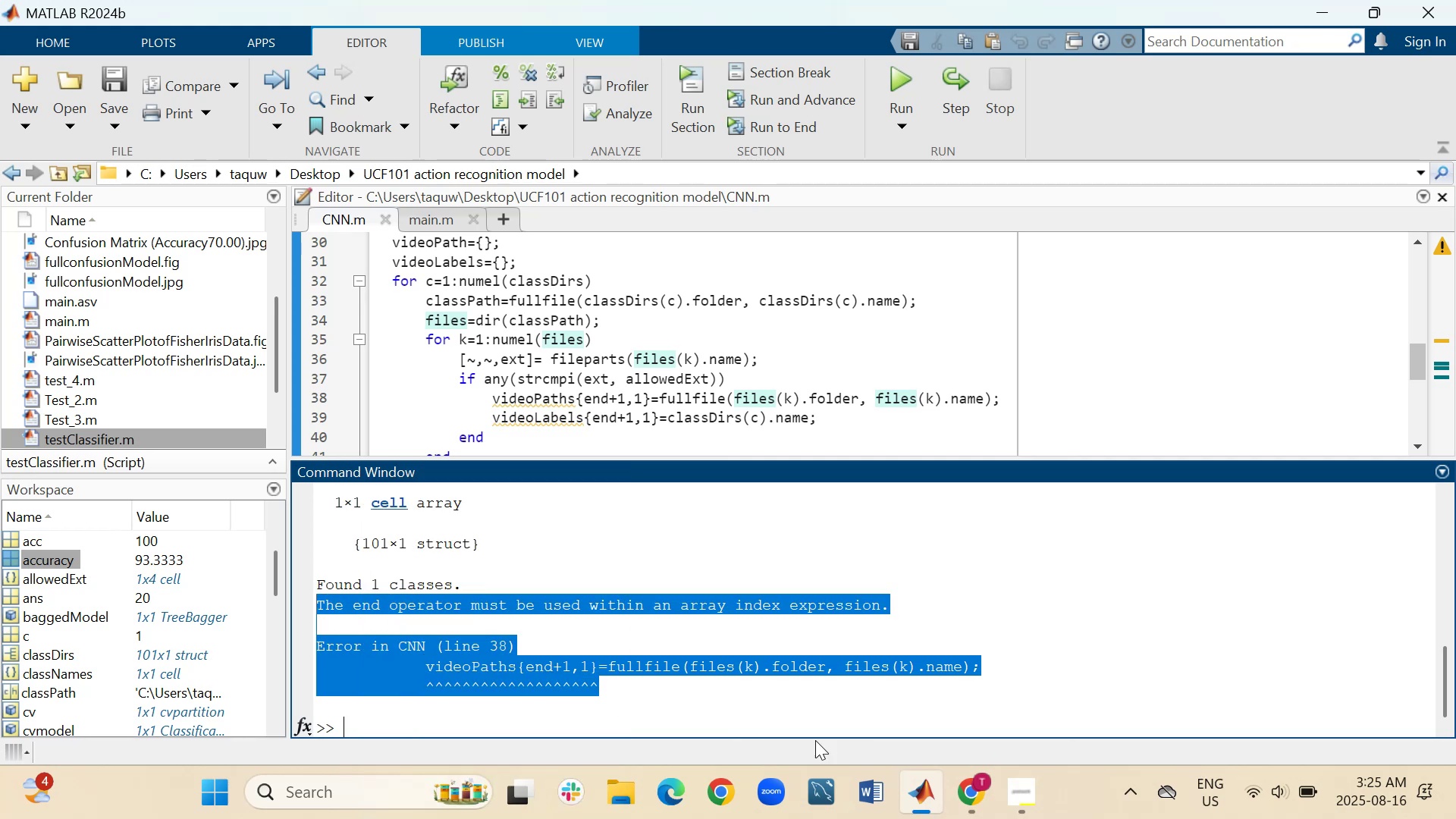 
mouse_move([948, 770])
 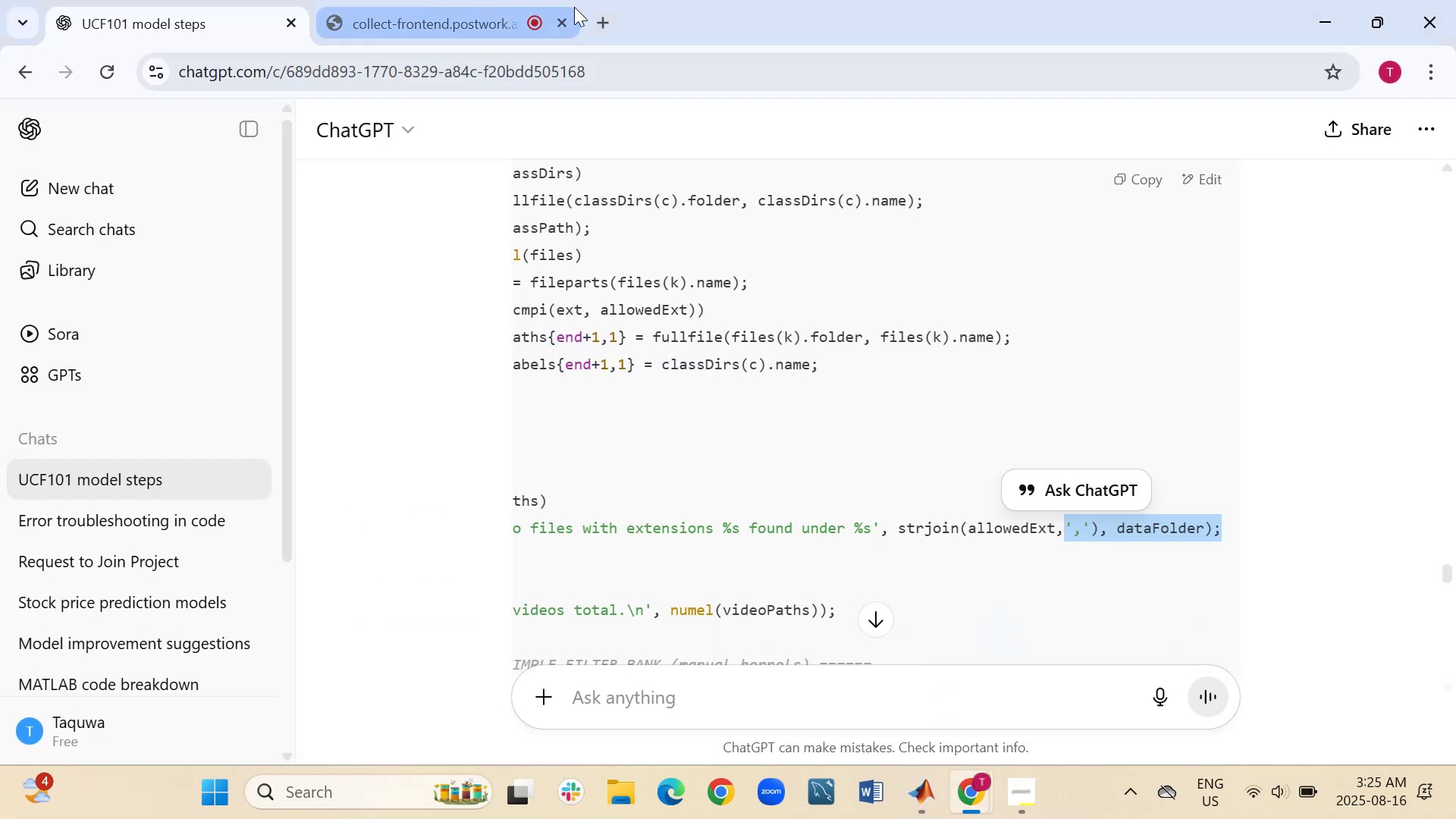 
left_click([453, 0])
 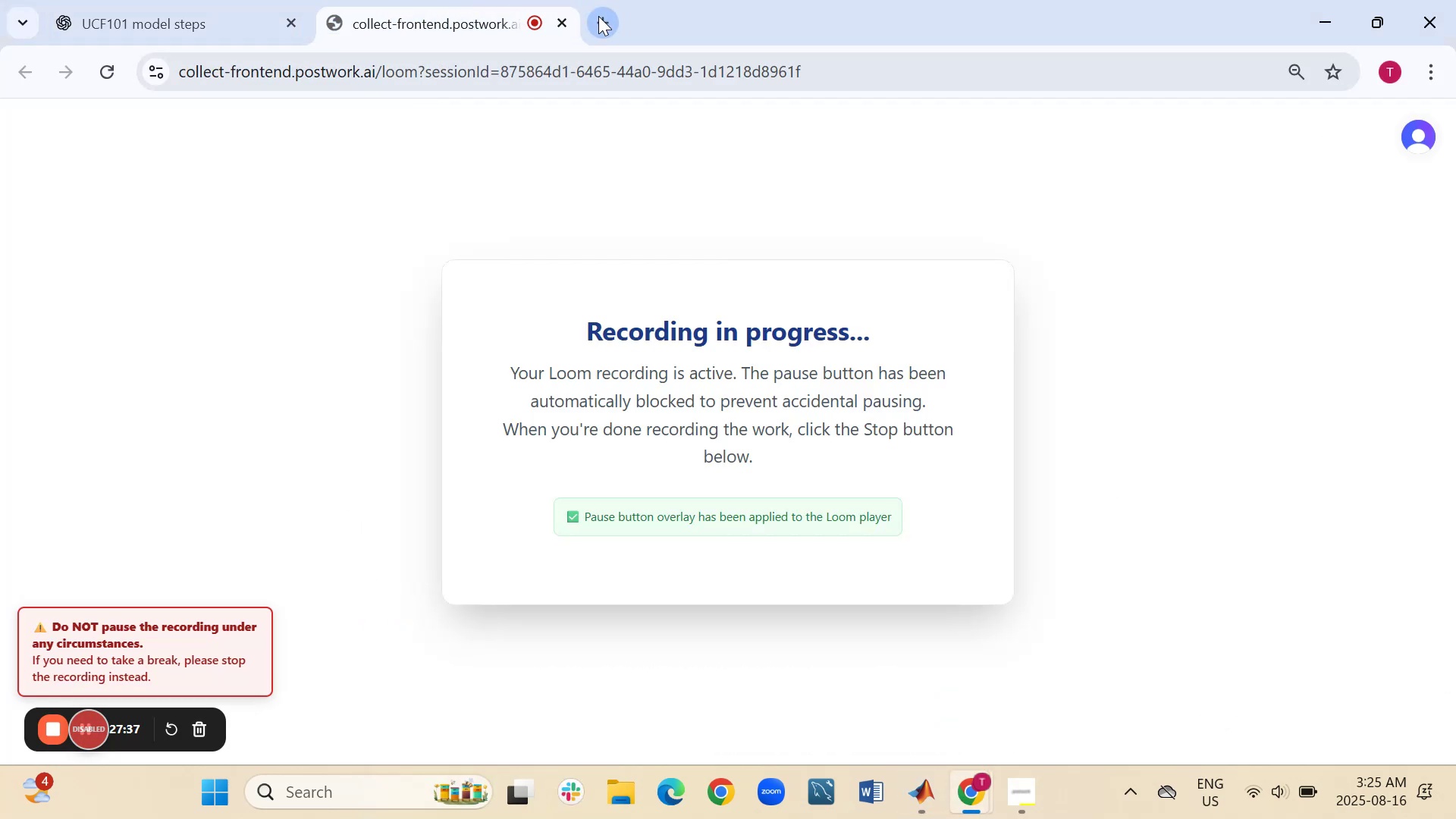 
left_click([598, 16])
 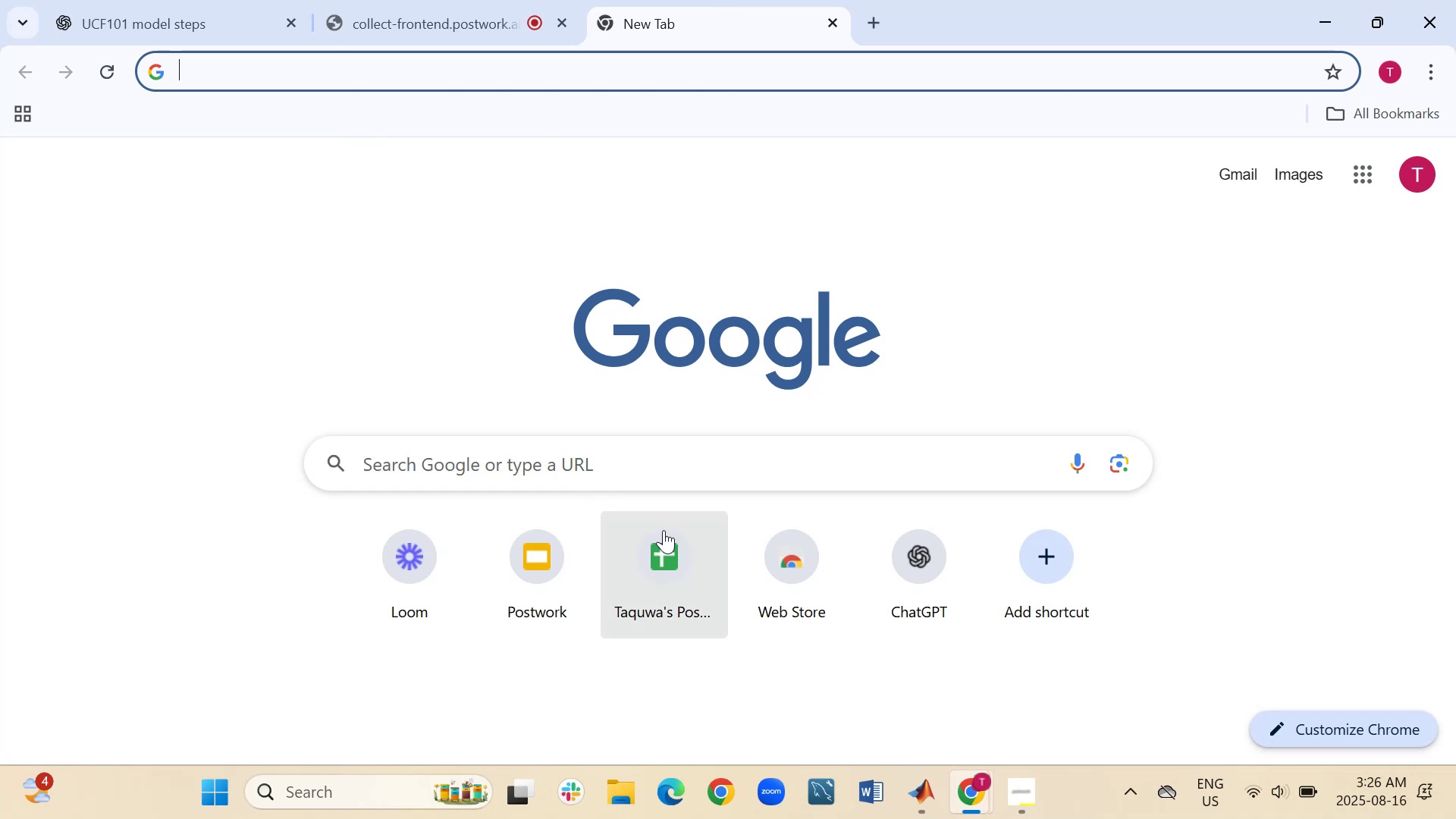 
left_click([927, 563])
 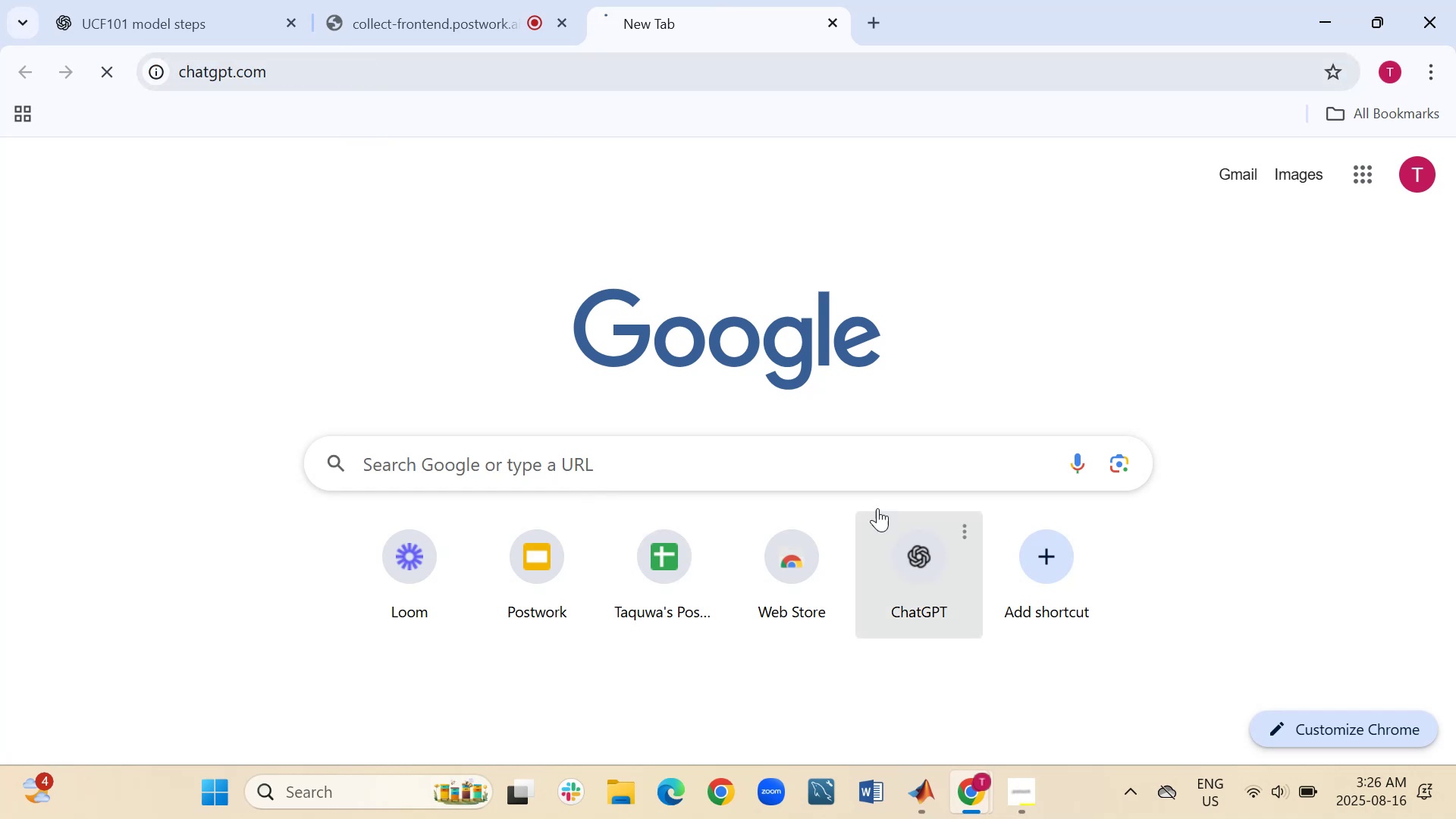 
mouse_move([439, 253])
 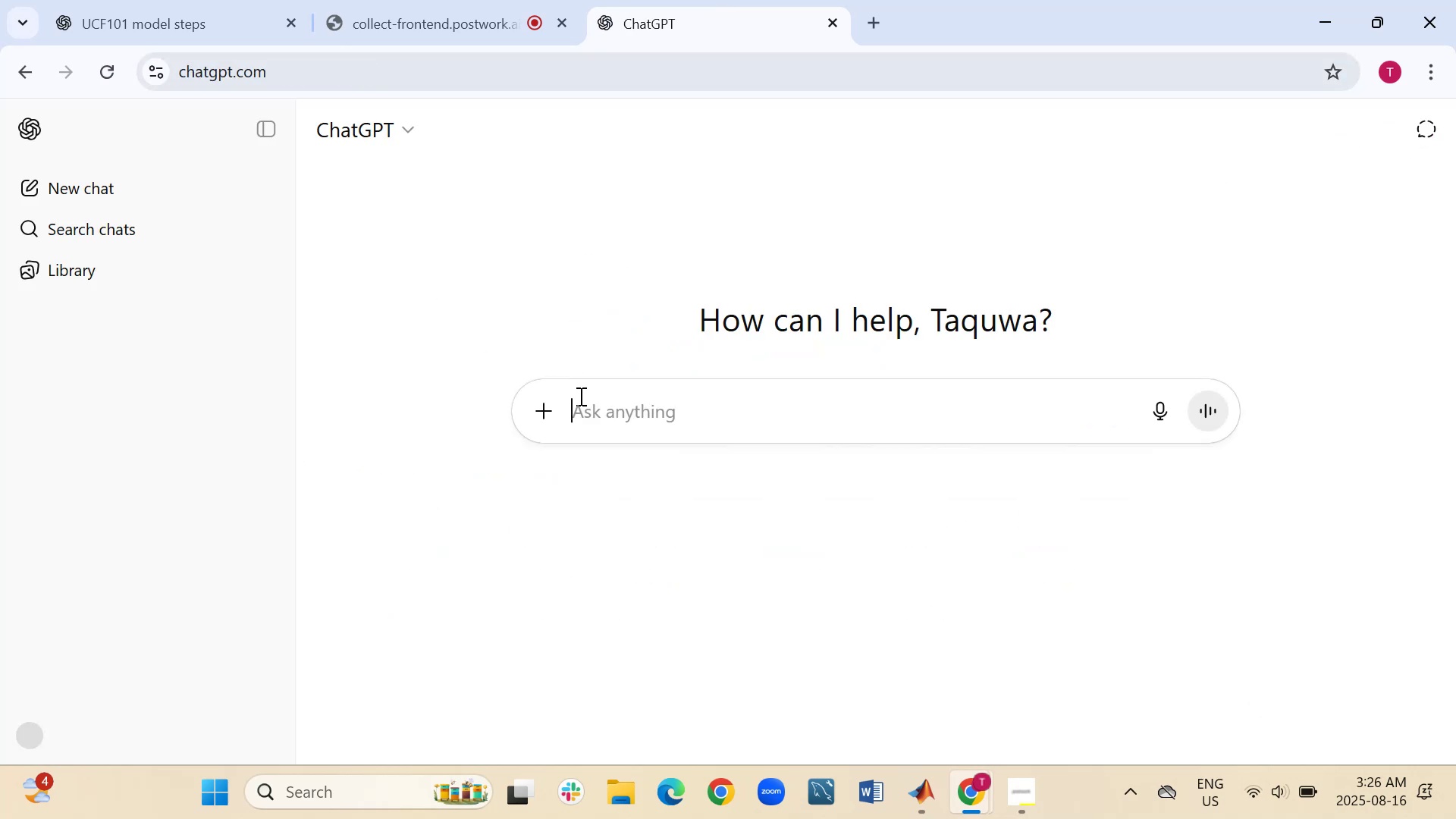 
right_click([582, 410])
 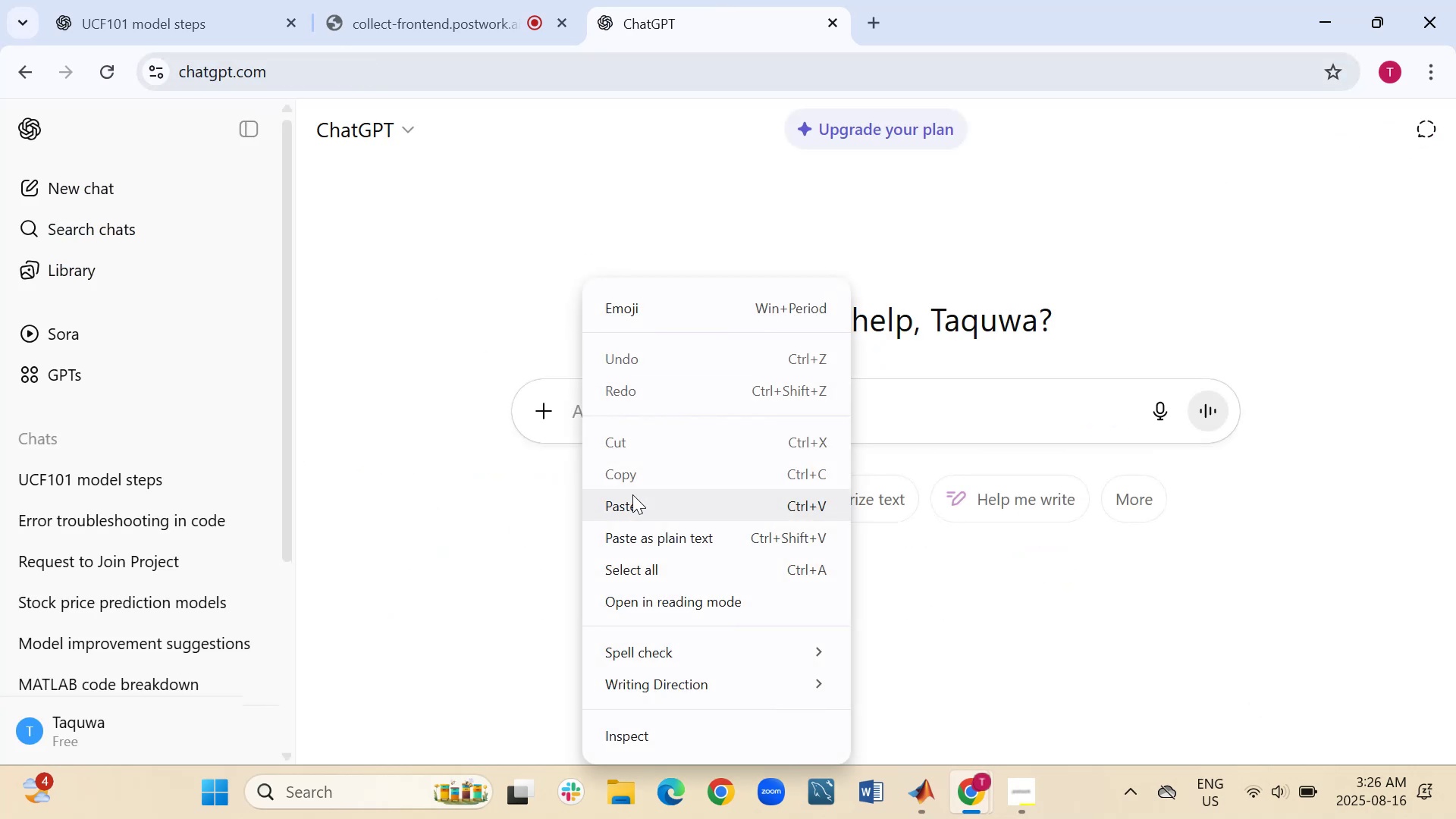 
left_click([635, 504])
 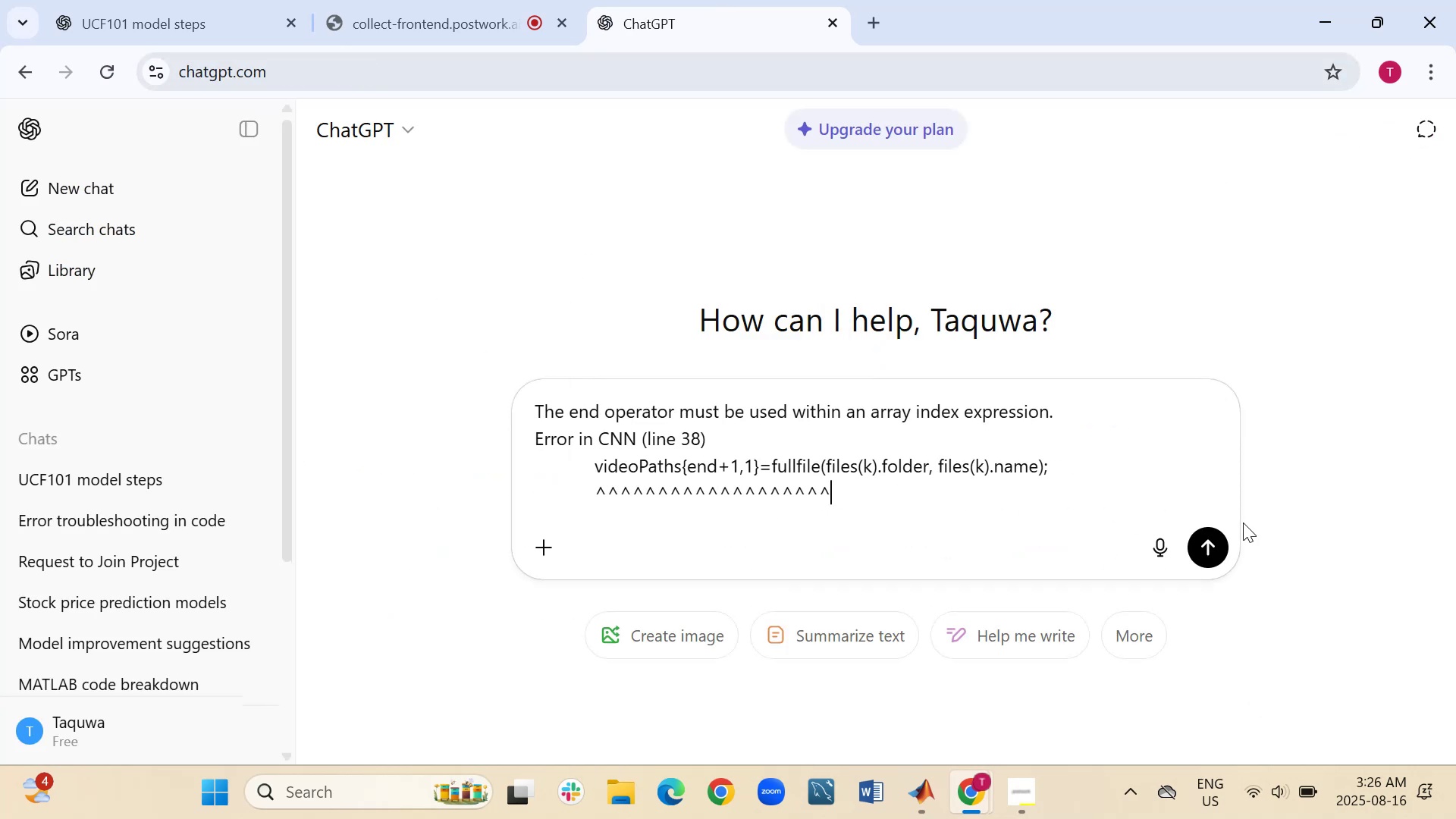 
left_click([1193, 560])
 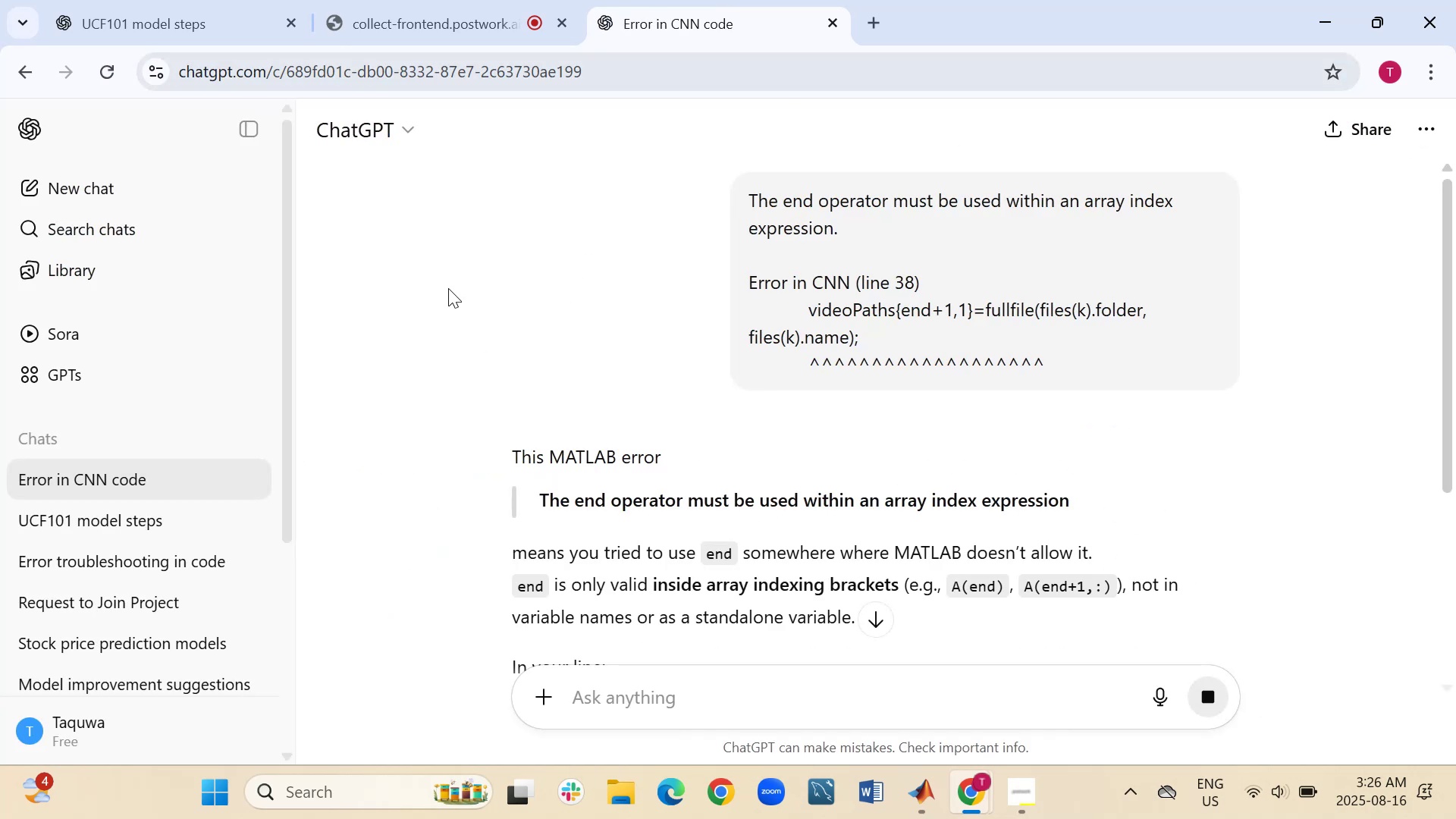 
scroll: coordinate [448, 288], scroll_direction: down, amount: 1.0
 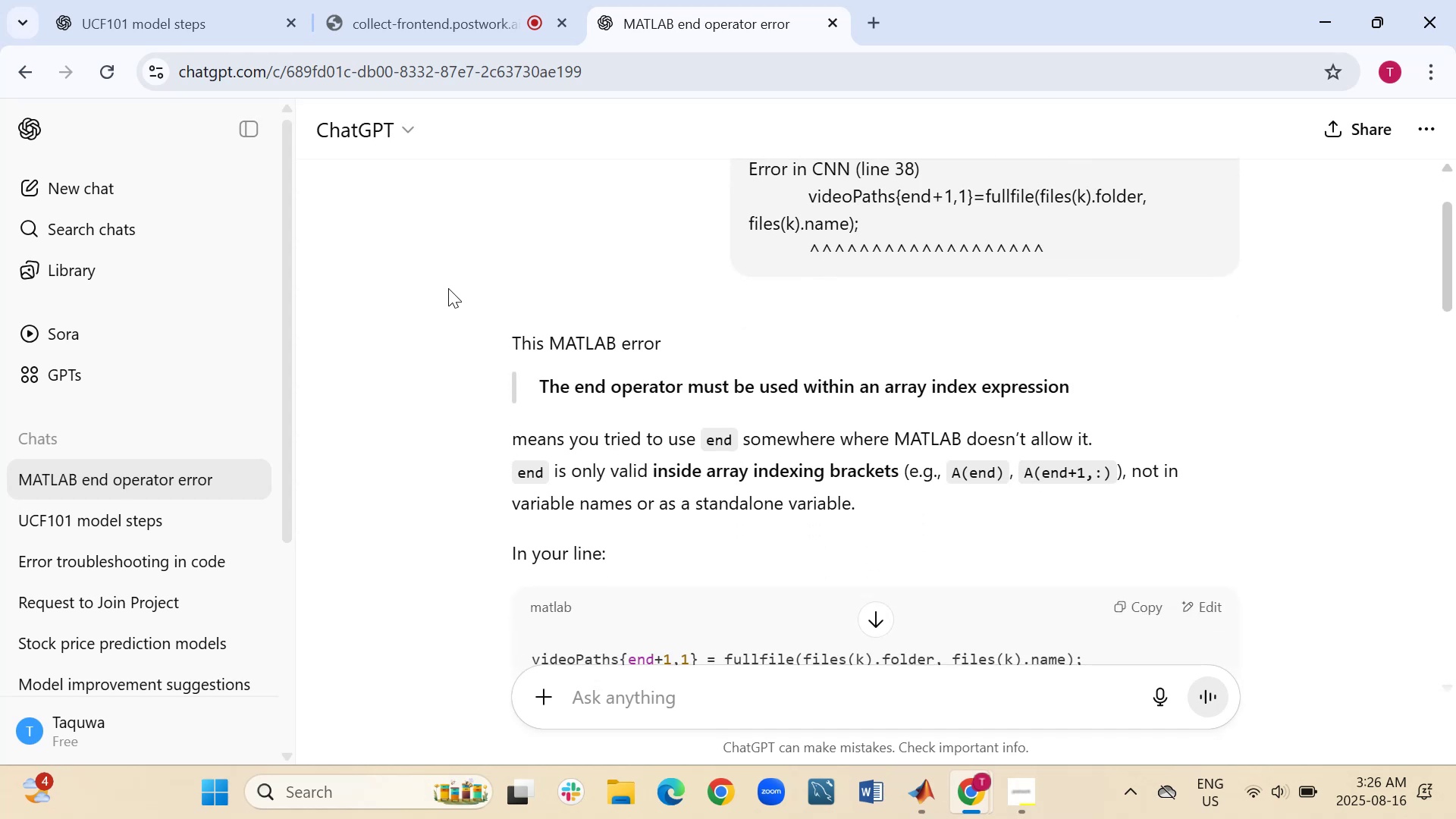 
wait(7.78)
 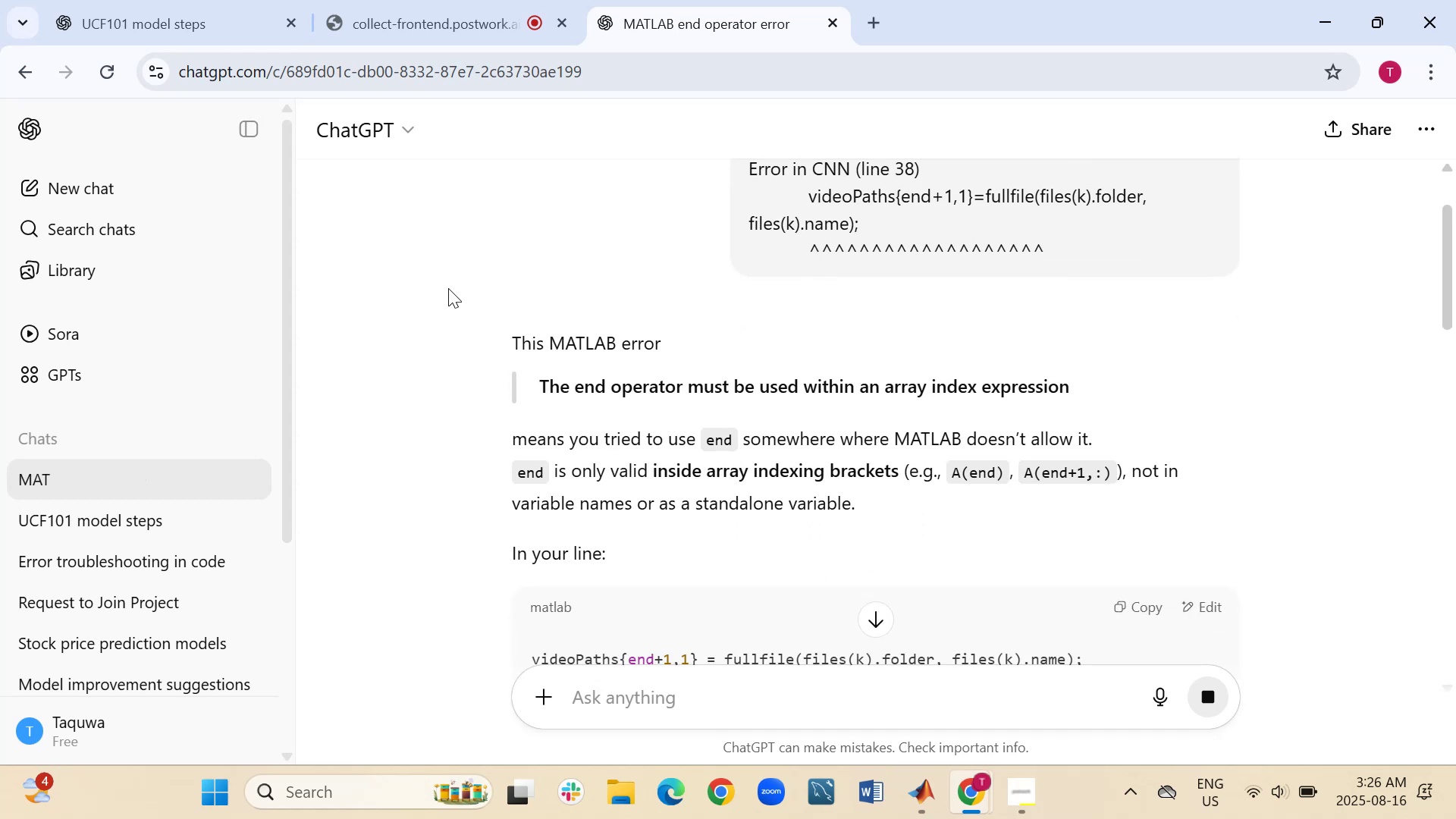 
scroll: coordinate [448, 288], scroll_direction: down, amount: 2.0
 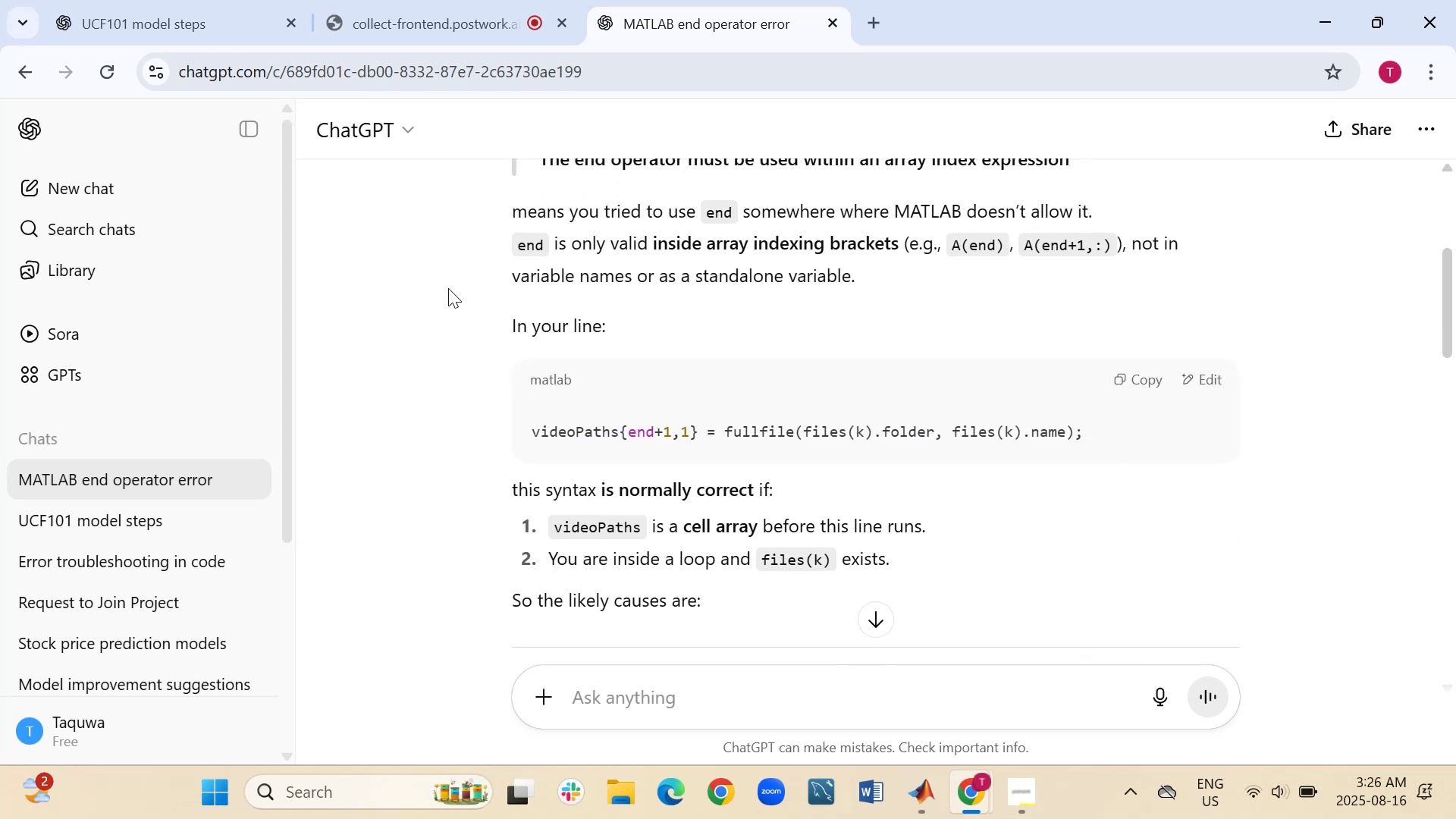 
wait(6.74)
 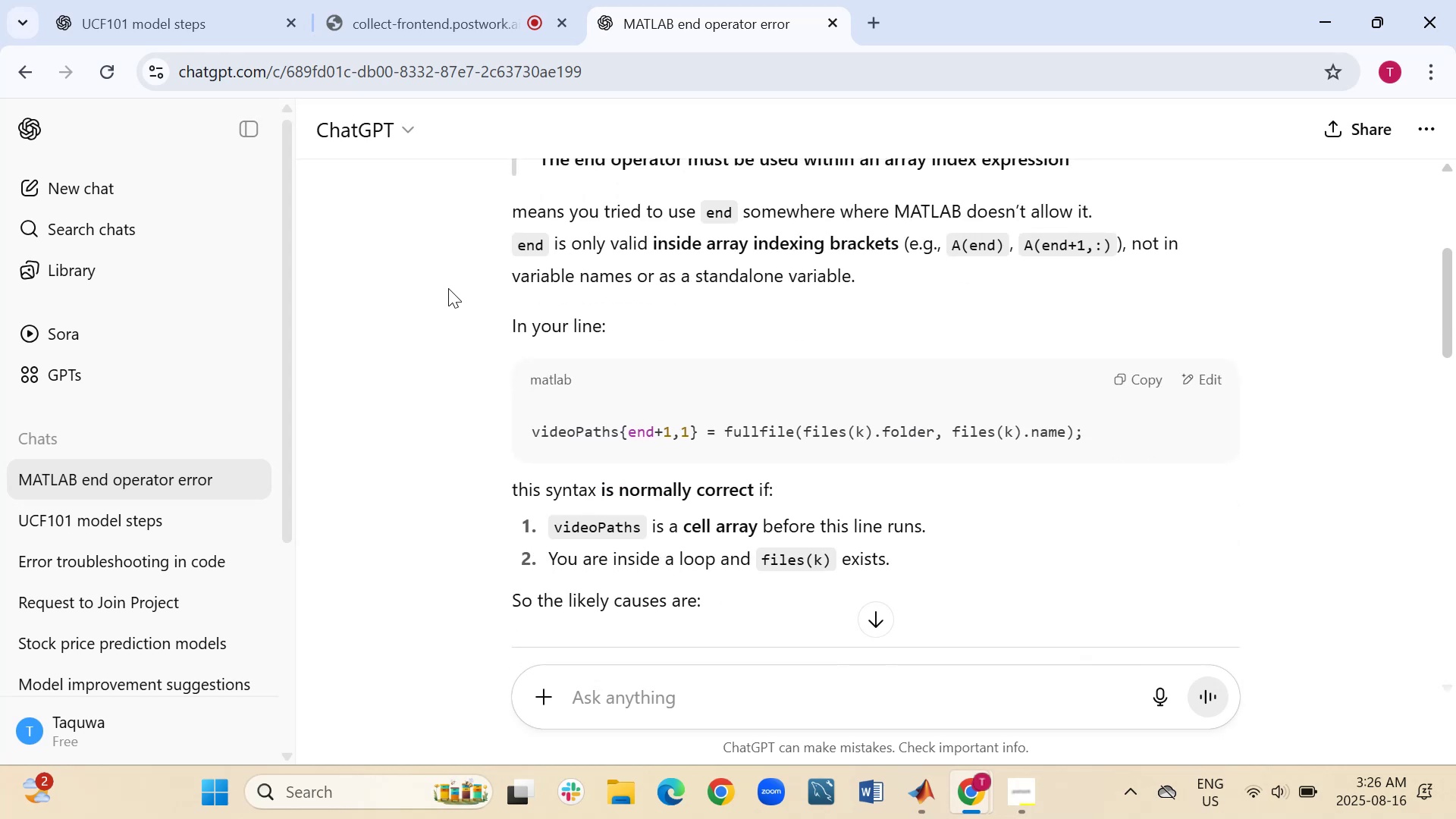 
scroll: coordinate [448, 288], scroll_direction: down, amount: 2.0
 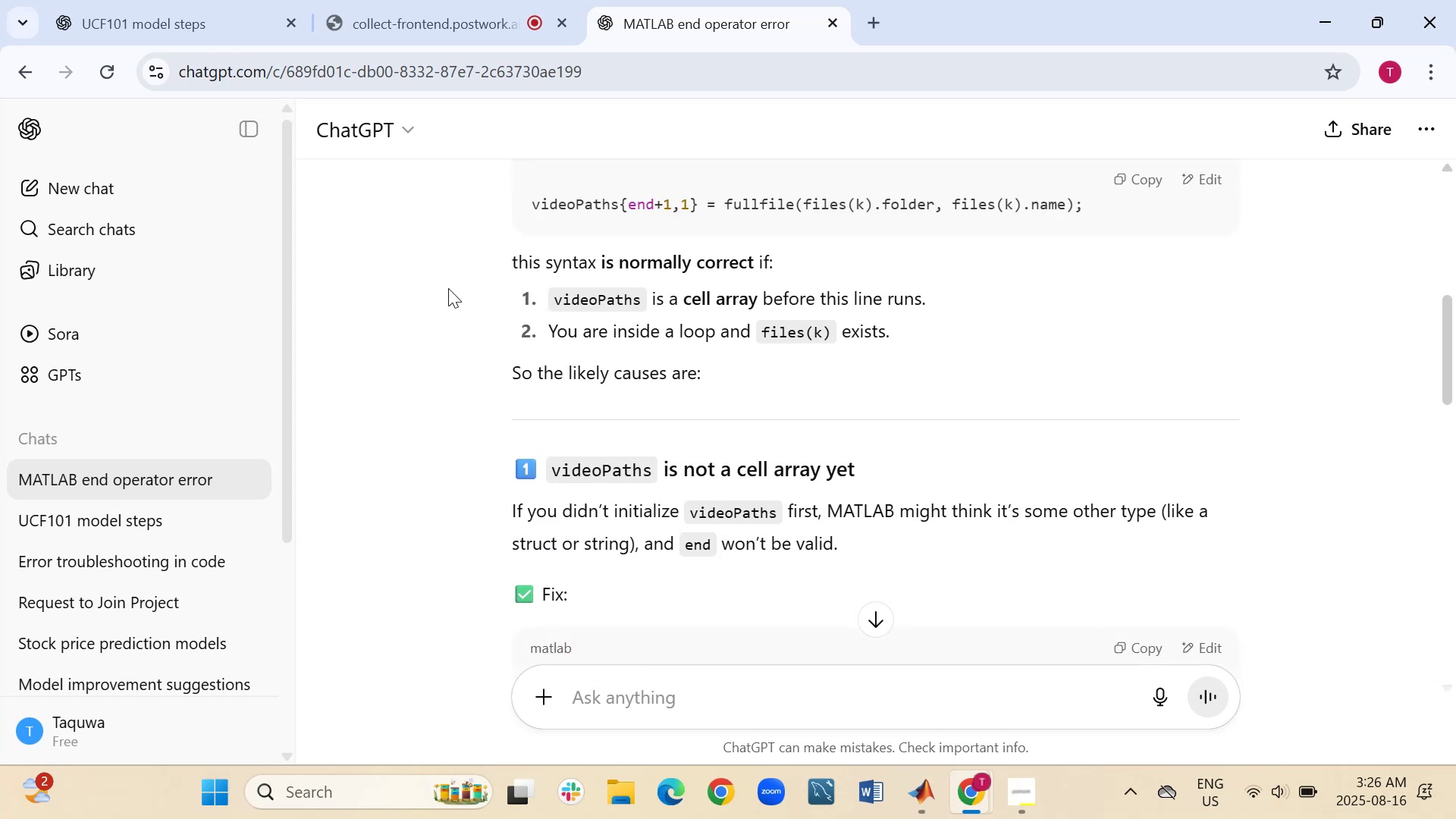 
wait(7.41)
 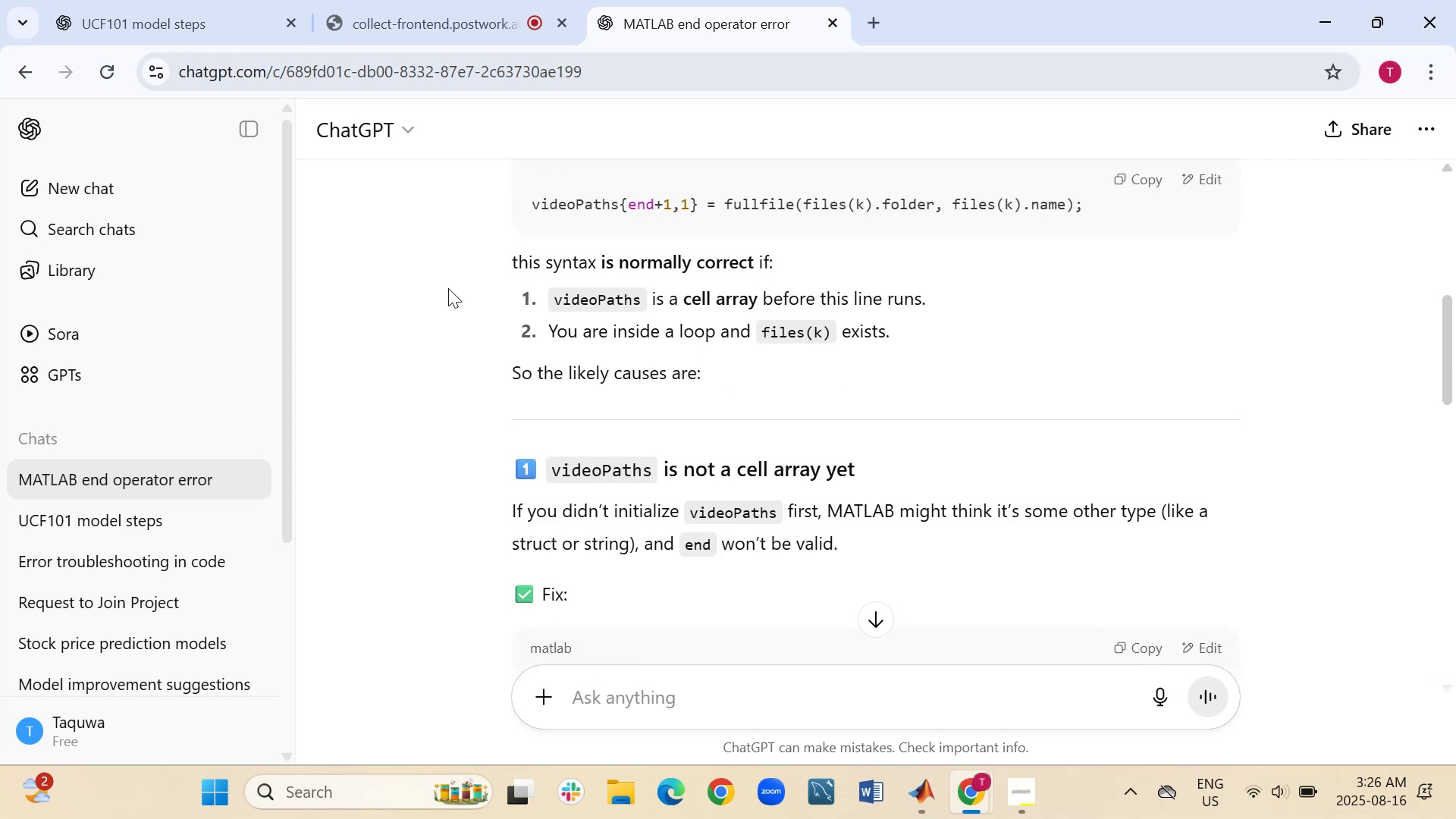 
scroll: coordinate [448, 288], scroll_direction: down, amount: 2.0
 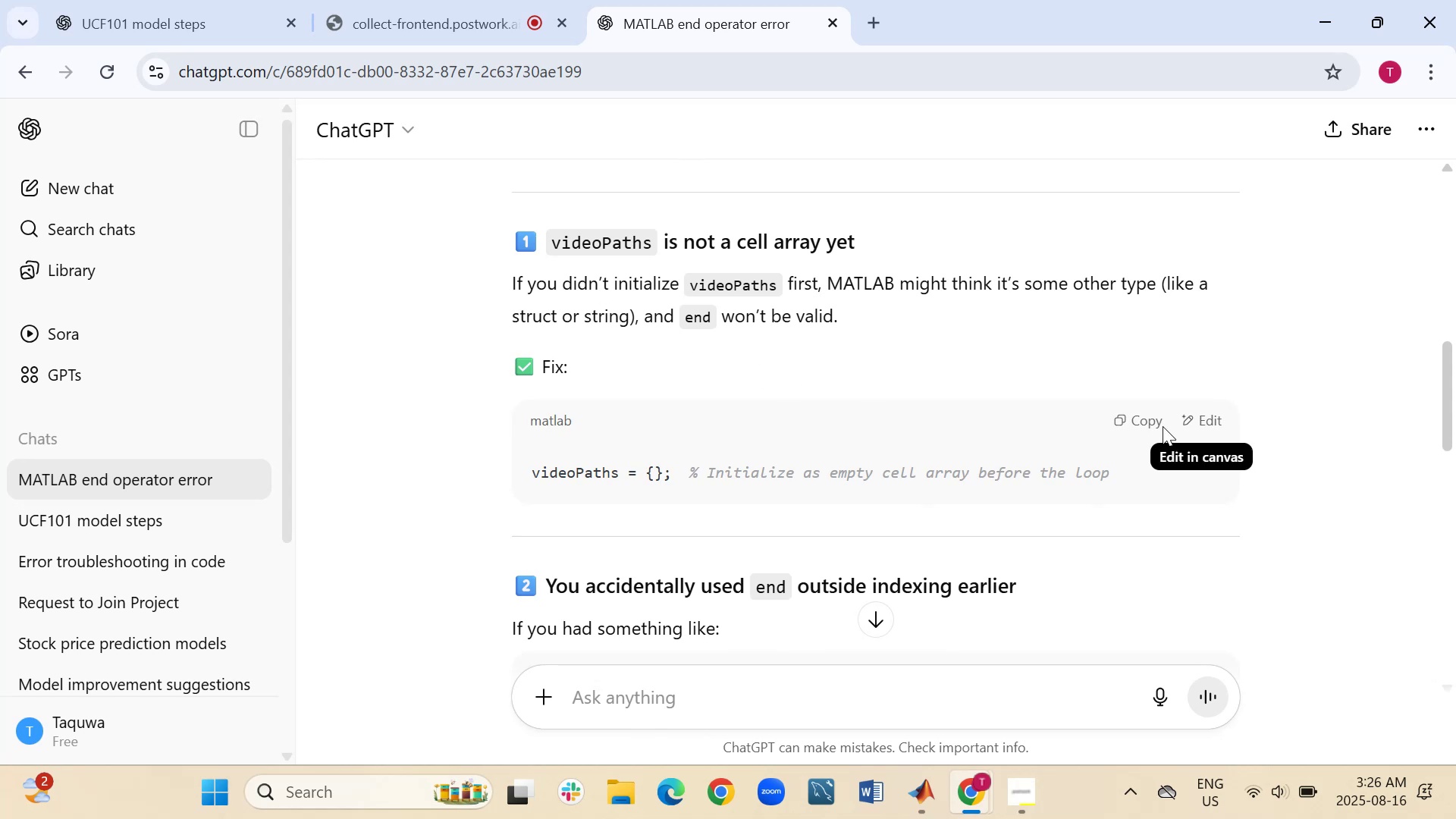 
left_click([1138, 416])
 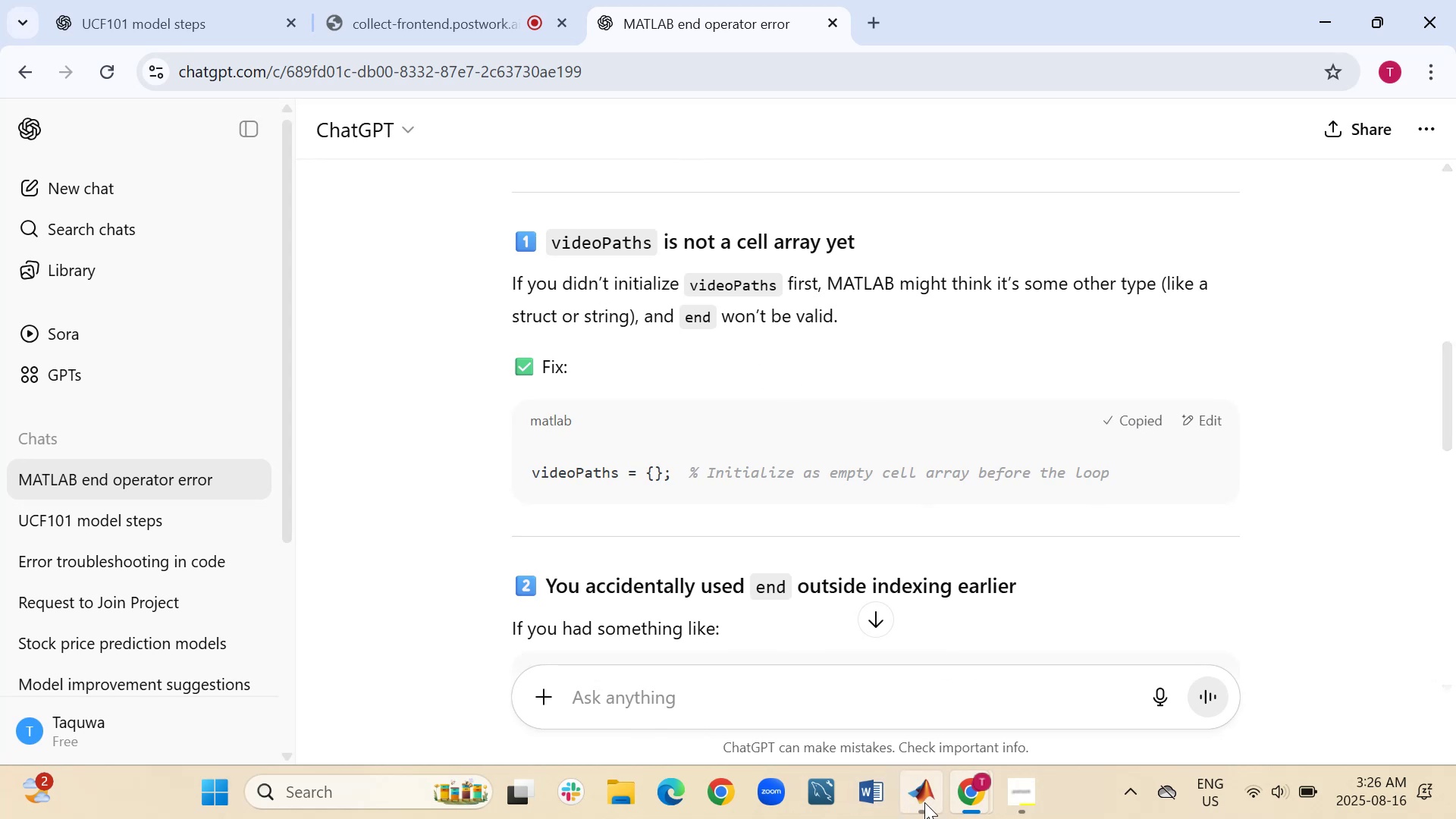 
left_click([881, 692])
 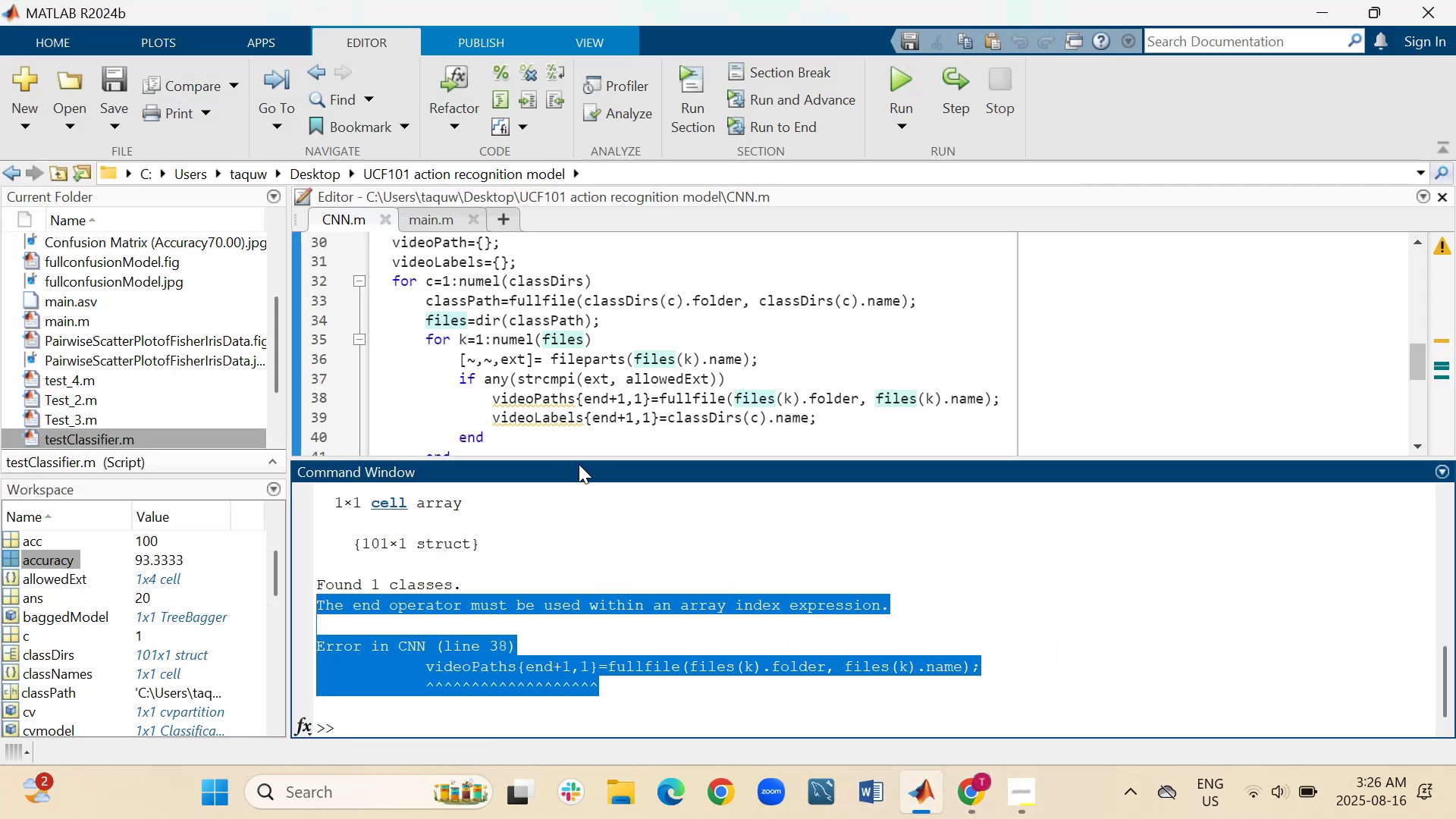 
left_click_drag(start_coordinate=[579, 458], to_coordinate=[595, 670])
 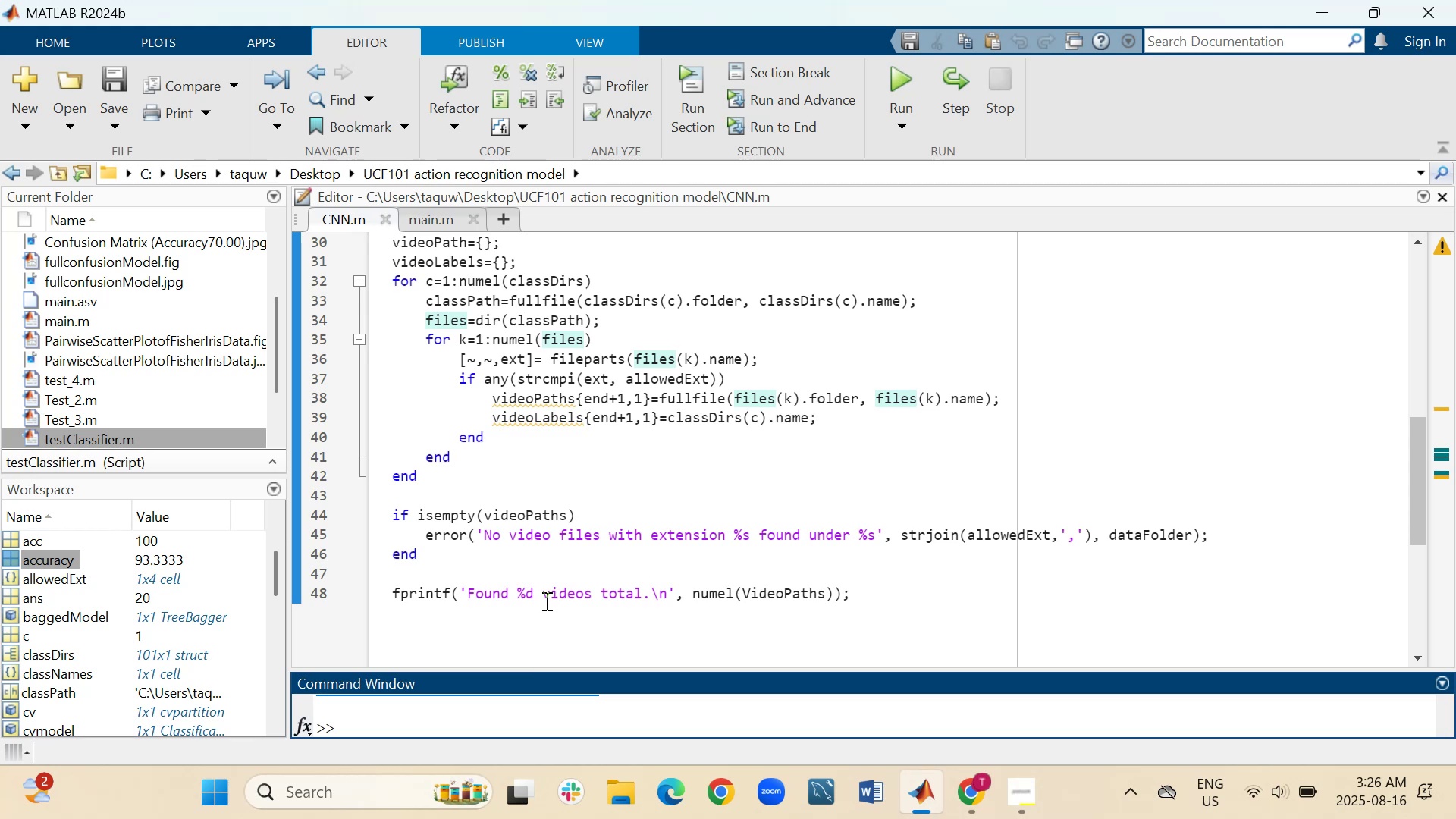 
wait(6.26)
 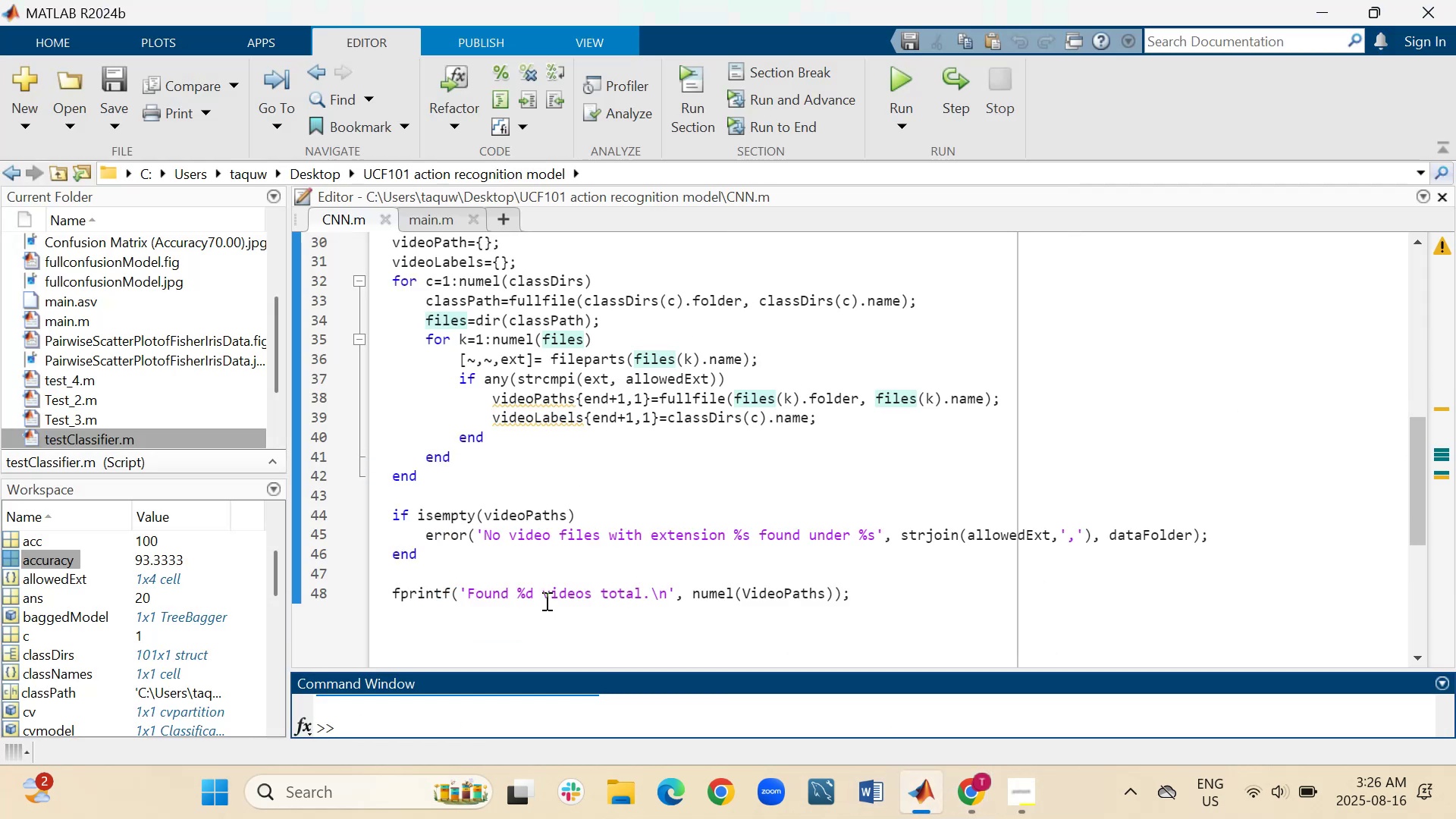 
scroll: coordinate [545, 597], scroll_direction: up, amount: 1.0
 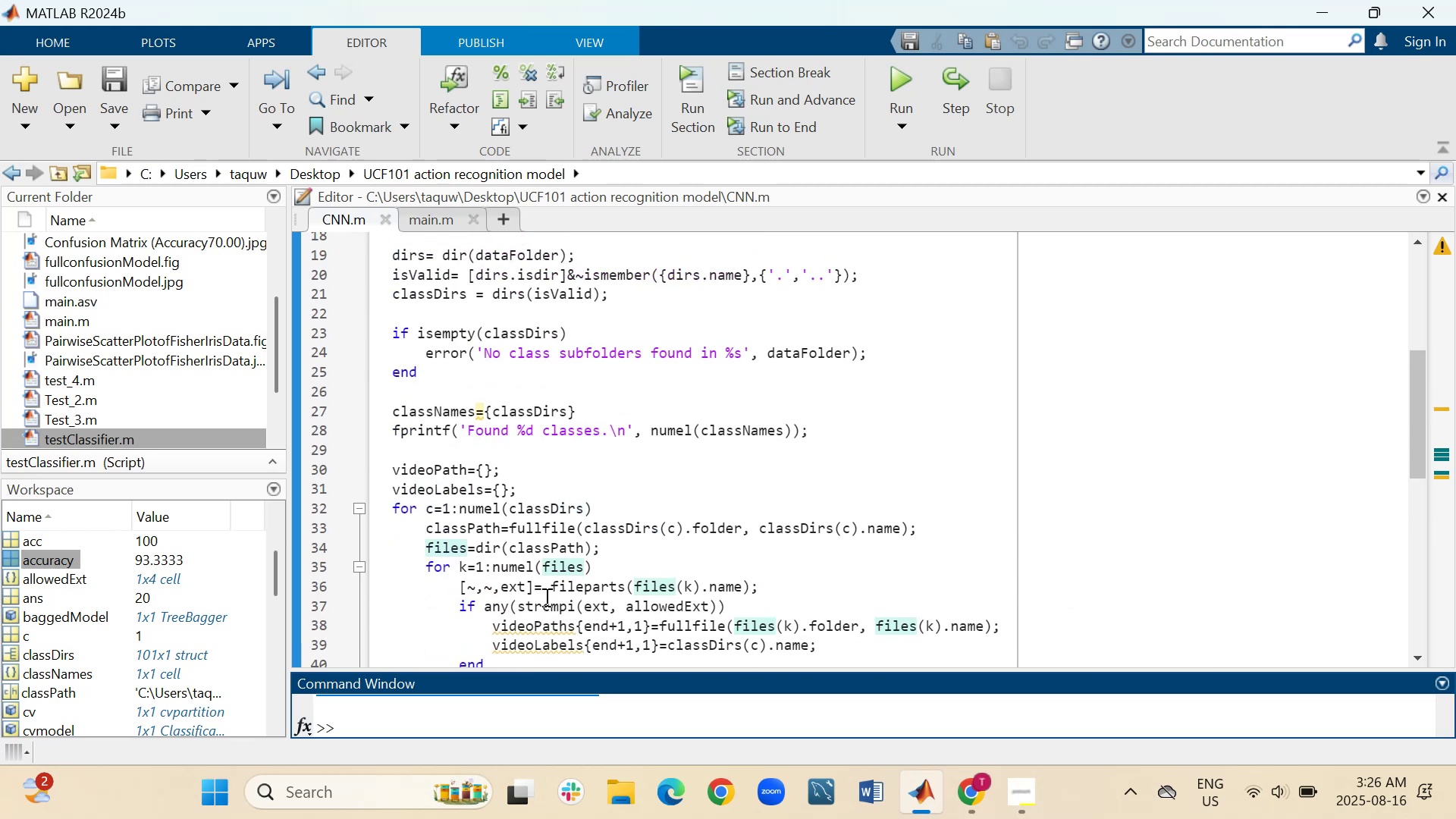 
wait(5.56)
 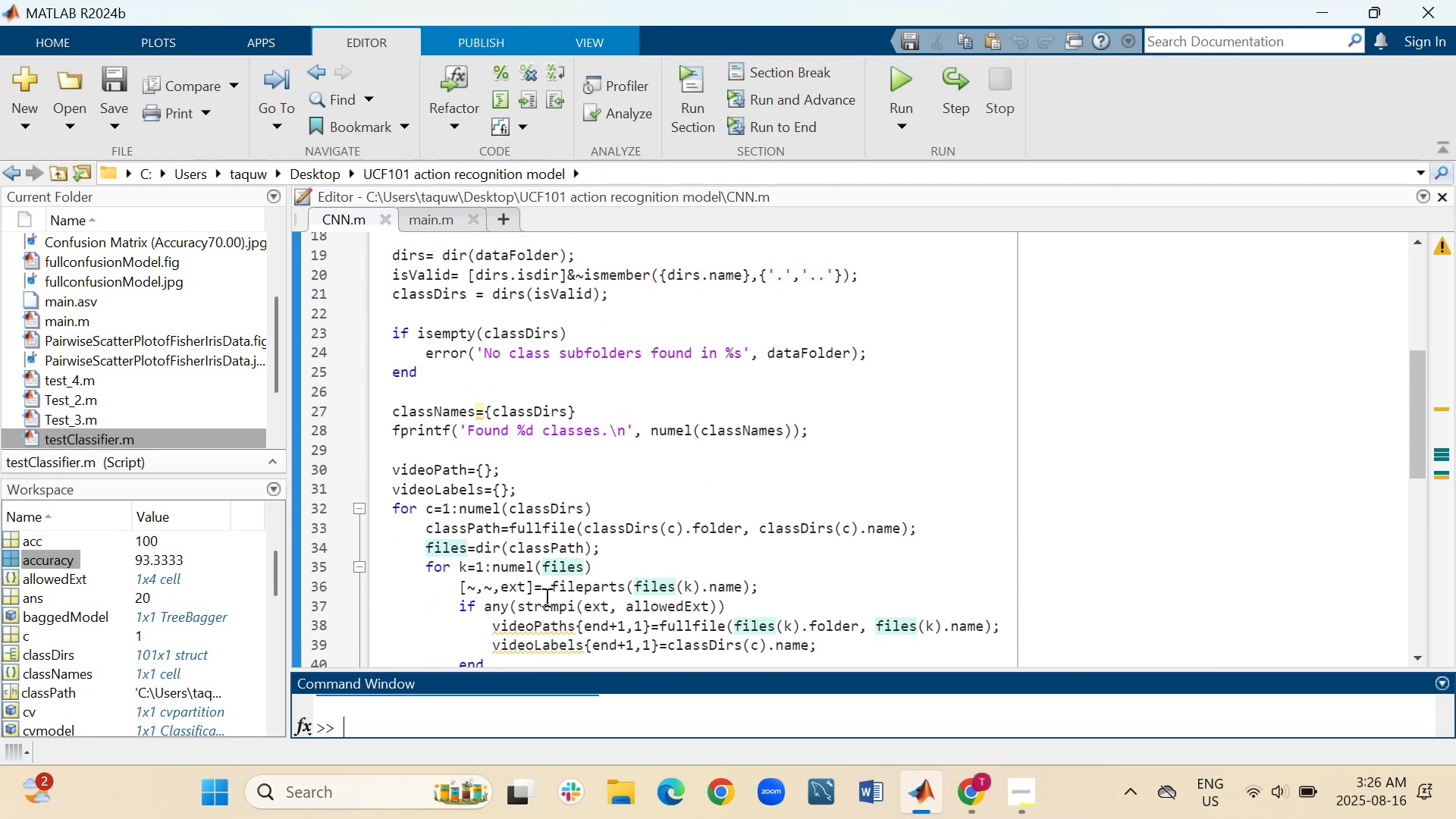 
scroll: coordinate [545, 597], scroll_direction: up, amount: 3.0
 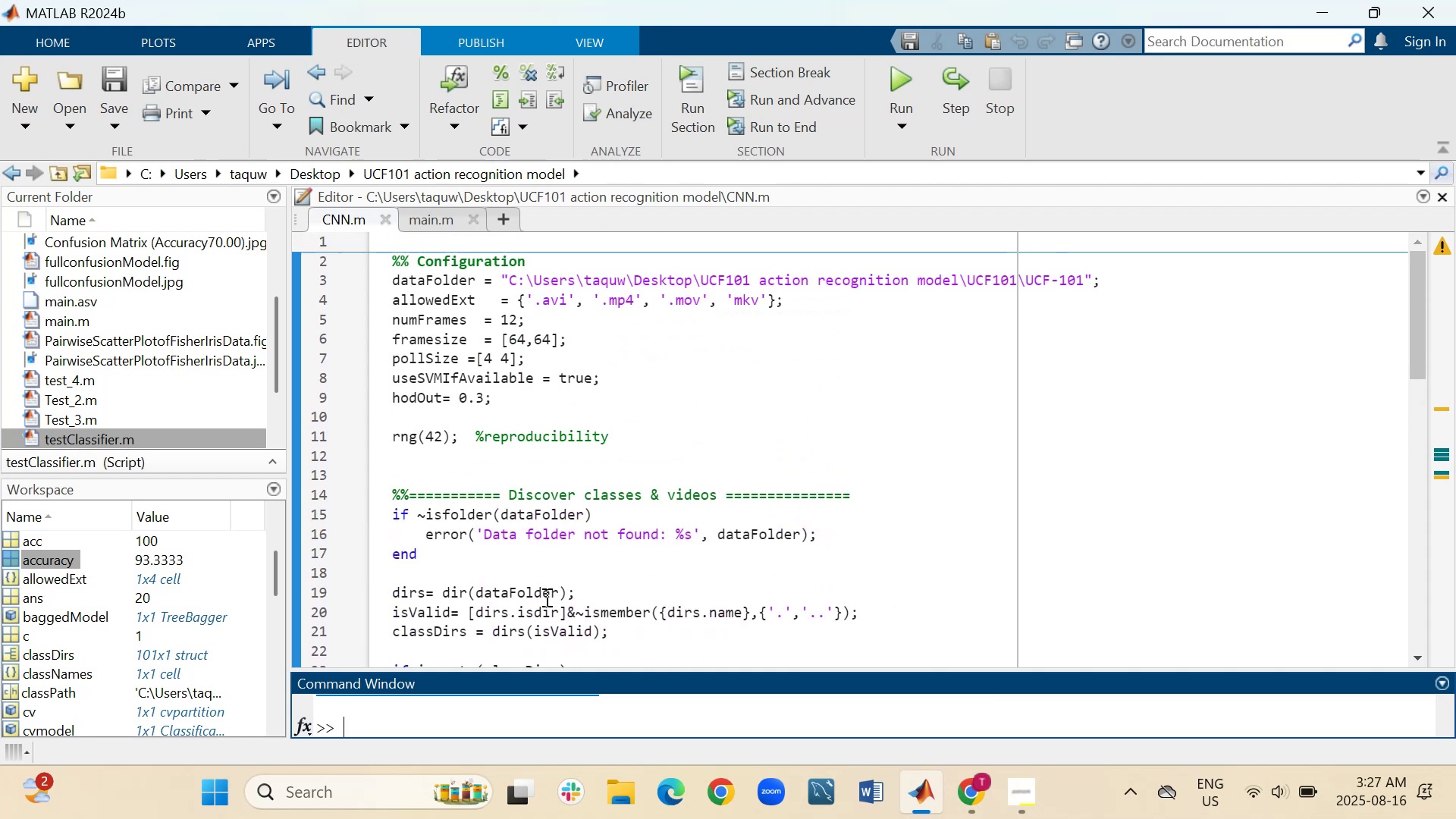 
scroll: coordinate [504, 467], scroll_direction: down, amount: 3.0
 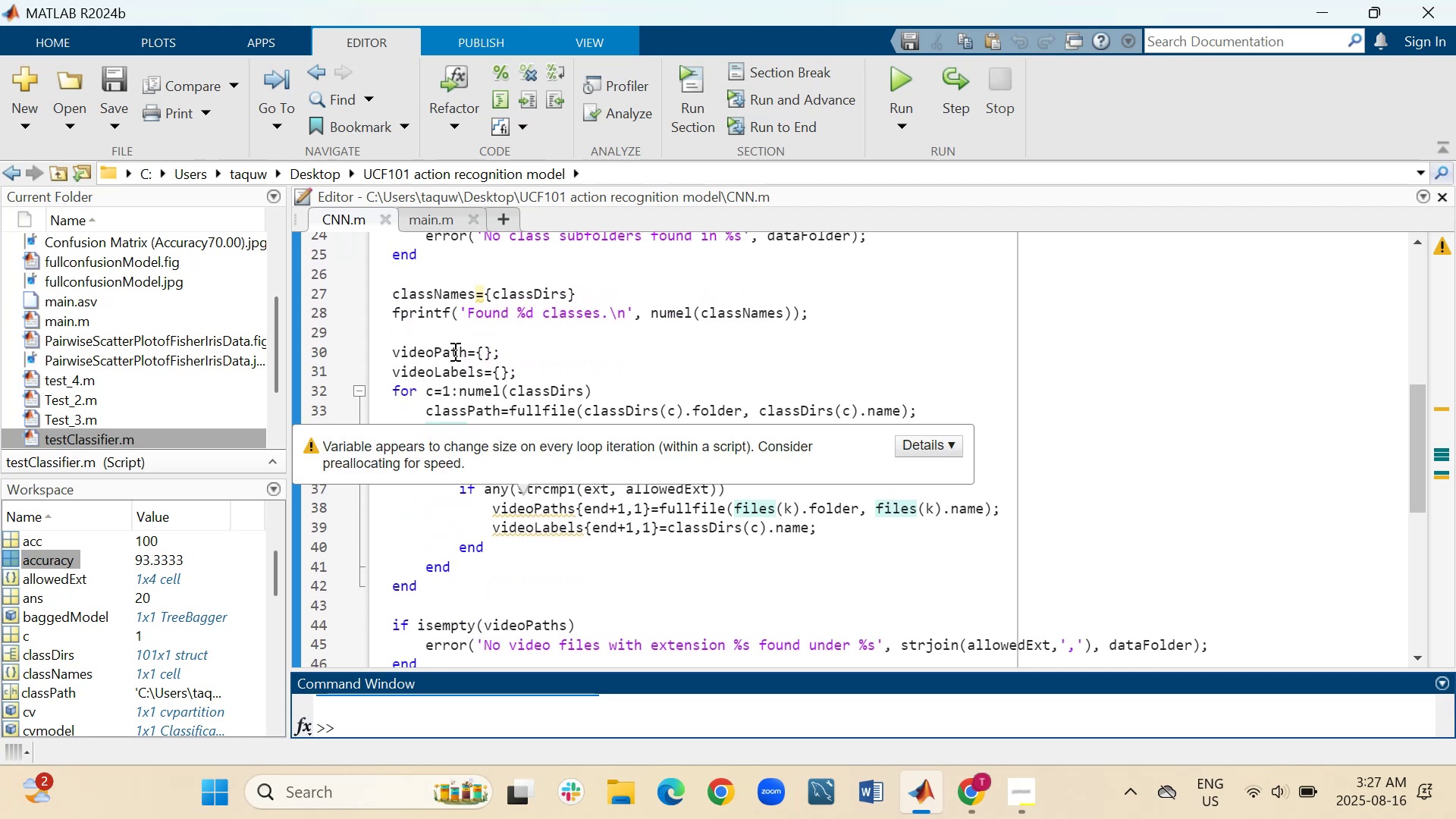 
left_click([466, 356])
 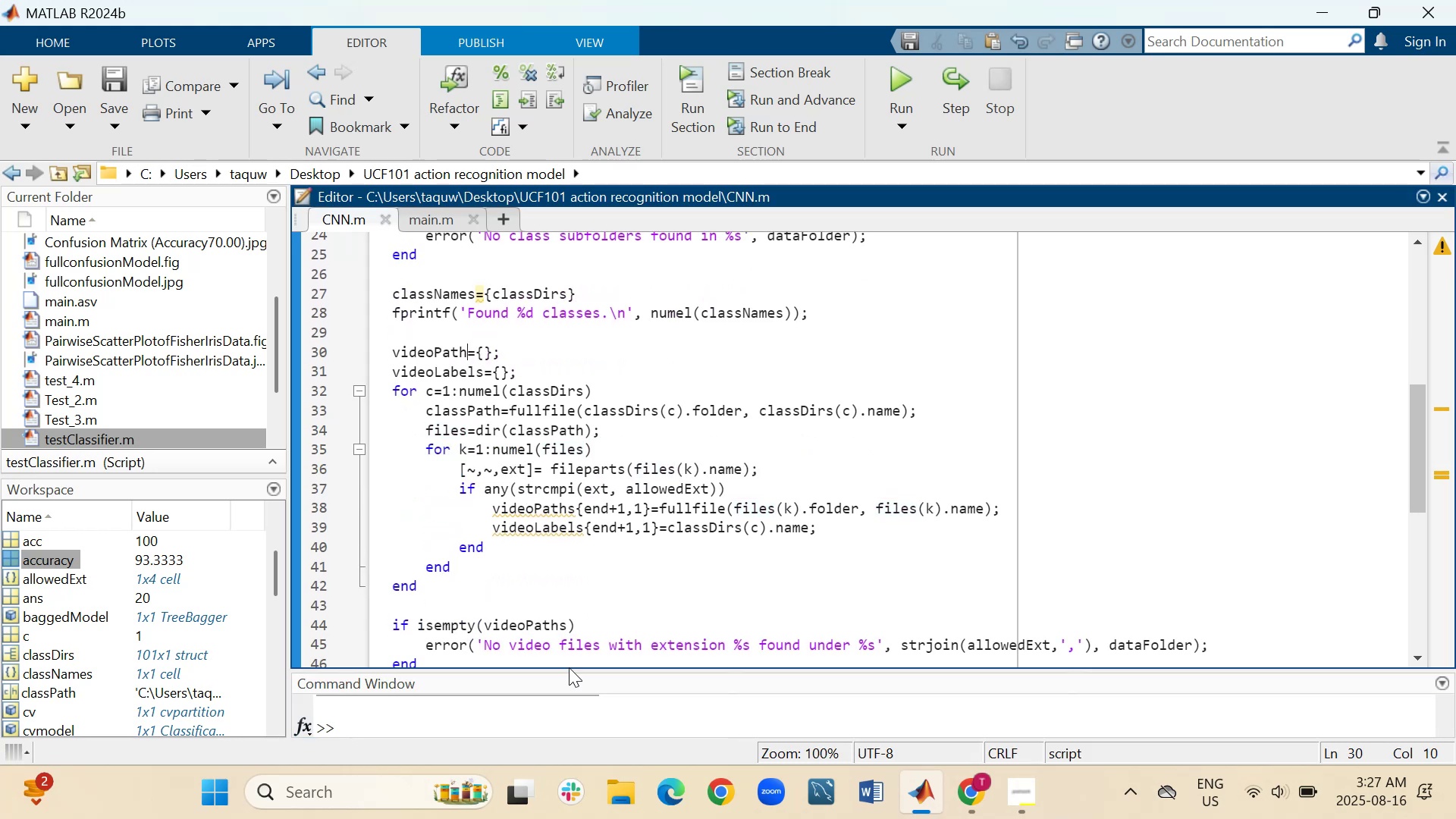 
key(S)
 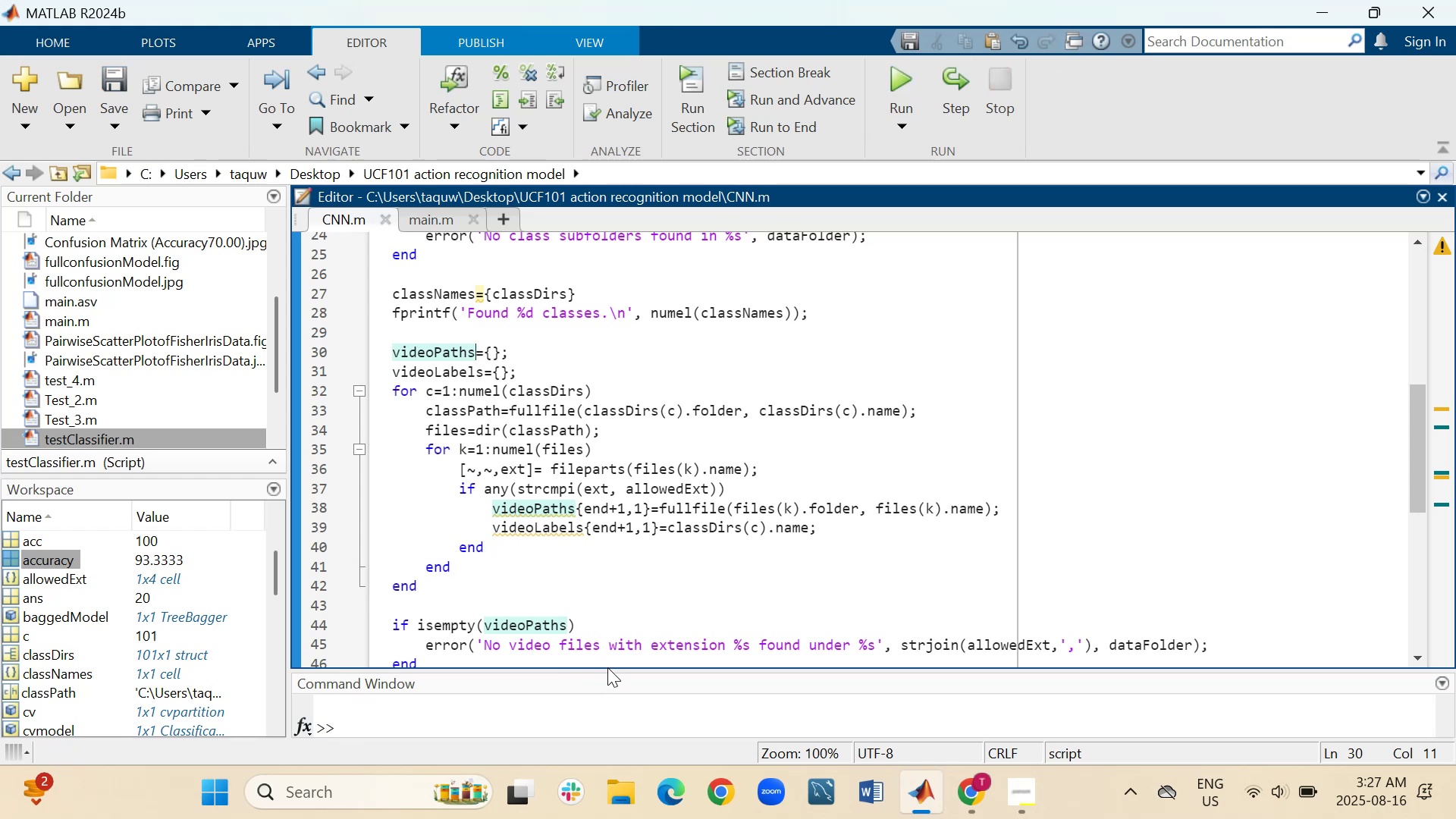 
wait(7.3)
 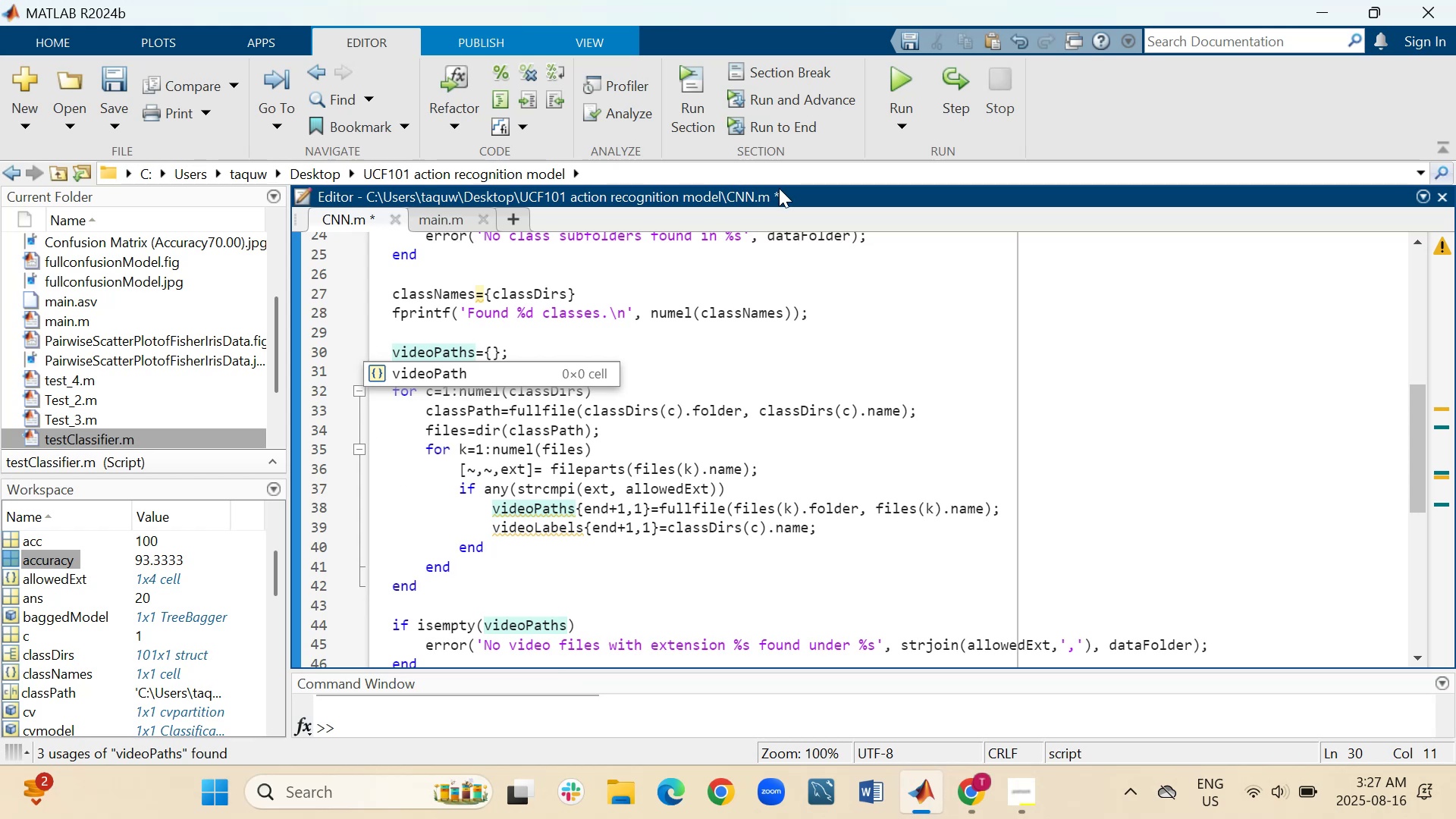 
left_click_drag(start_coordinate=[607, 669], to_coordinate=[617, 427])
 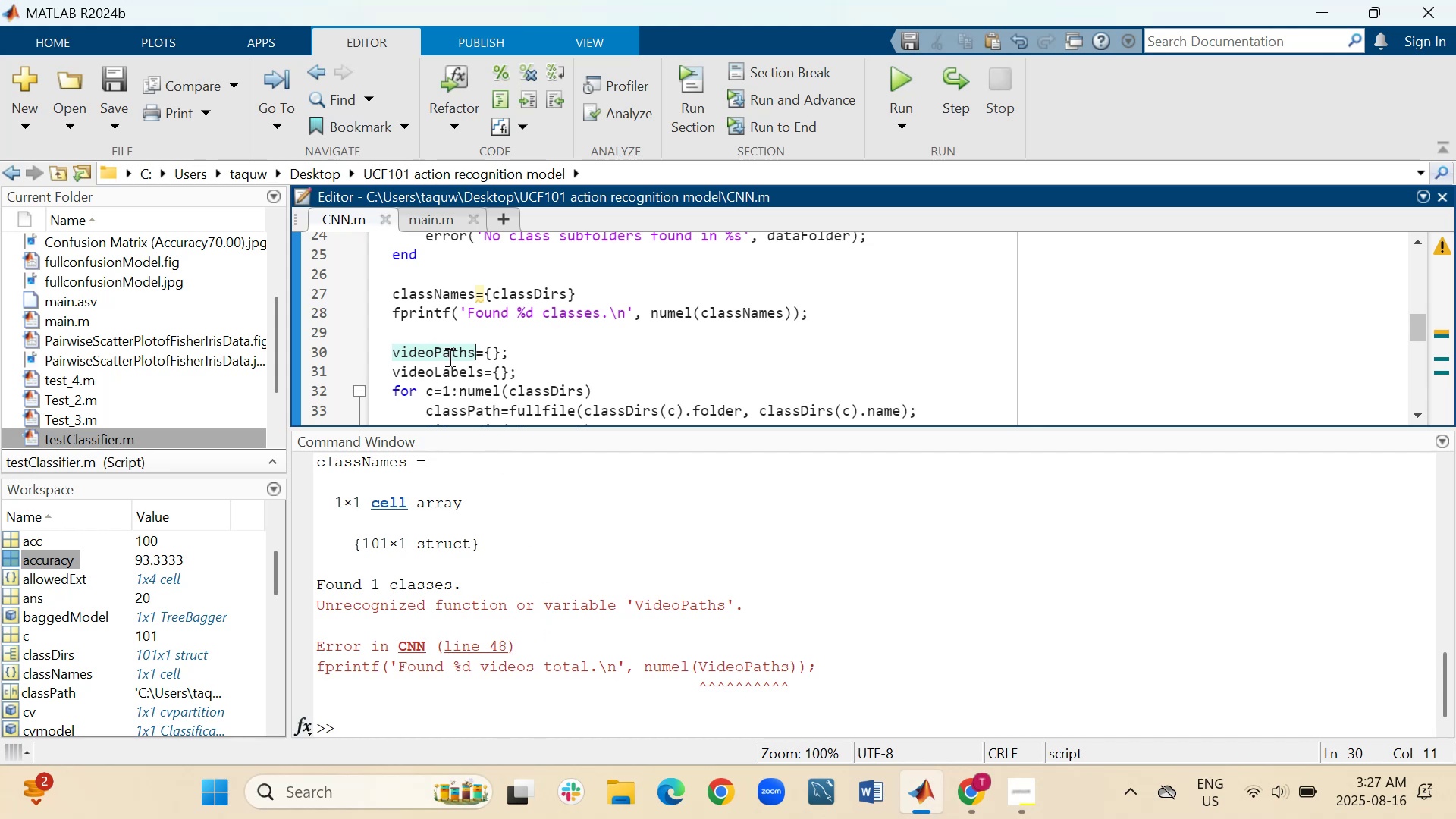 
wait(11.22)
 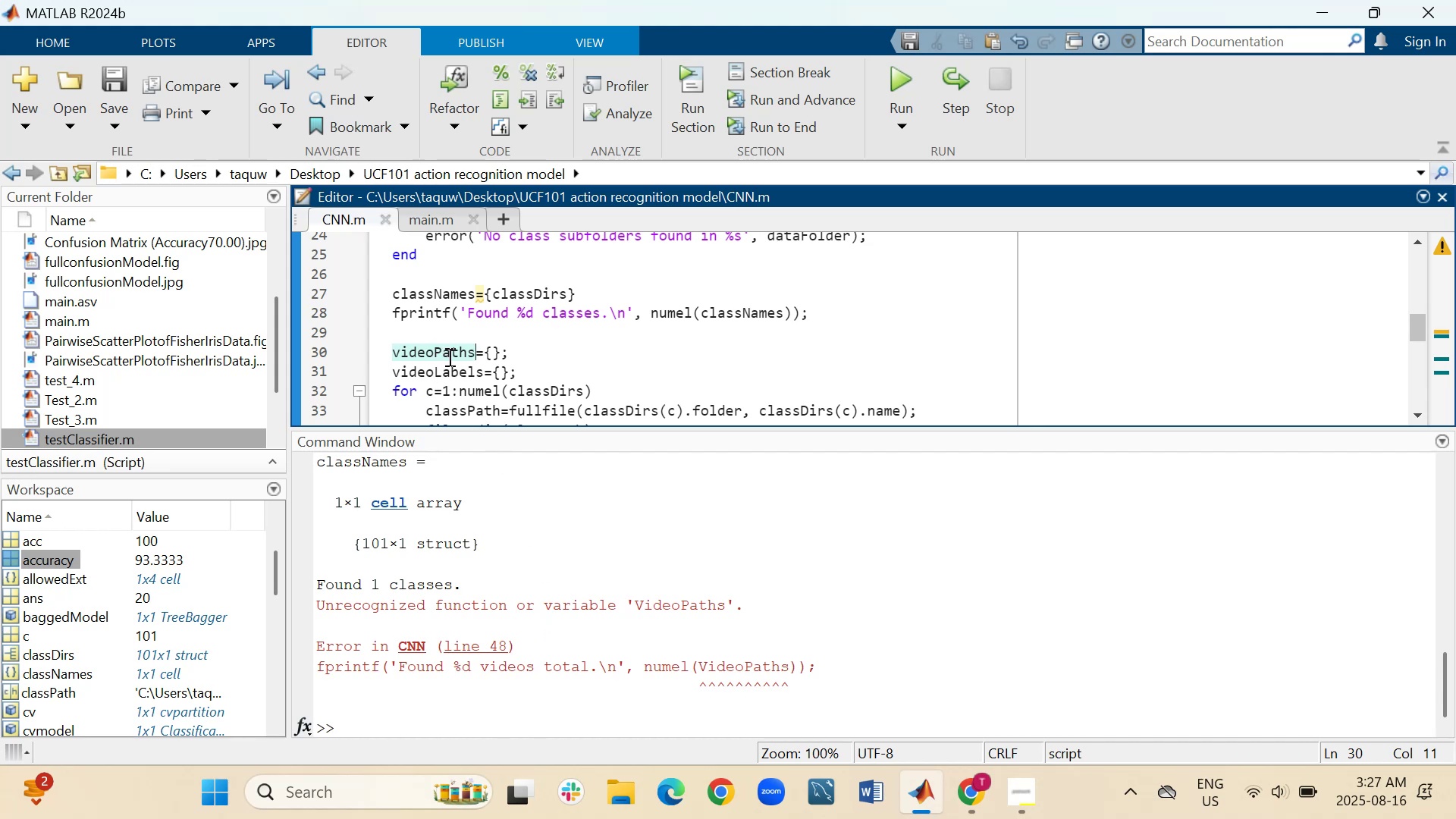 
left_click_drag(start_coordinate=[527, 427], to_coordinate=[522, 667])
 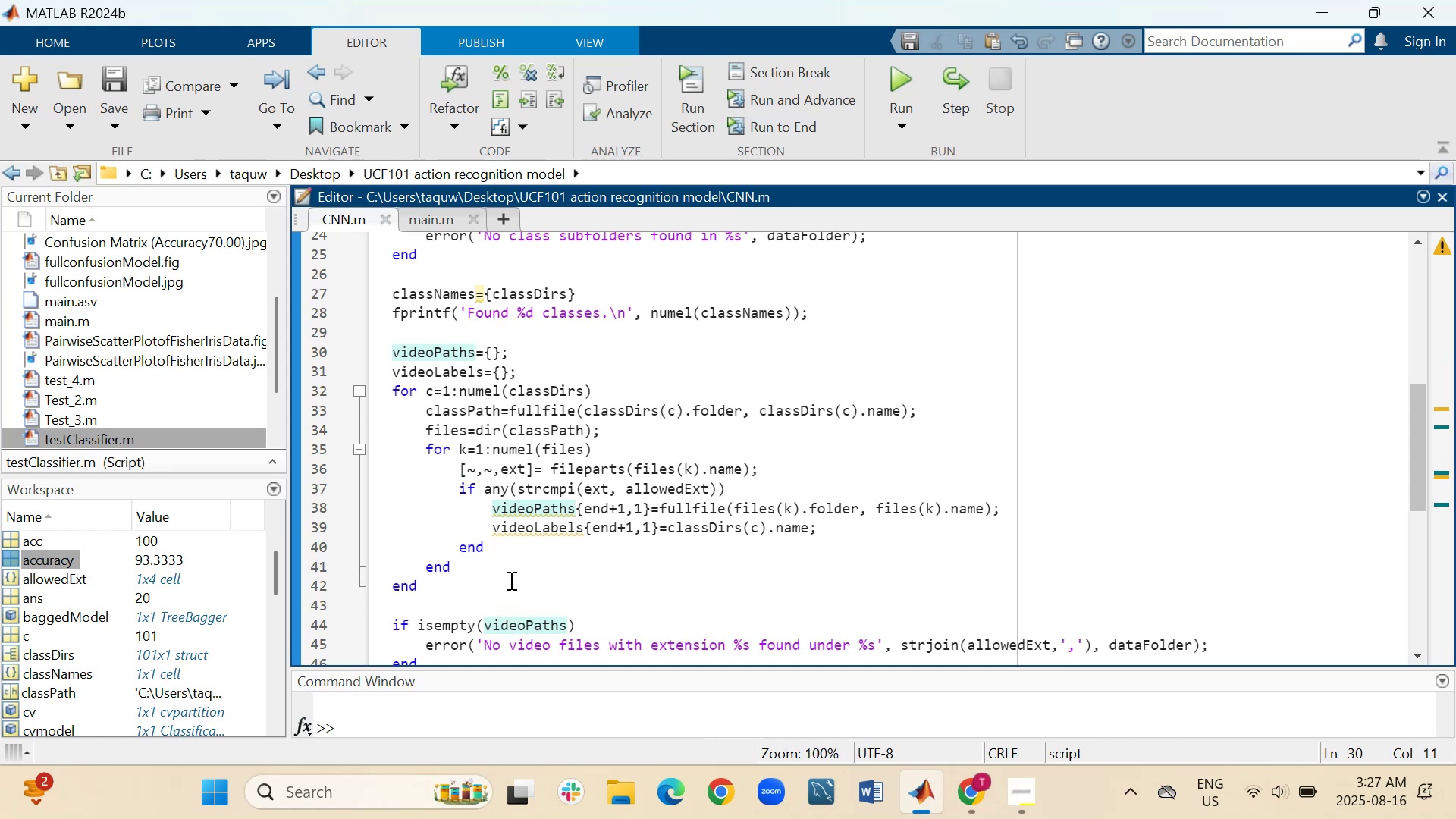 
mouse_move([550, 516])
 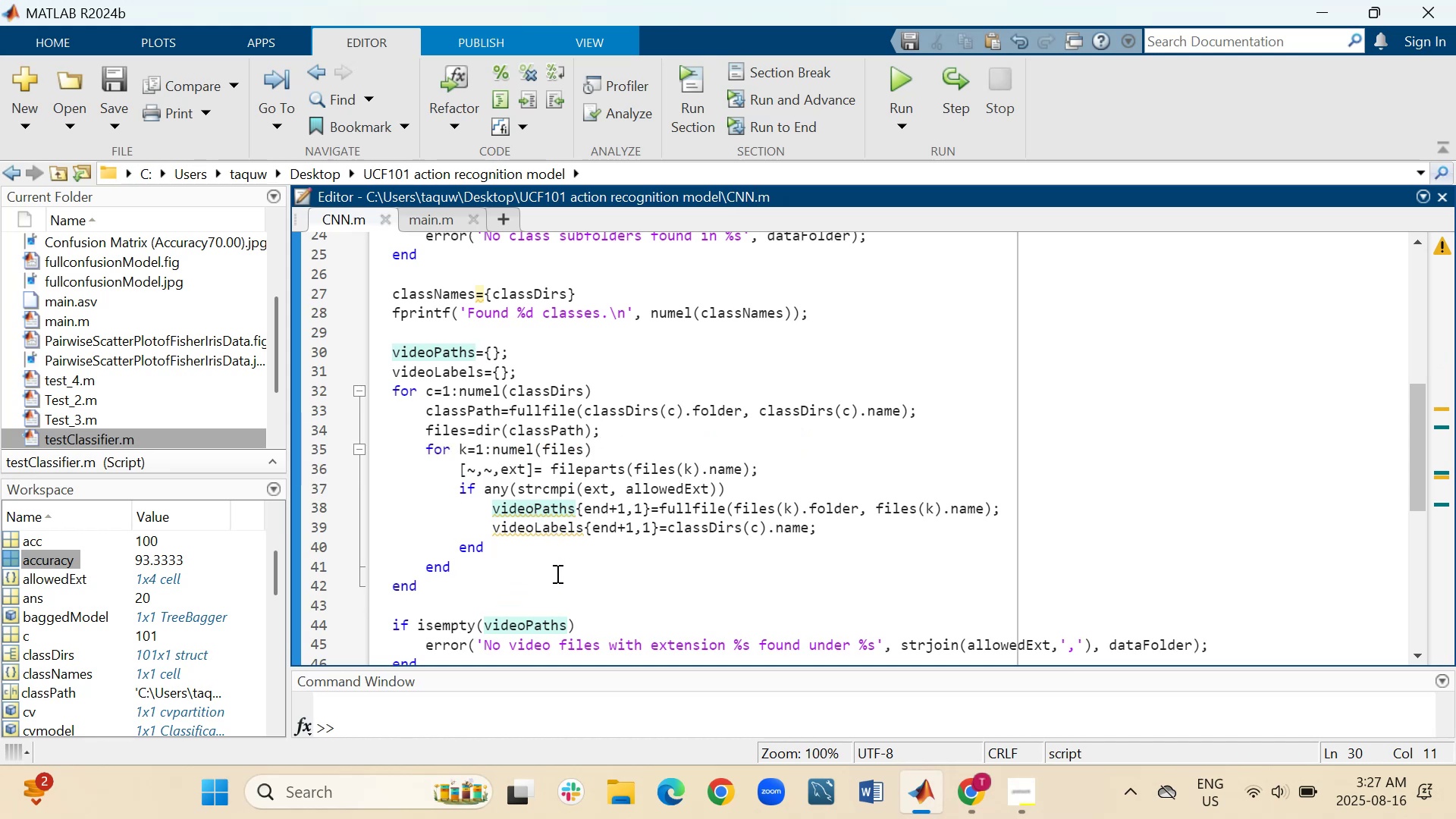 
wait(10.48)
 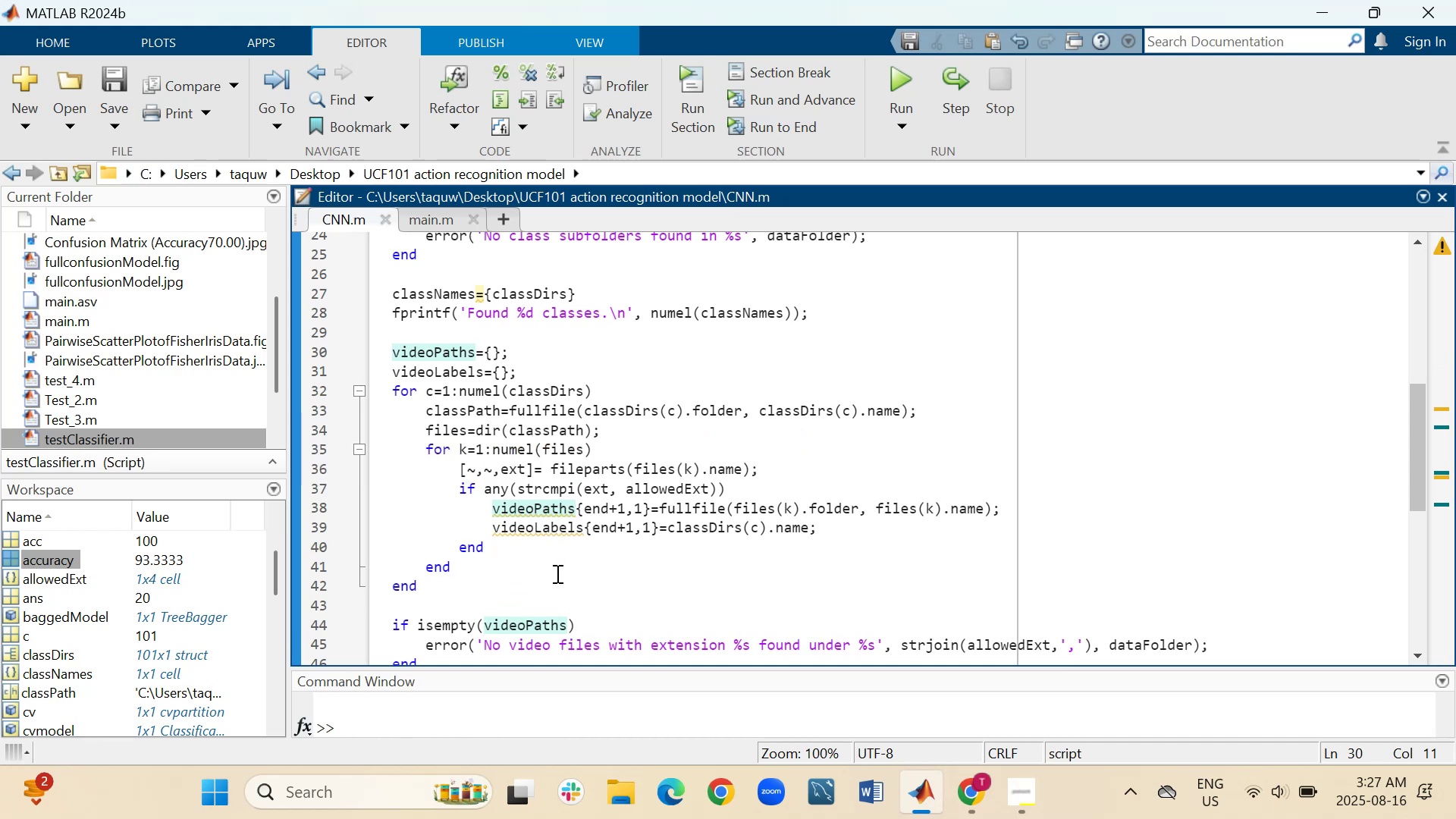 
left_click_drag(start_coordinate=[476, 348], to_coordinate=[391, 359])
 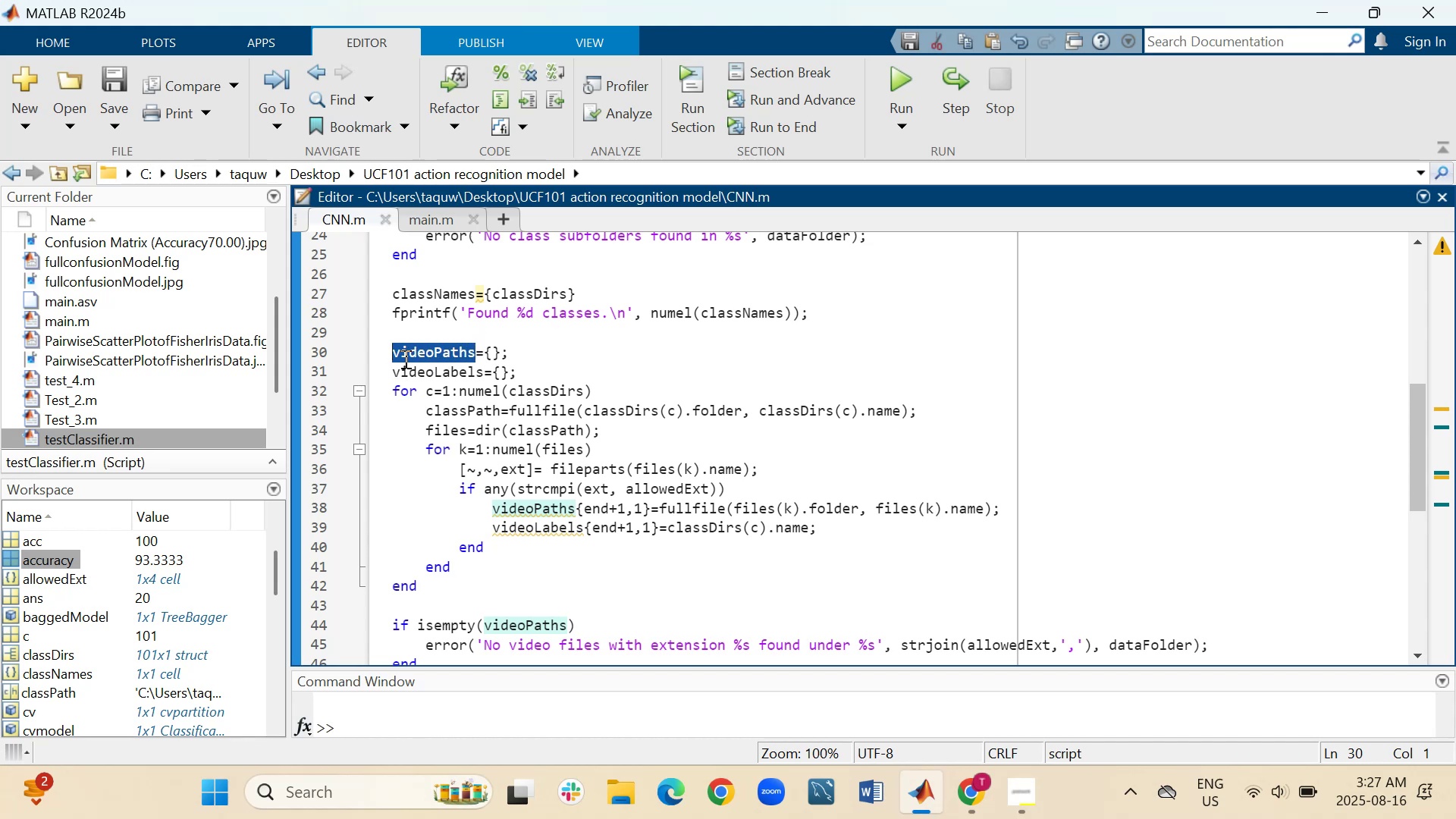 
right_click([404, 359])
 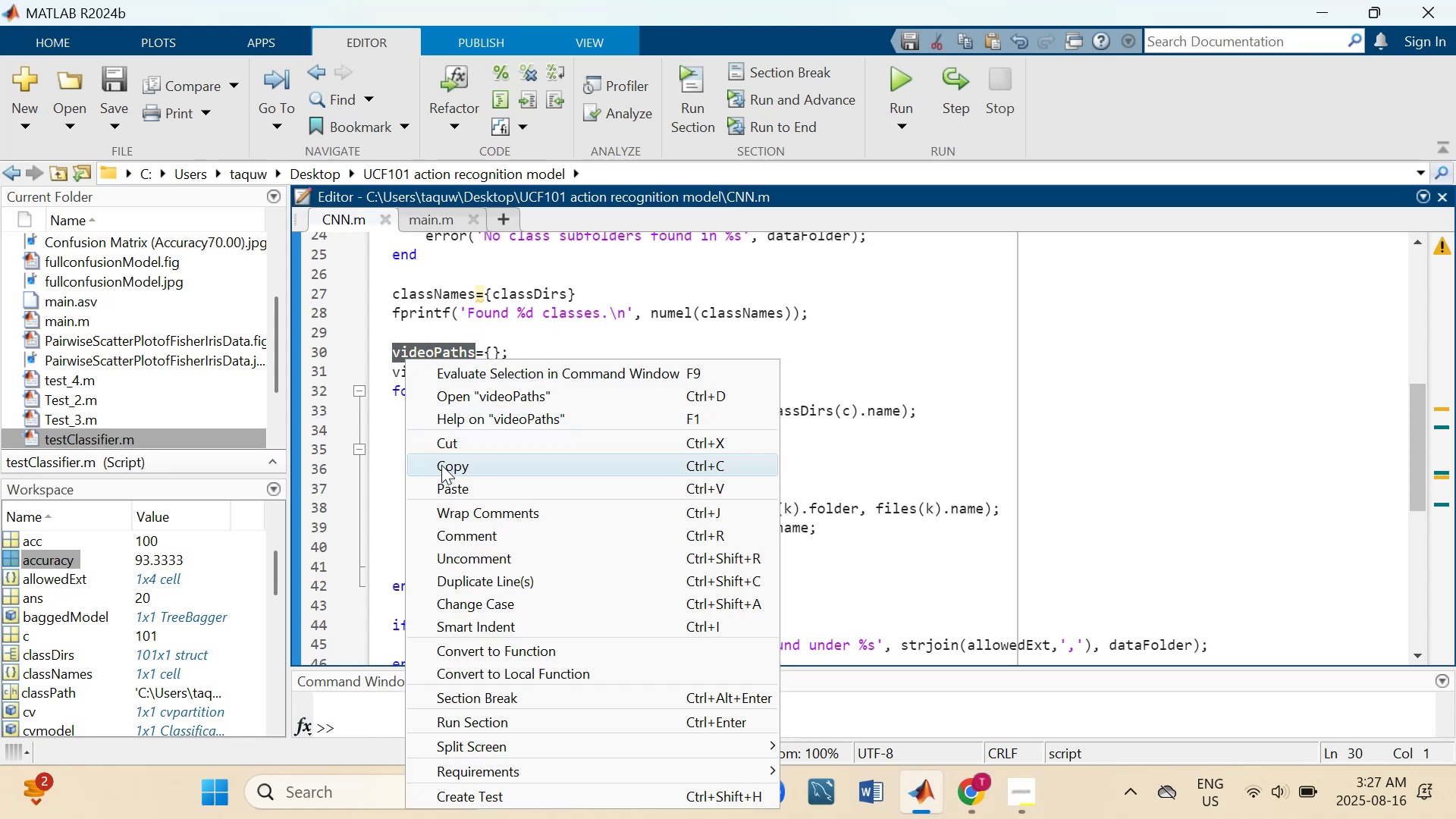 
left_click([441, 469])
 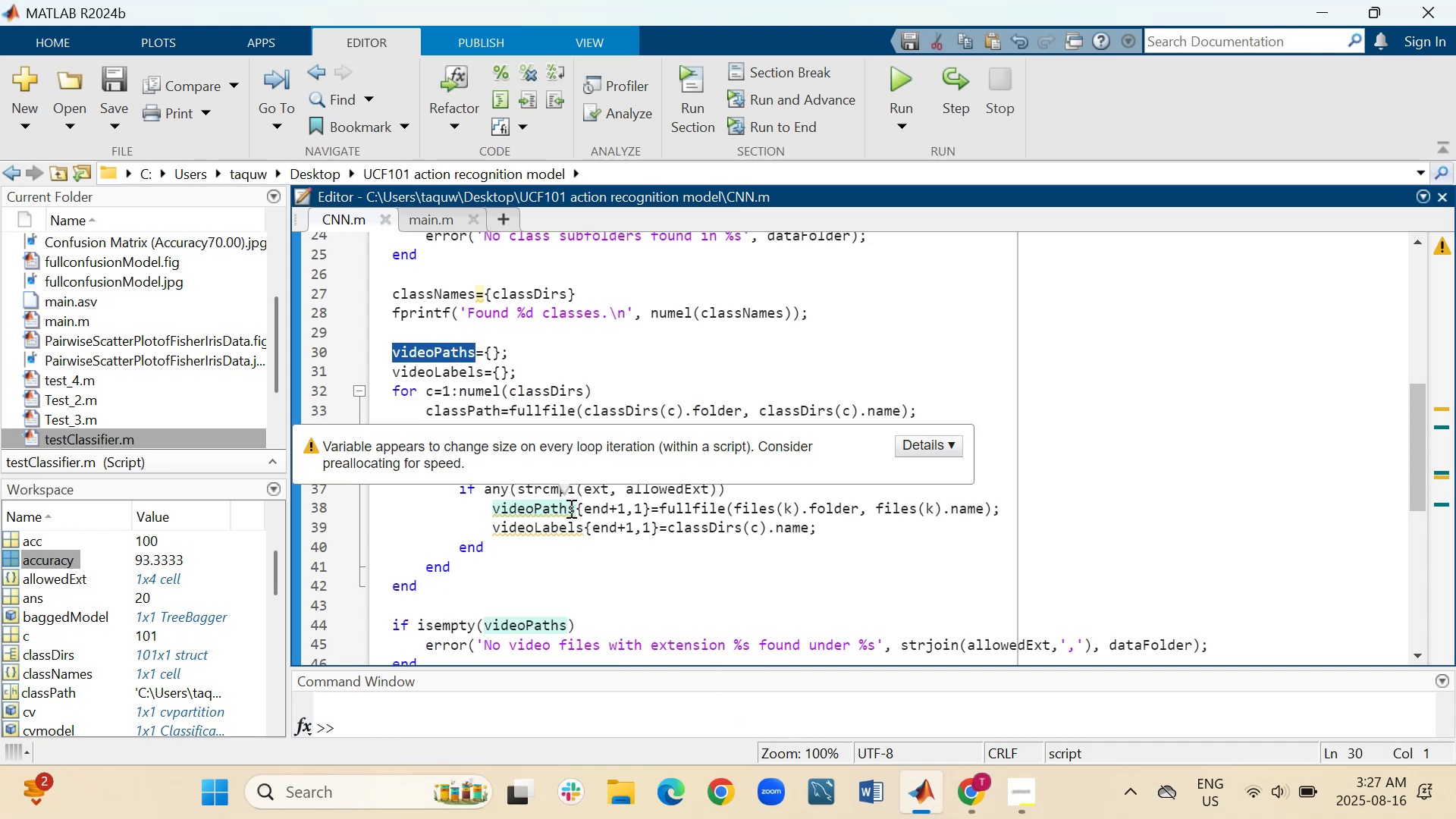 
left_click_drag(start_coordinate=[576, 508], to_coordinate=[494, 502])
 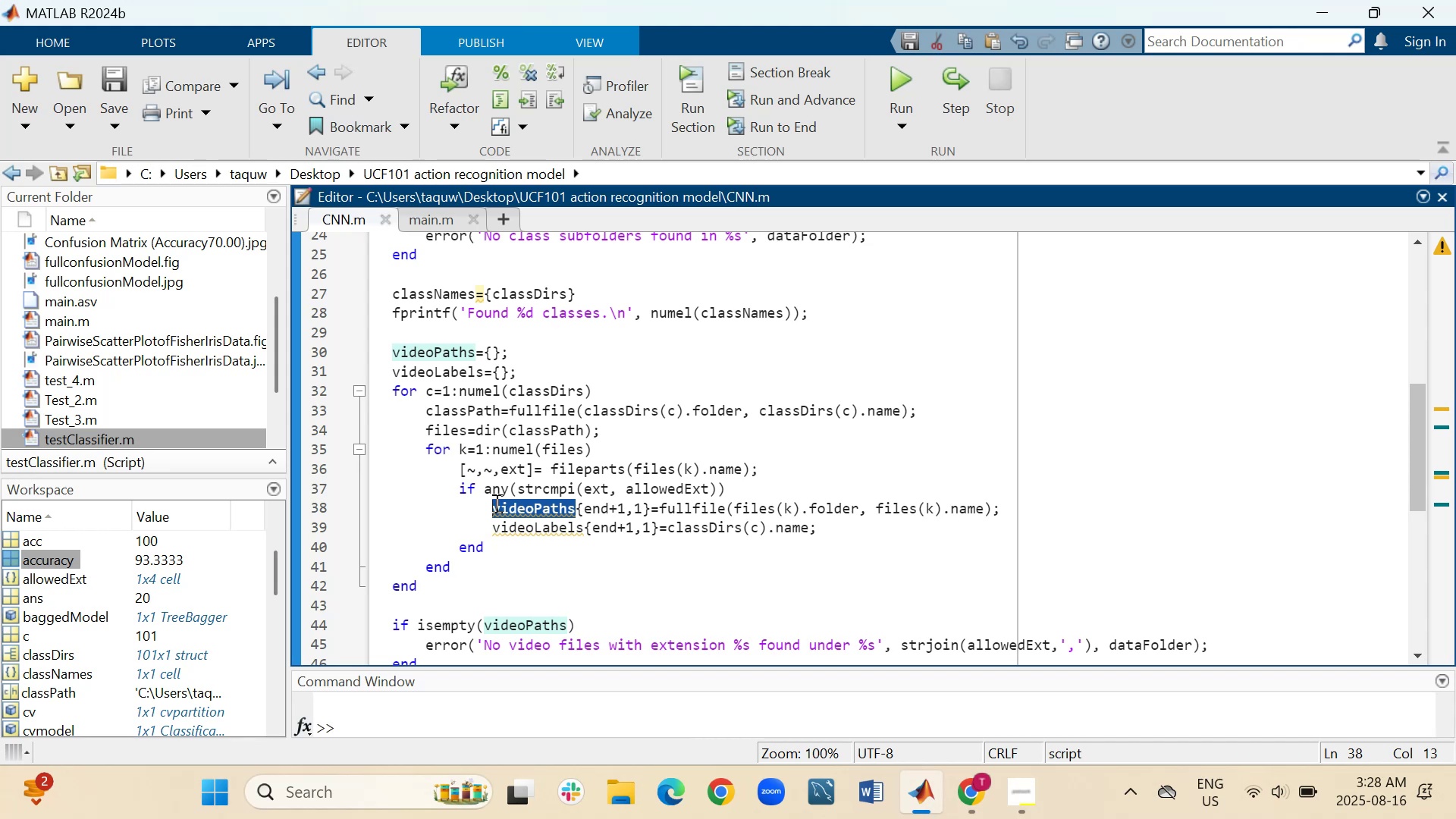 
right_click([495, 503])
 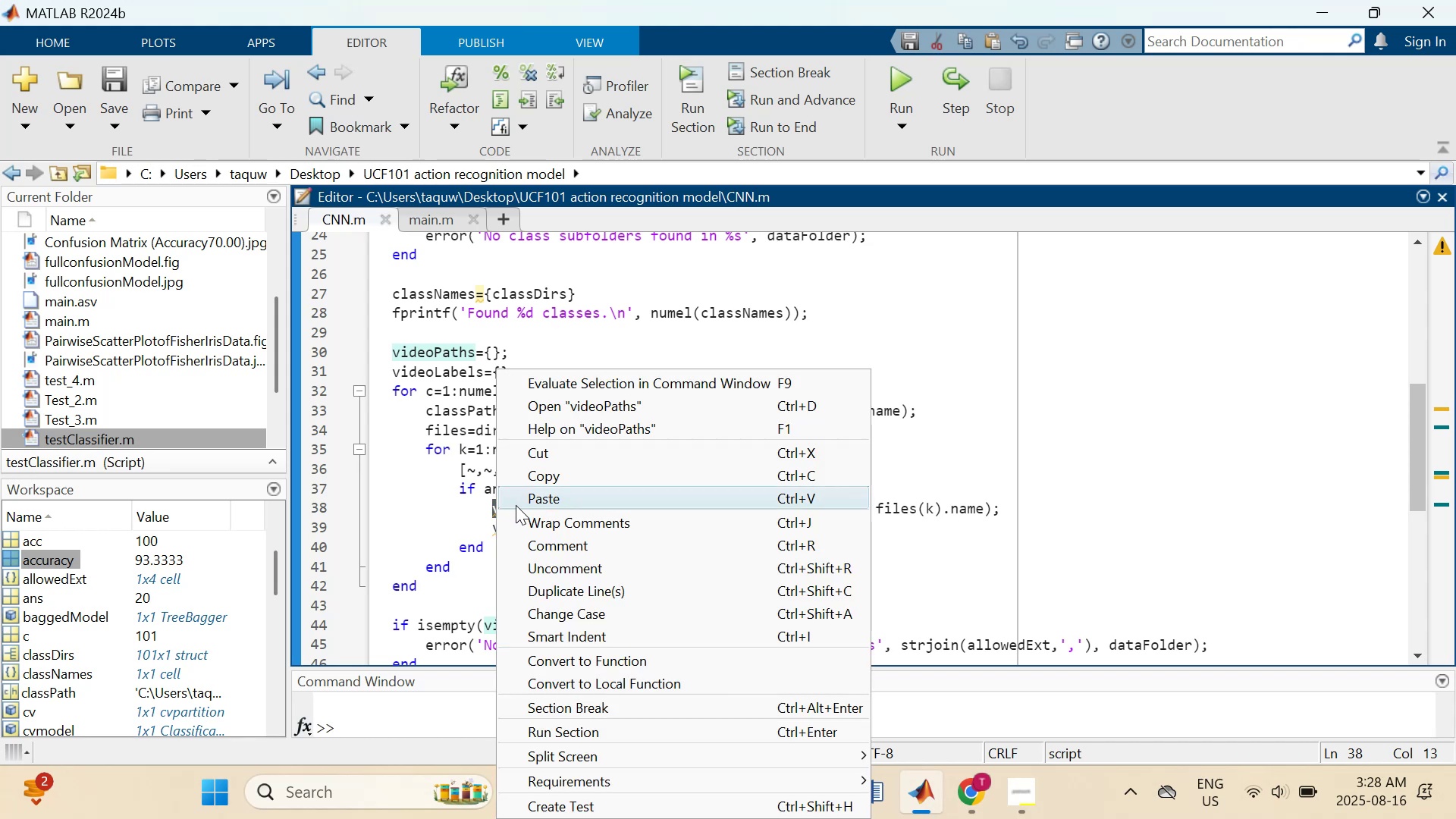 
left_click([518, 504])
 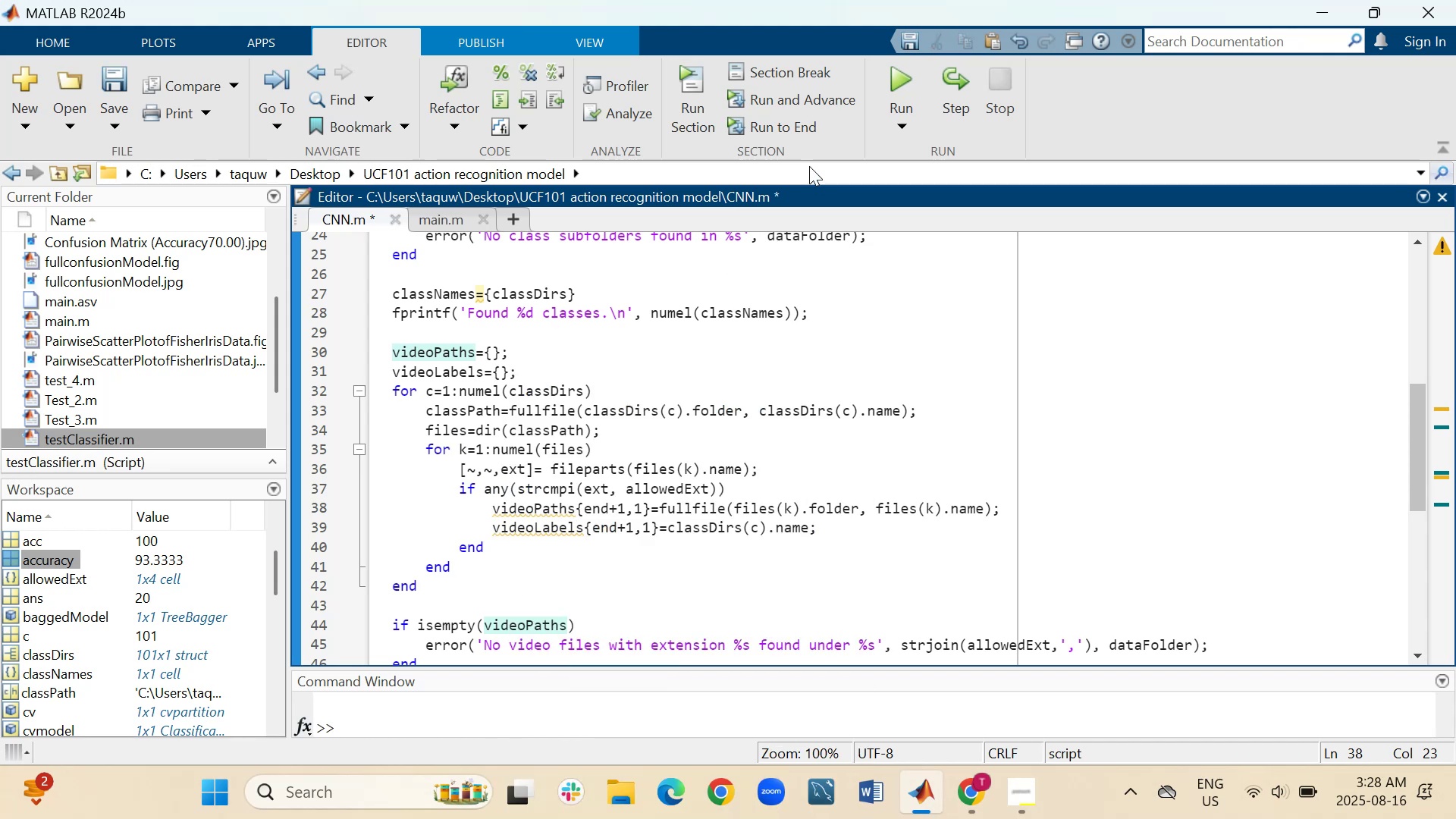 
left_click([900, 75])
 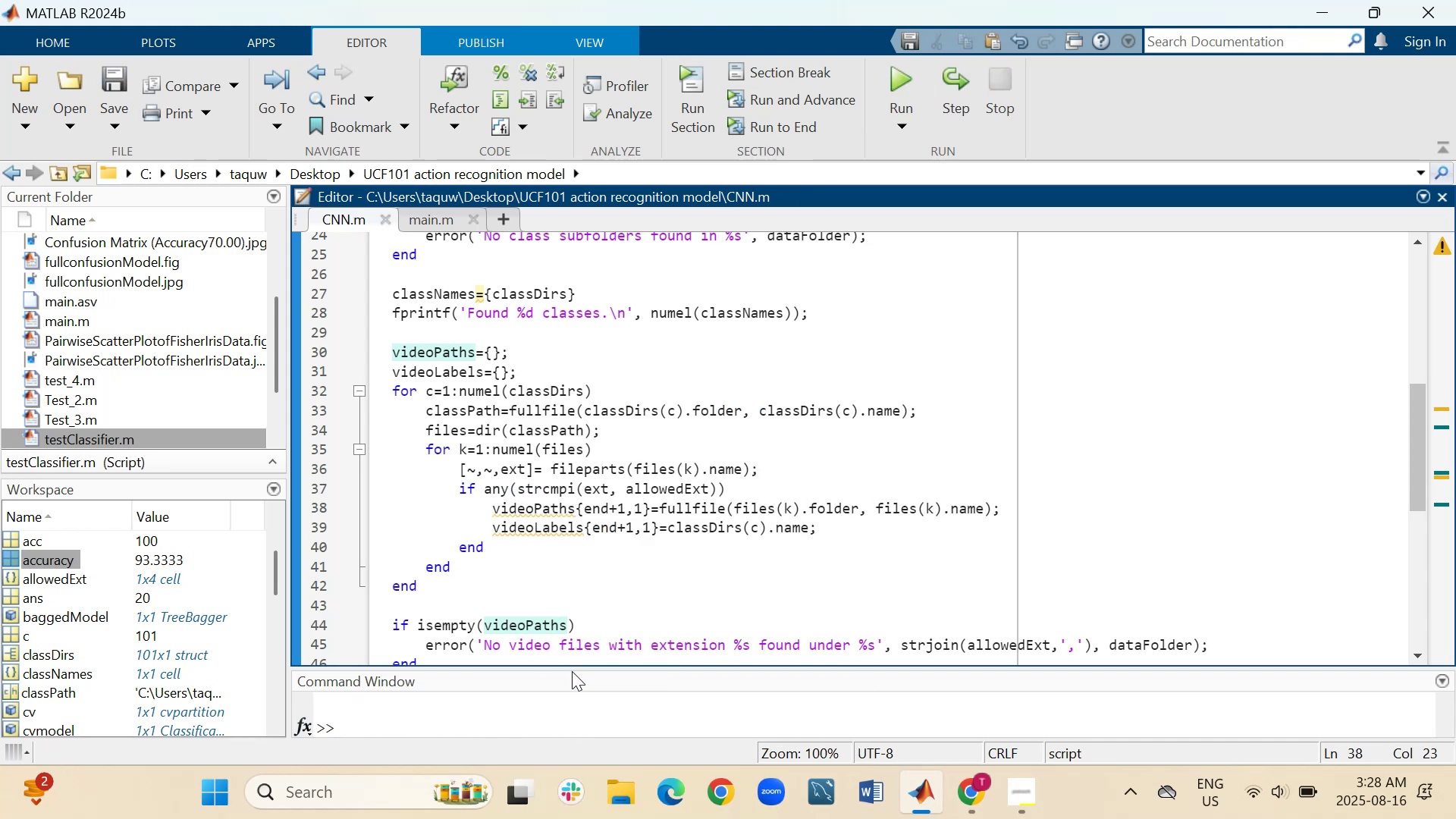 
left_click([572, 665])
 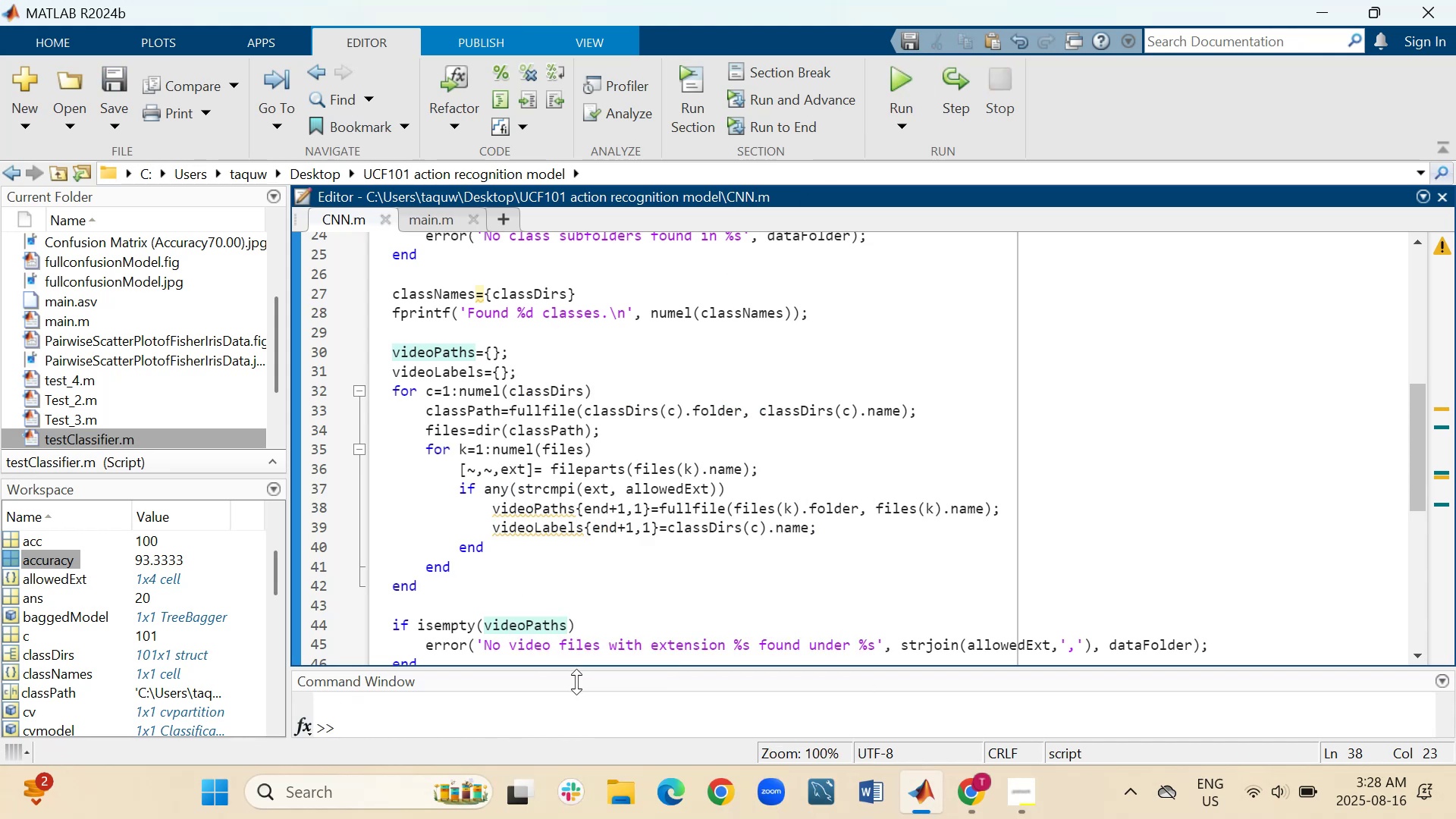 
left_click_drag(start_coordinate=[571, 667], to_coordinate=[576, 487])
 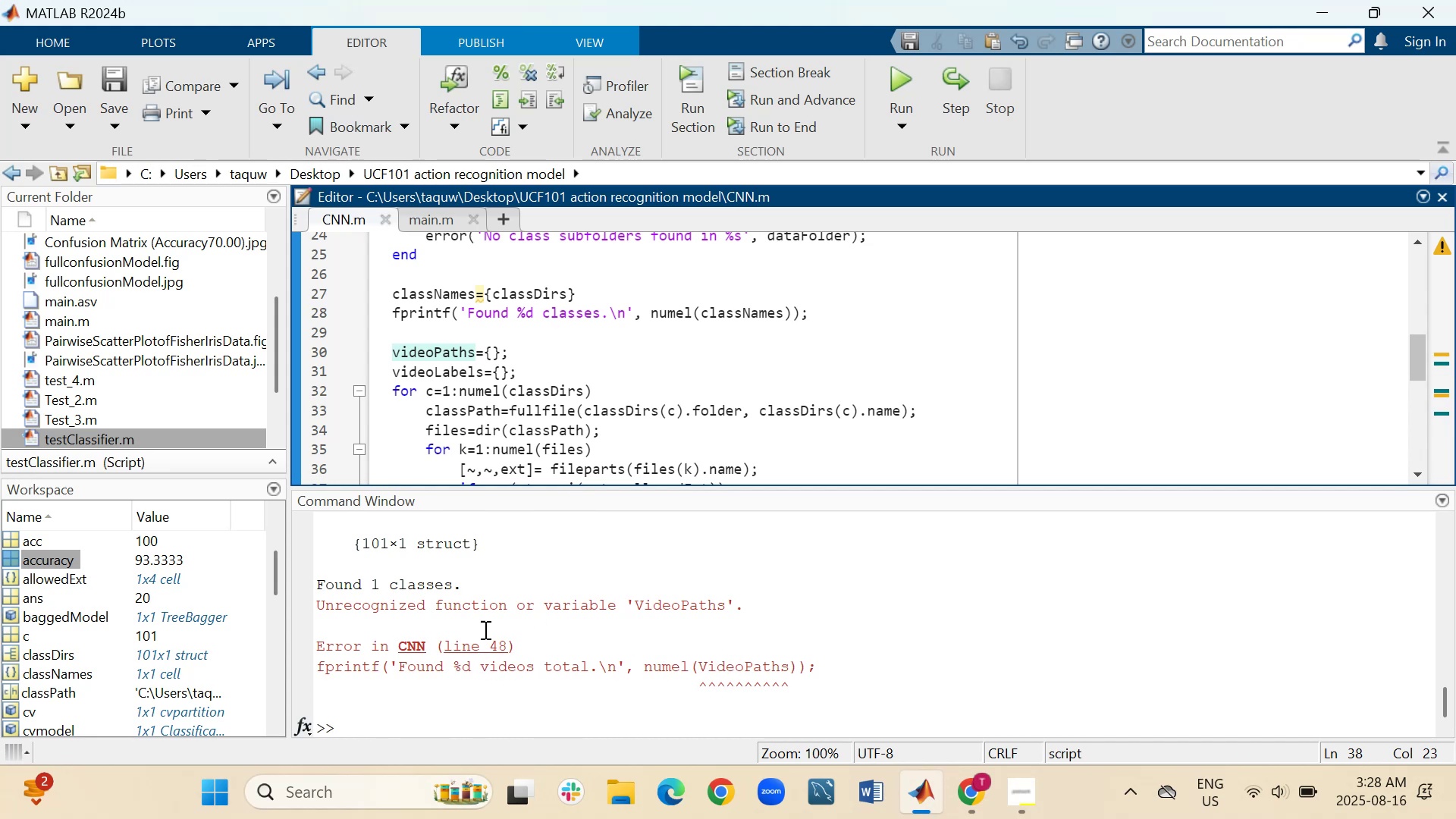 
wait(8.31)
 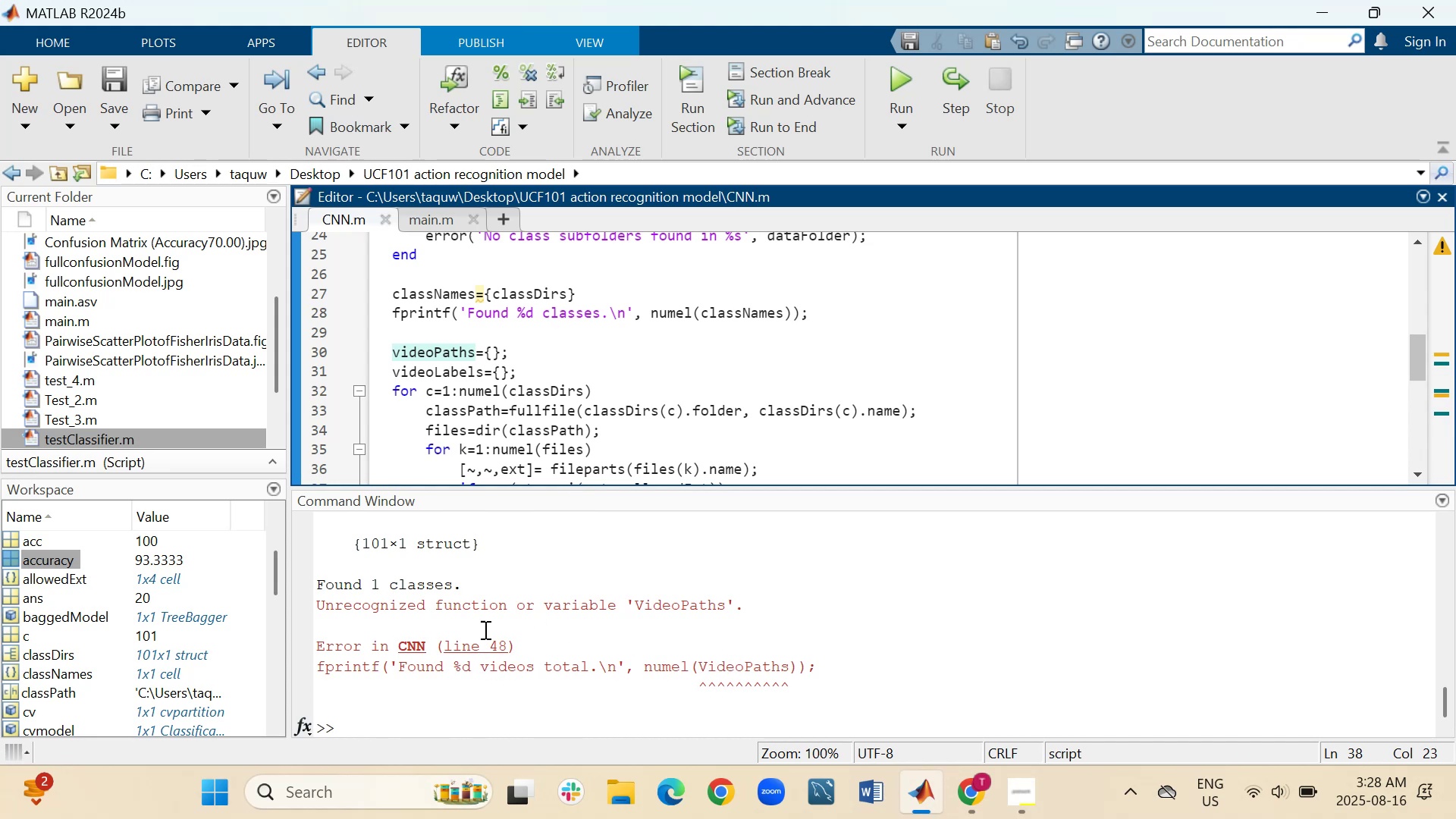 
left_click_drag(start_coordinate=[748, 486], to_coordinate=[711, 646])
 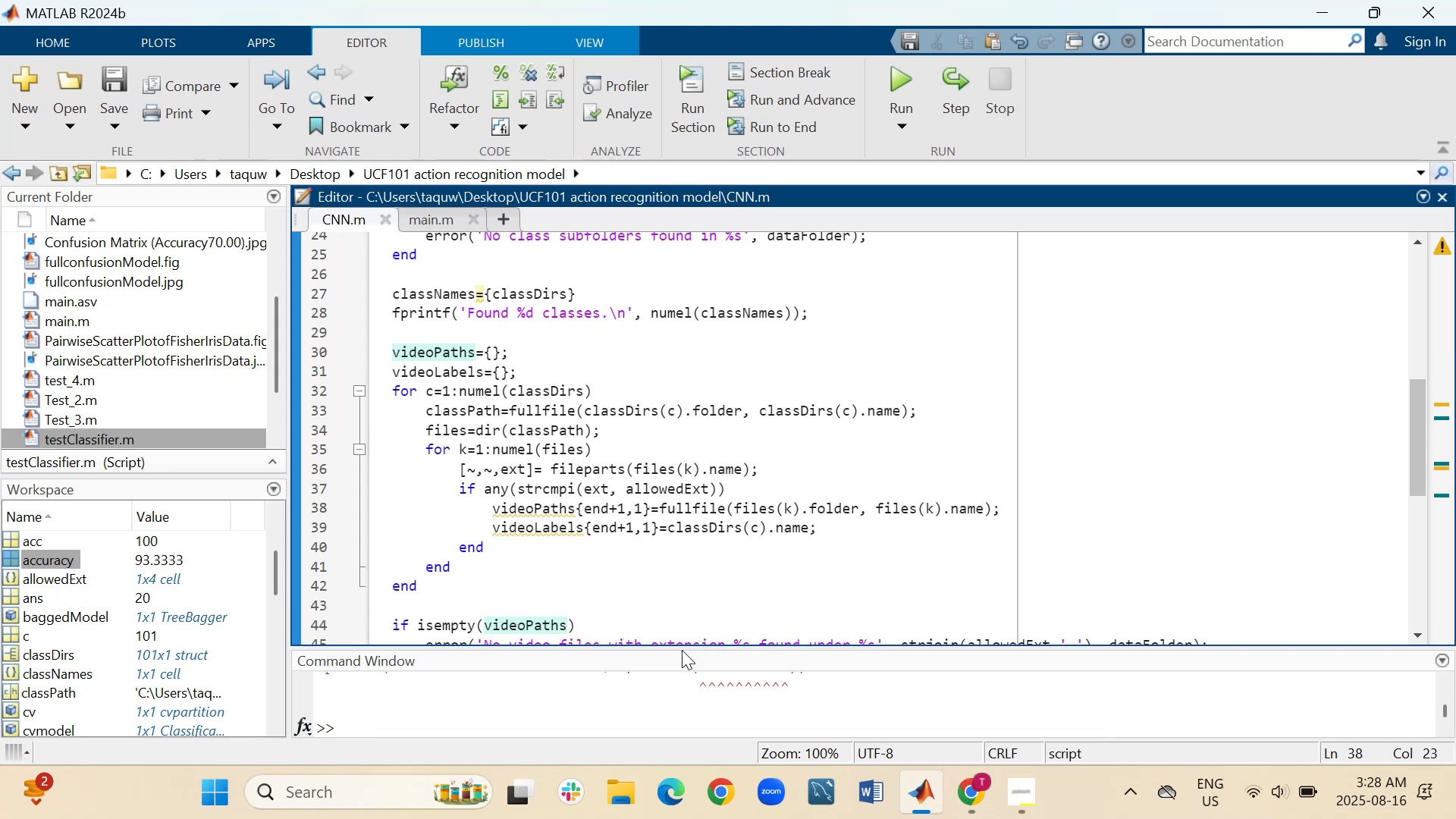 
left_click_drag(start_coordinate=[682, 647], to_coordinate=[671, 656])
 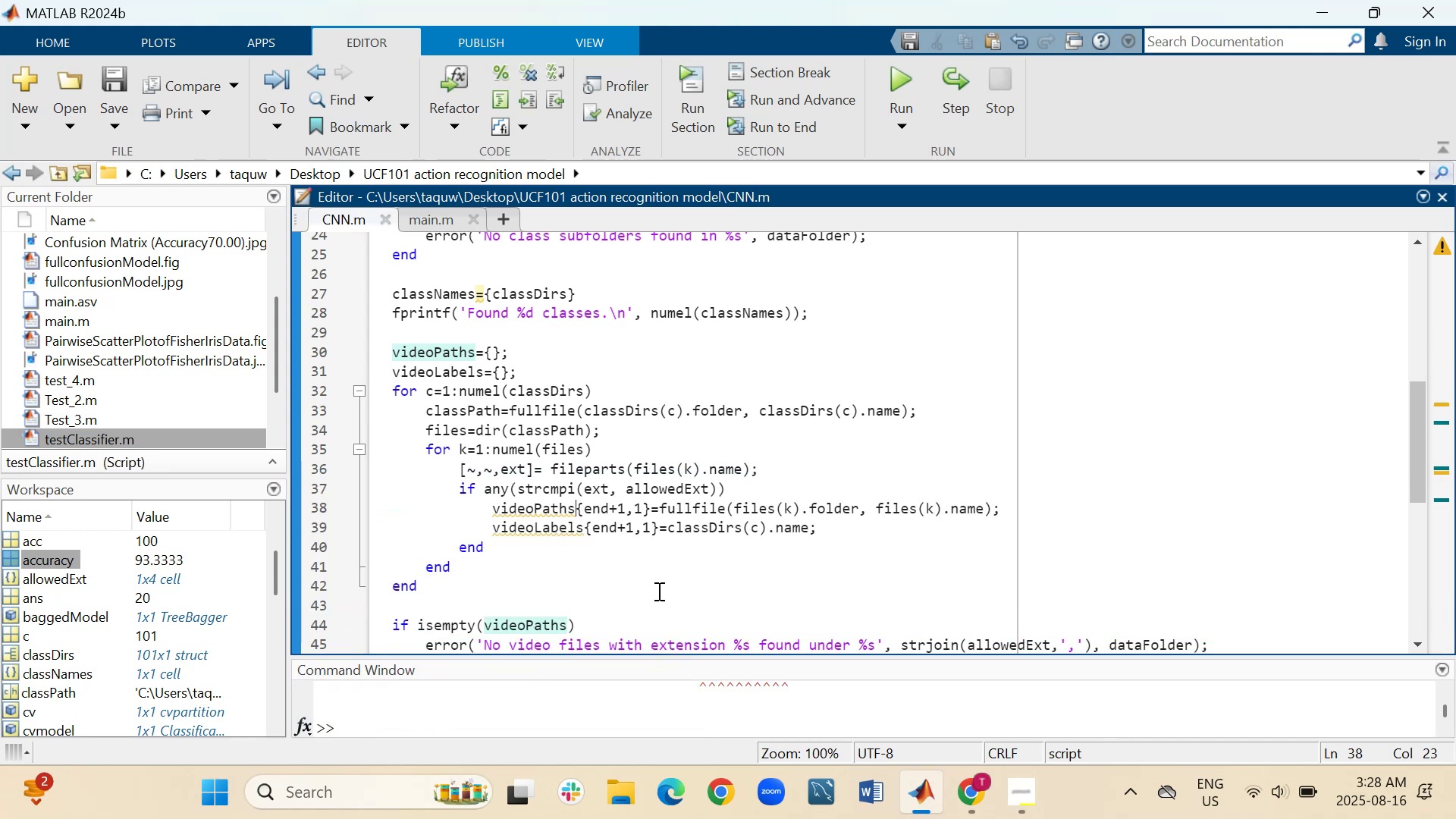 
scroll: coordinate [657, 591], scroll_direction: down, amount: 1.0
 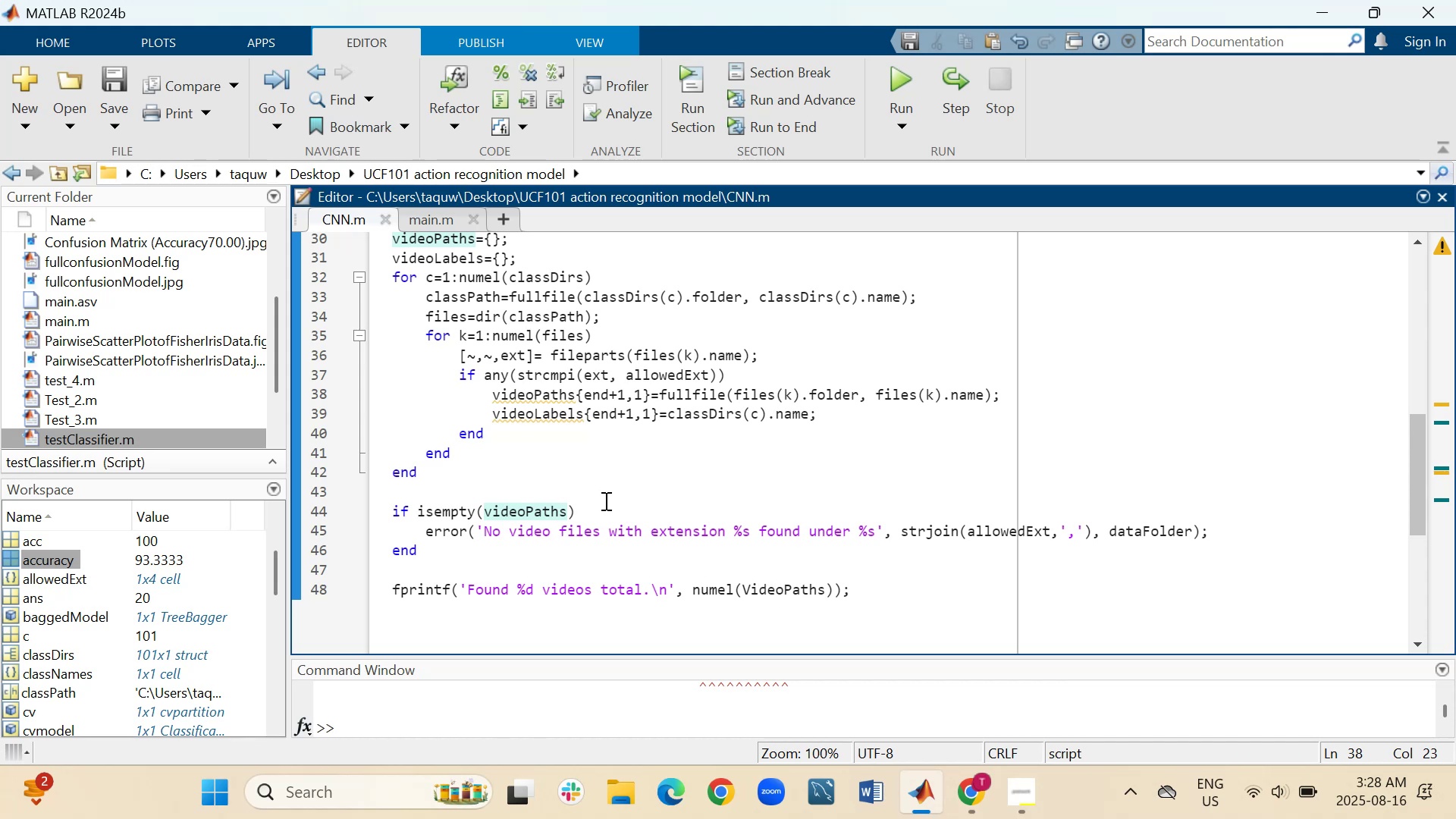 
wait(6.46)
 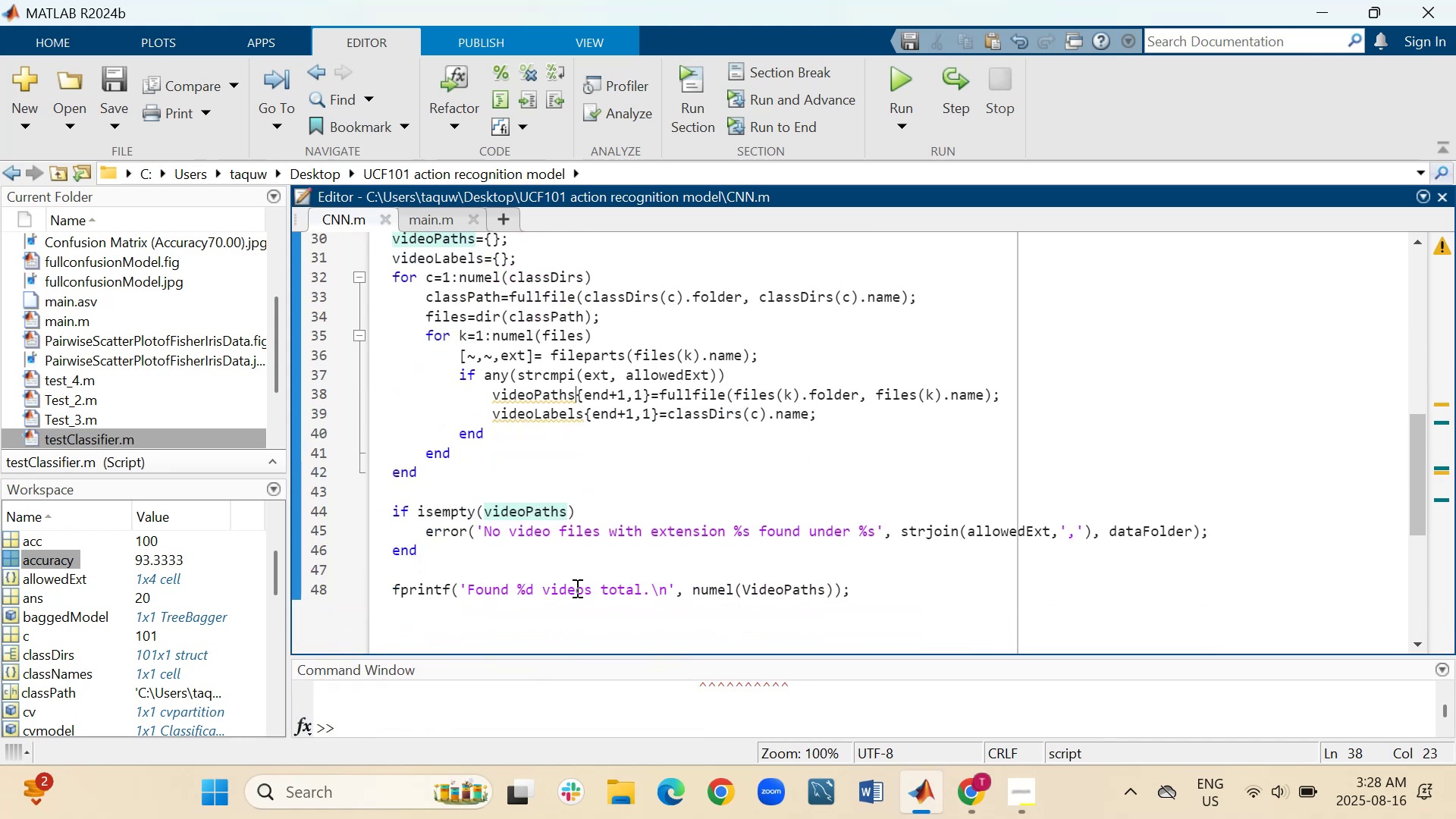 
left_click_drag(start_coordinate=[824, 592], to_coordinate=[743, 590])
 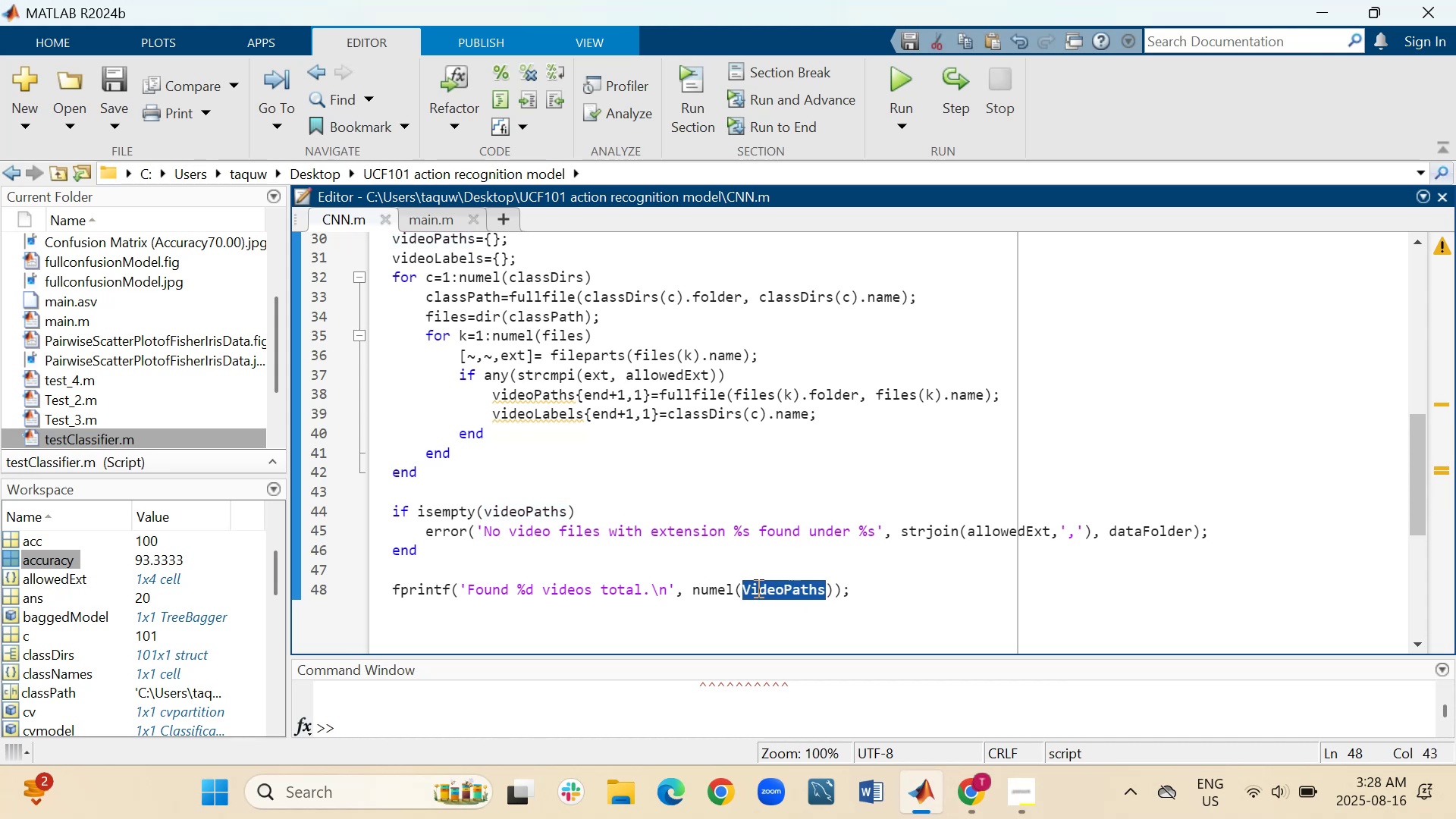 
right_click([758, 588])
 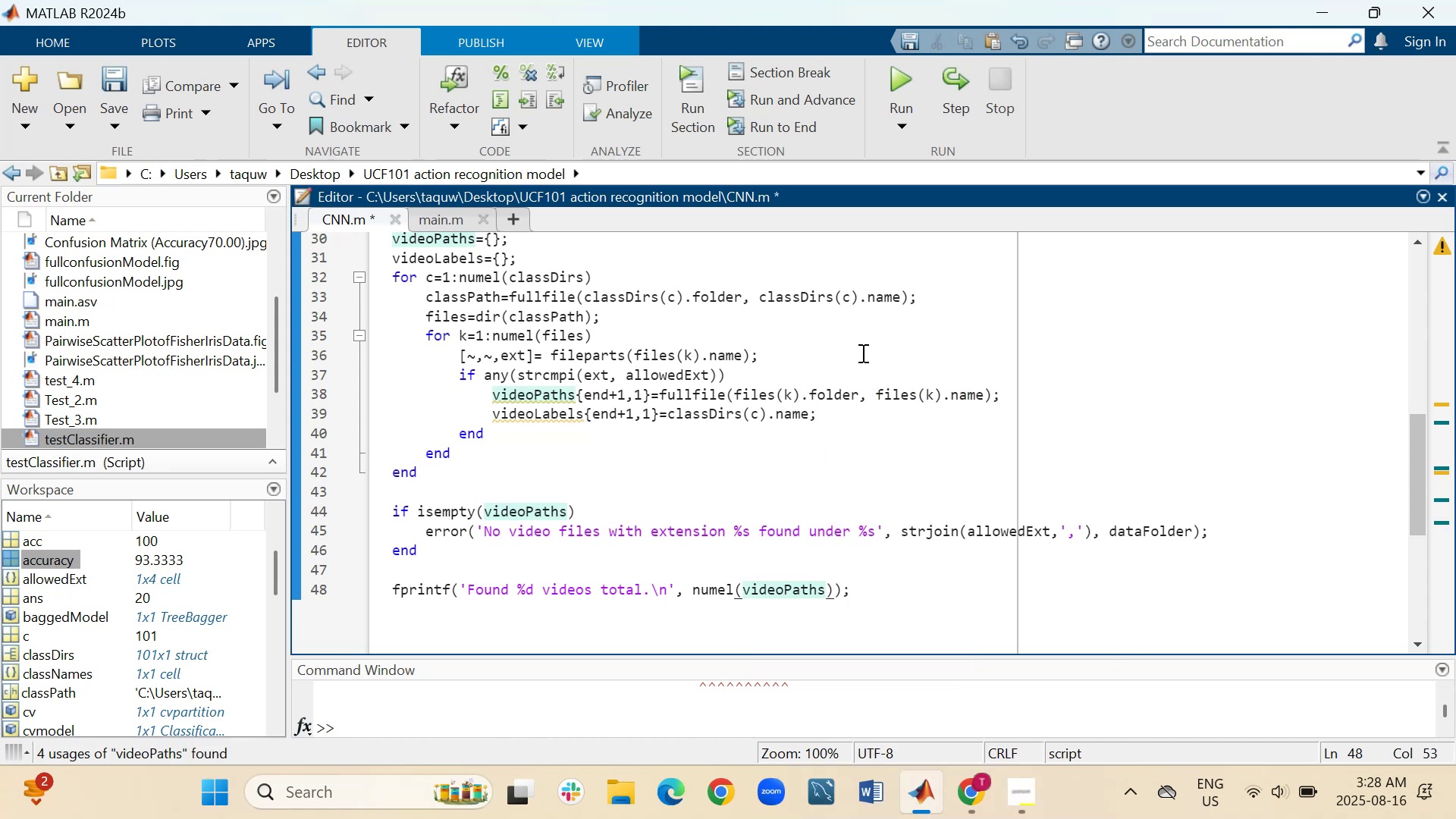 
left_click([911, 81])
 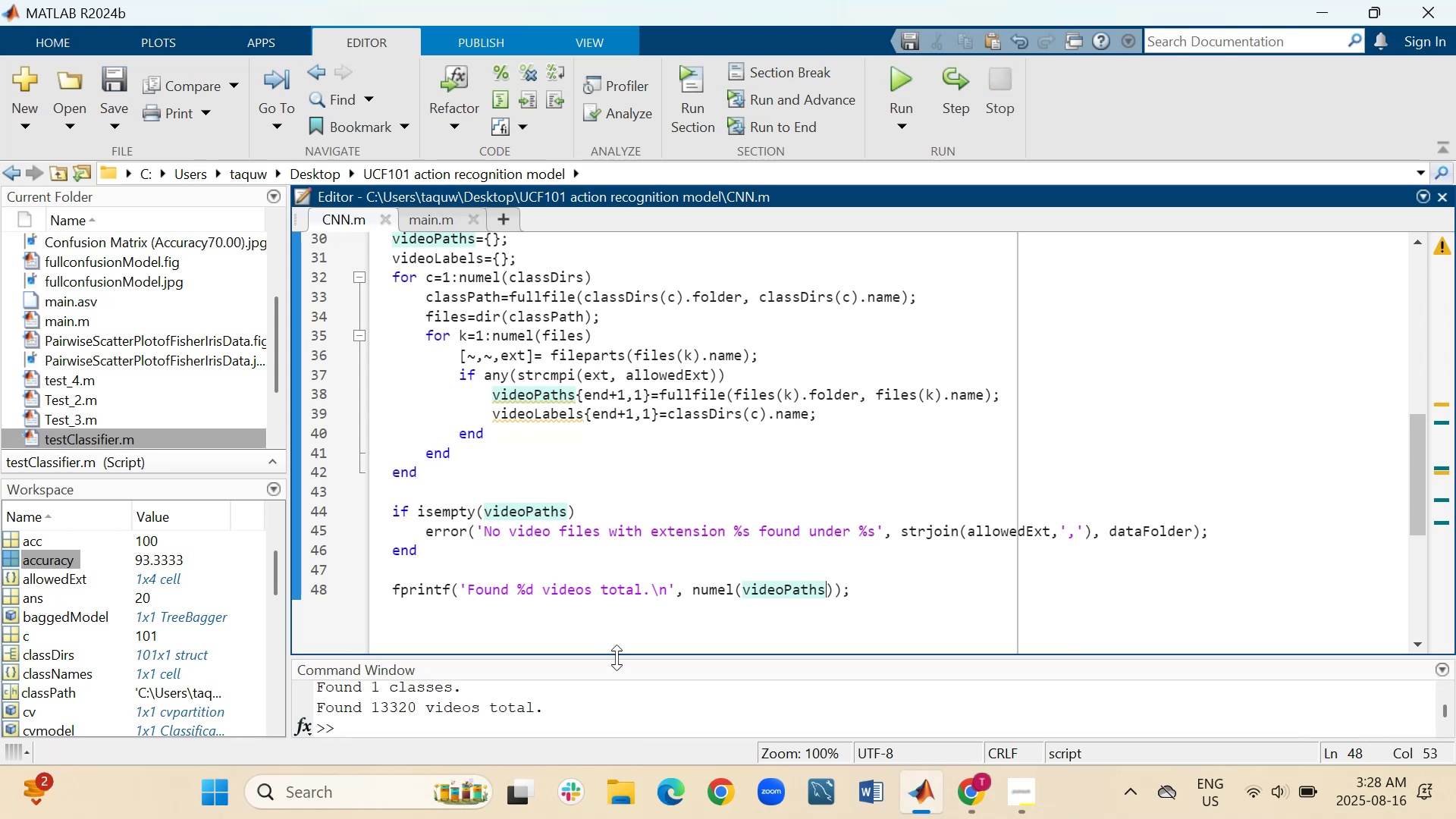 
left_click_drag(start_coordinate=[617, 657], to_coordinate=[642, 507])
 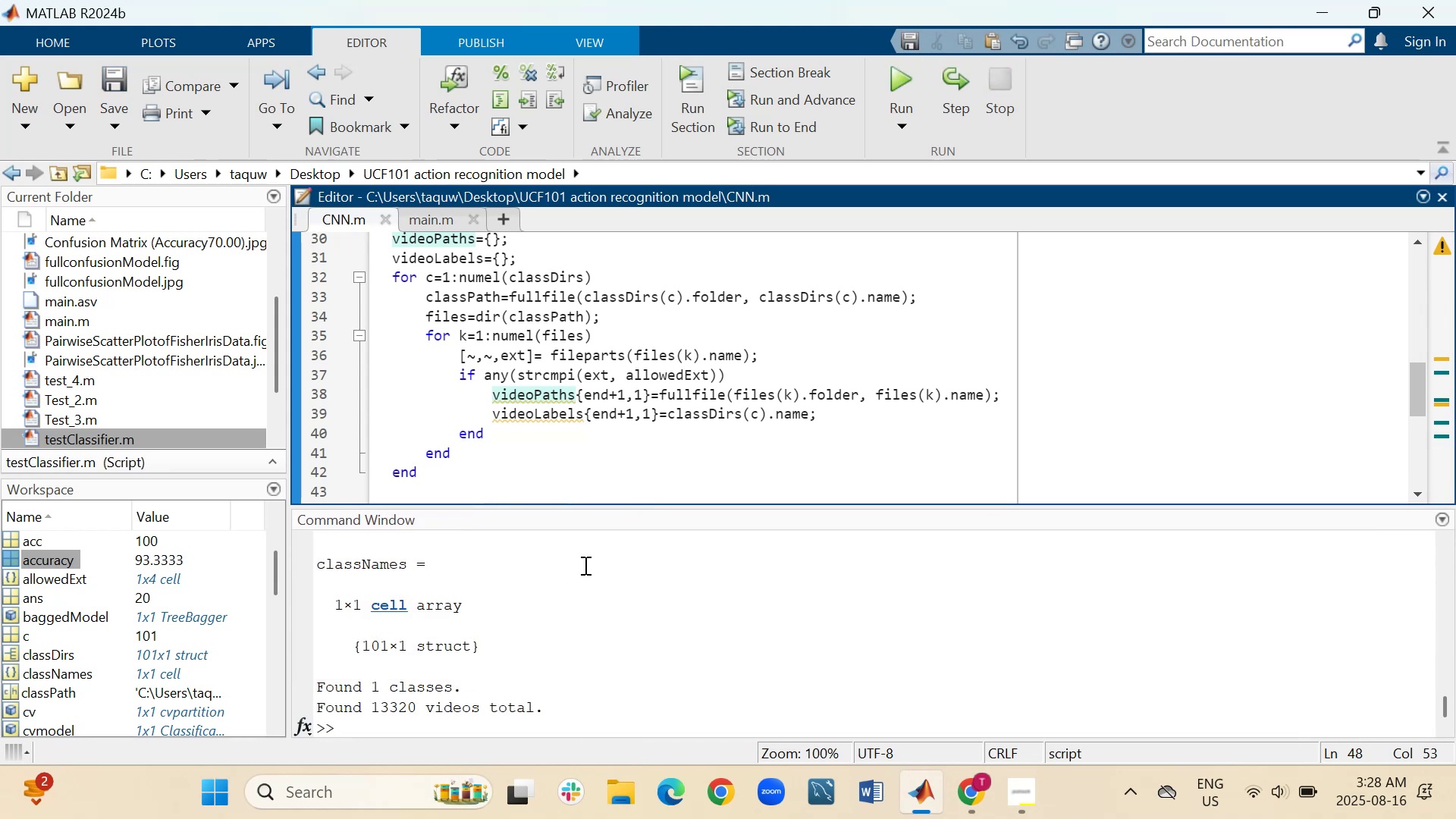 
wait(10.56)
 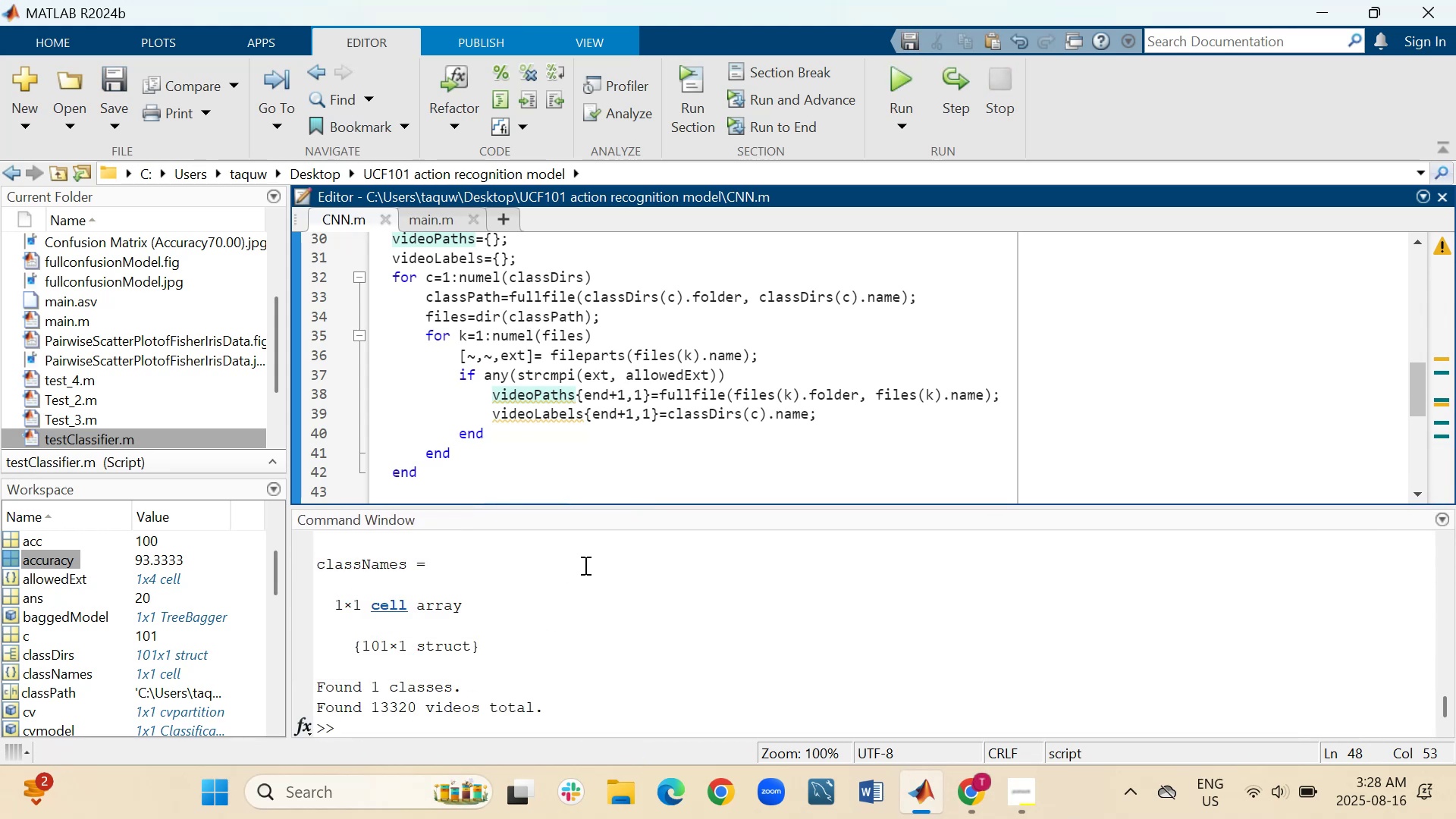 
left_click_drag(start_coordinate=[594, 506], to_coordinate=[590, 648])
 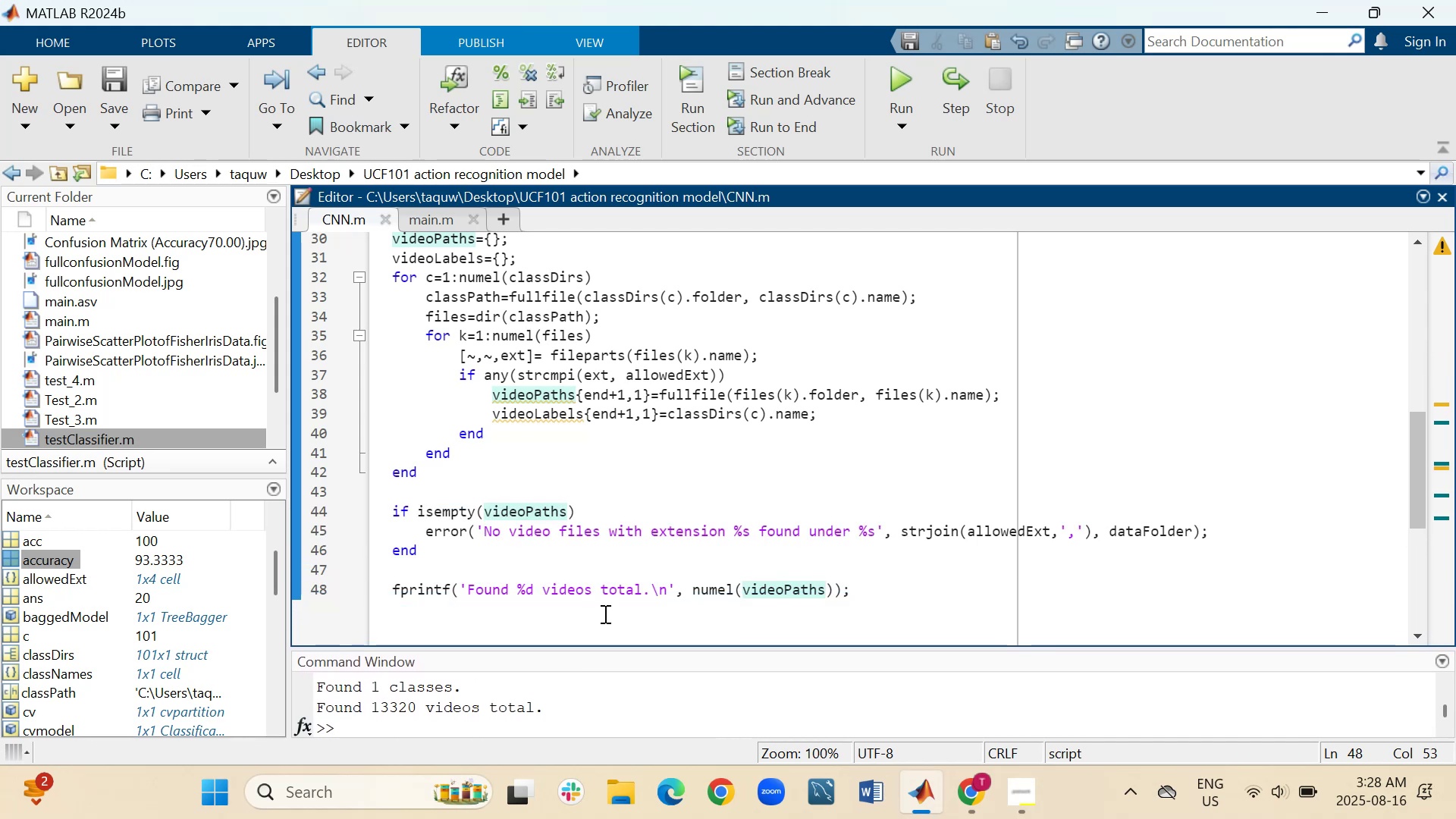 
scroll: coordinate [630, 560], scroll_direction: down, amount: 1.0
 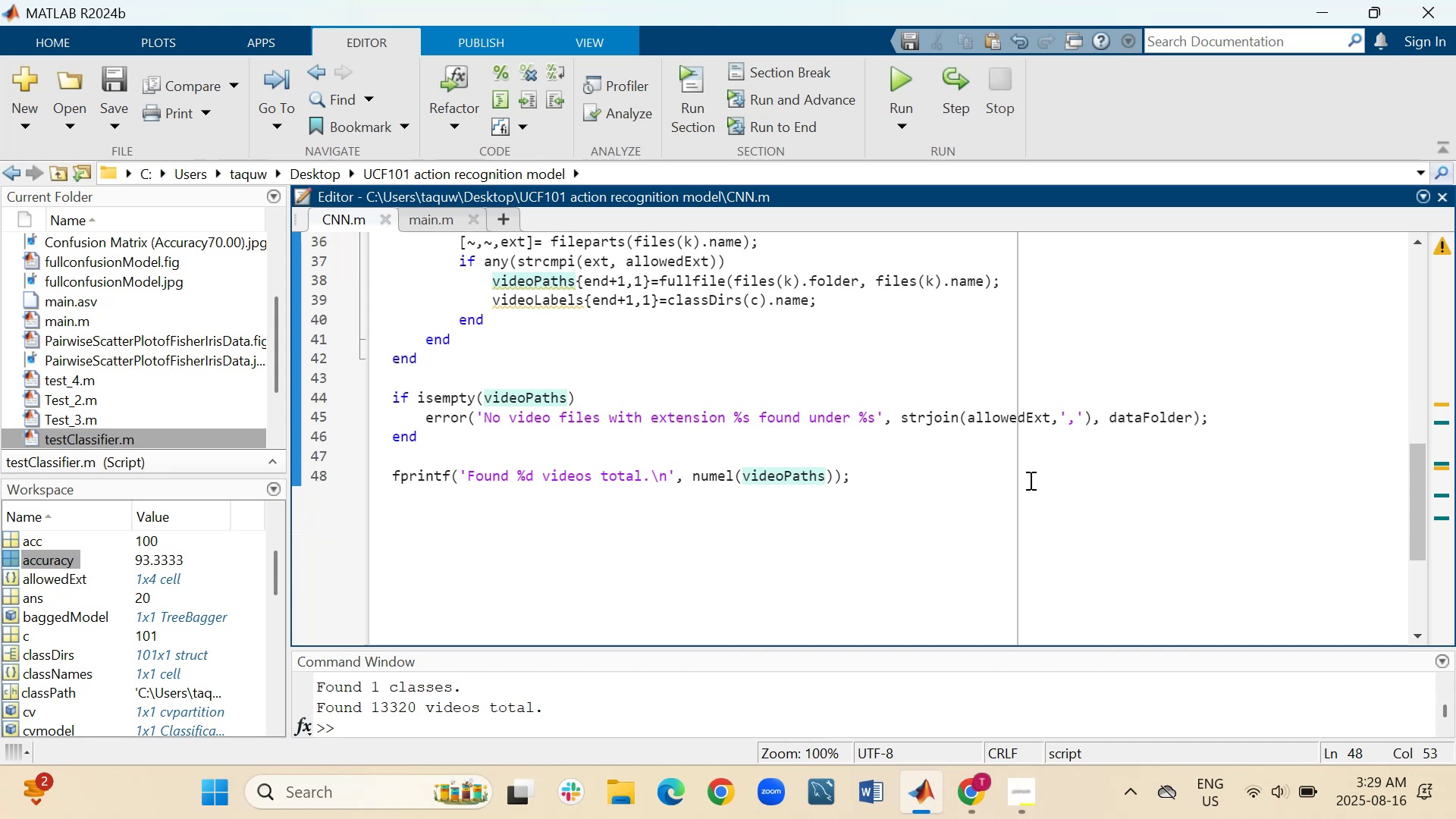 
left_click([1029, 480])
 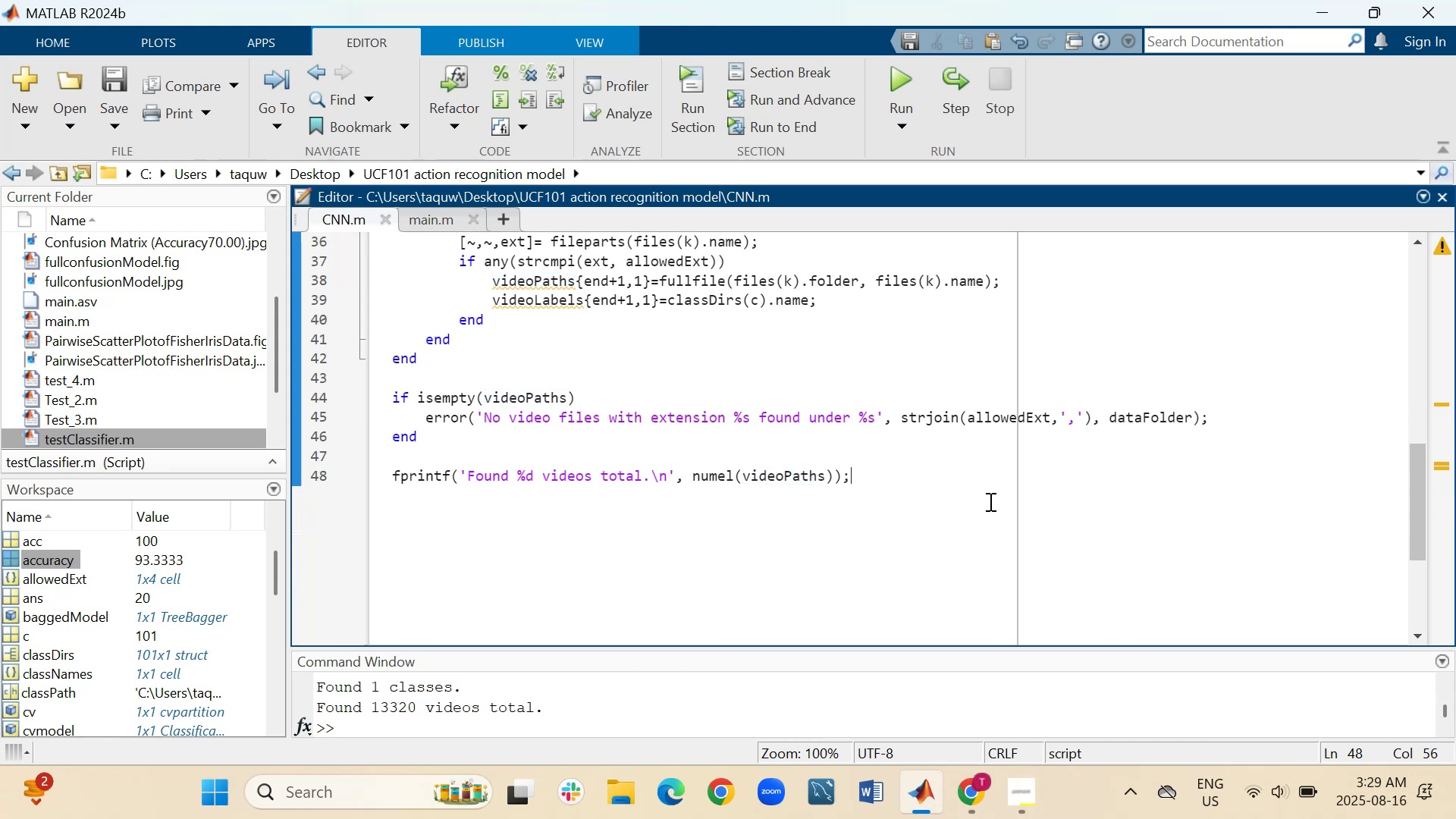 
key(Shift+Enter)
 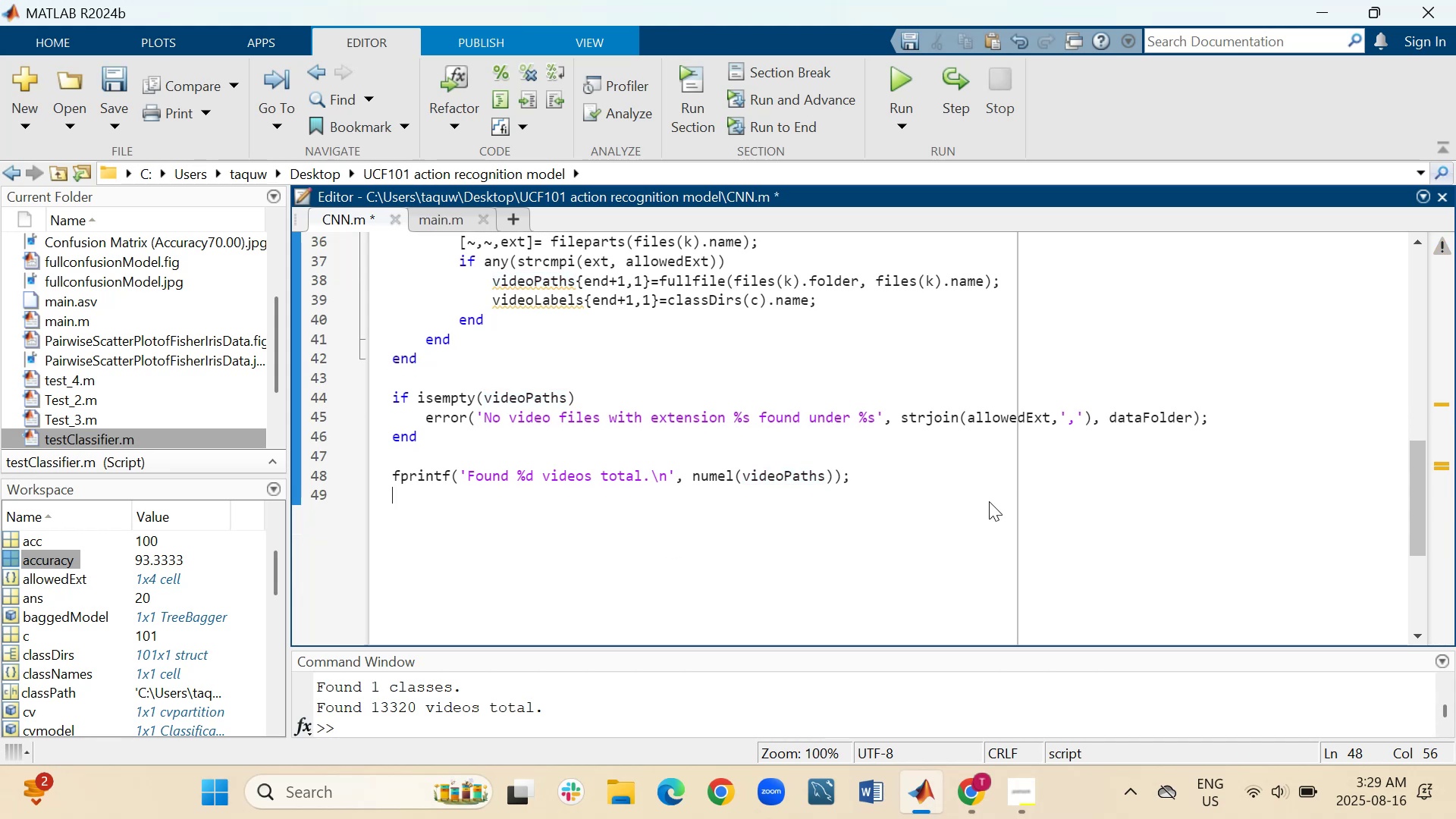 
key(Shift+Enter)
 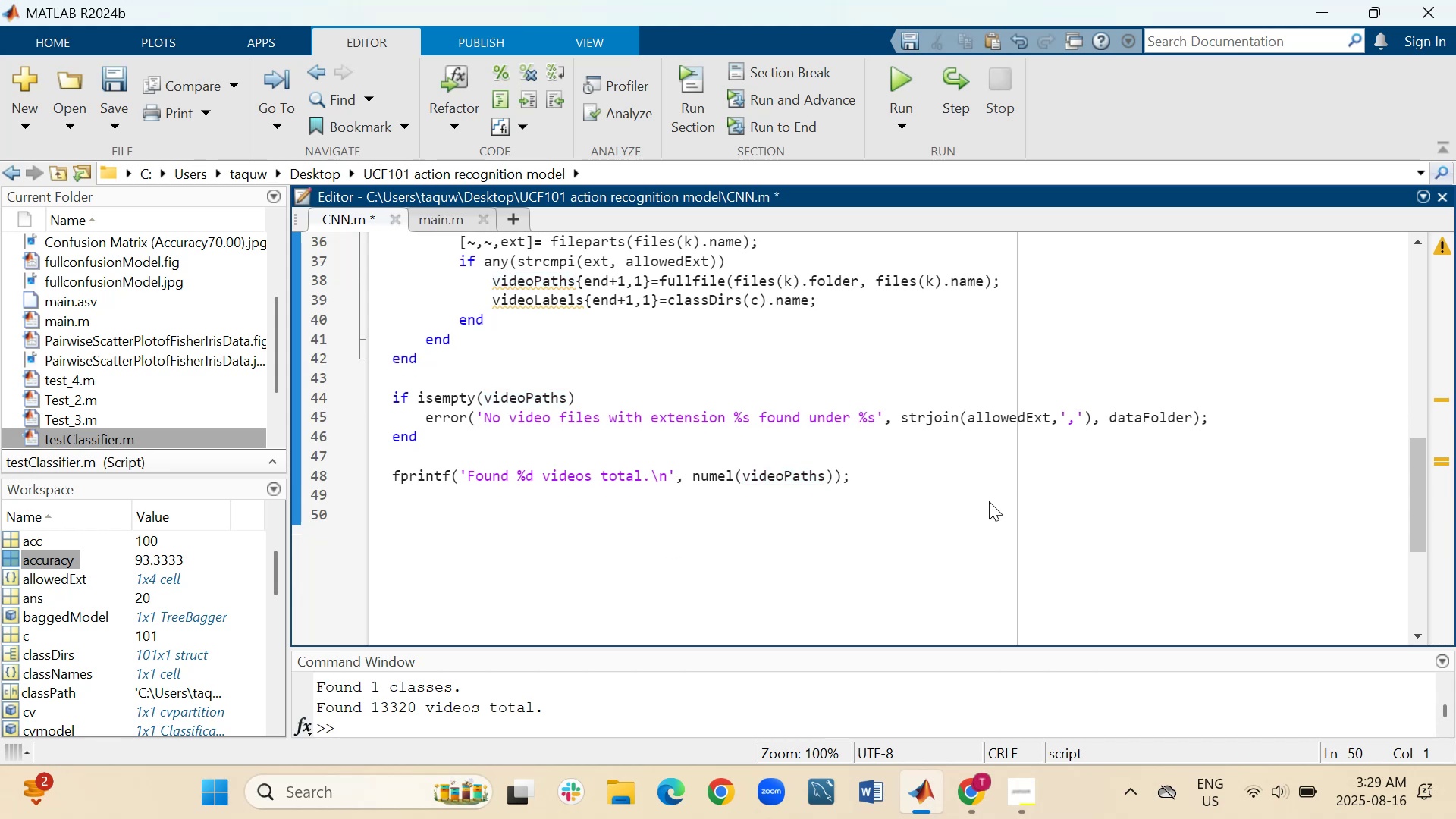 
type(%%)
 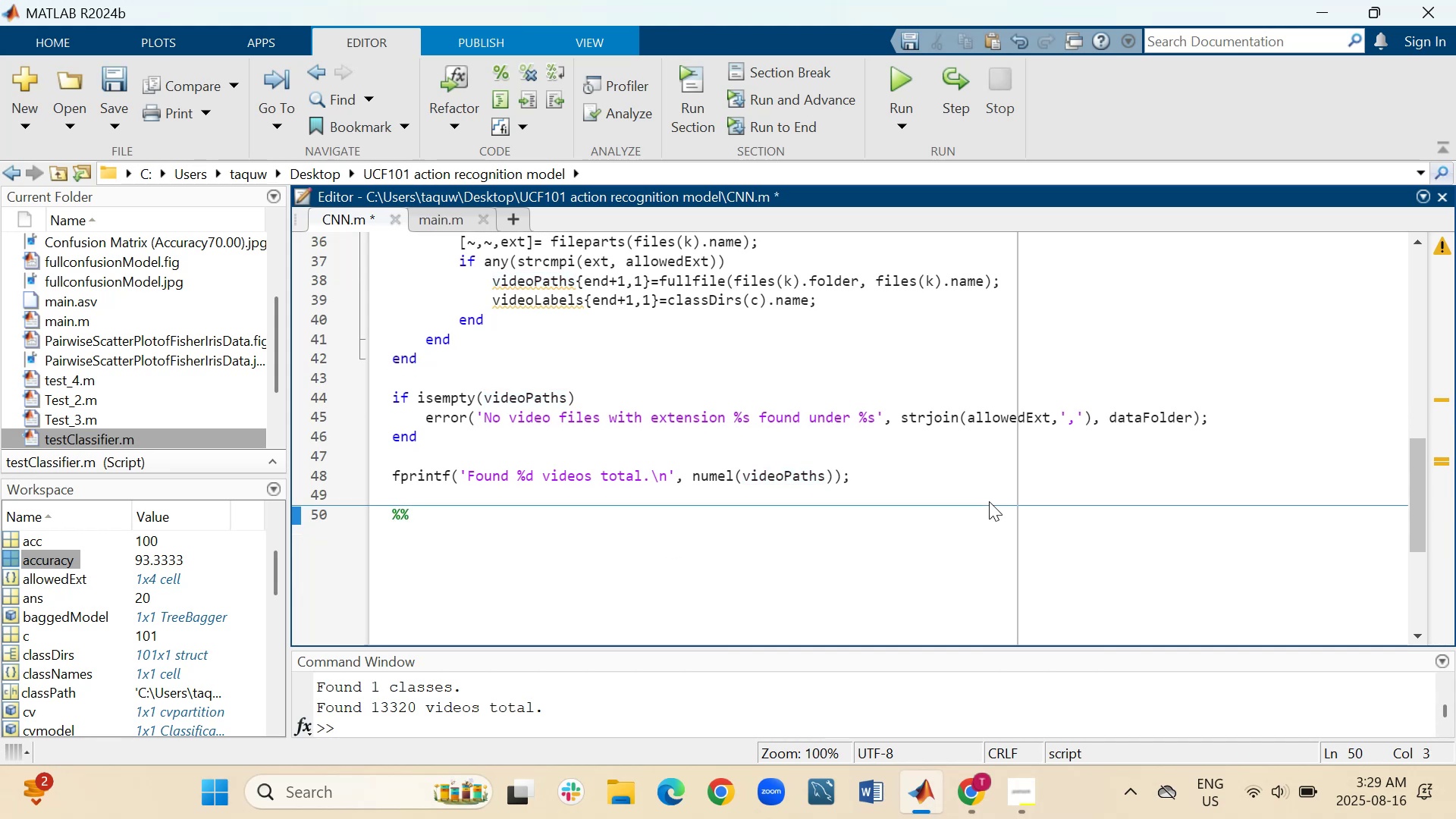 
hold_key(key=Equal, duration=0.72)
 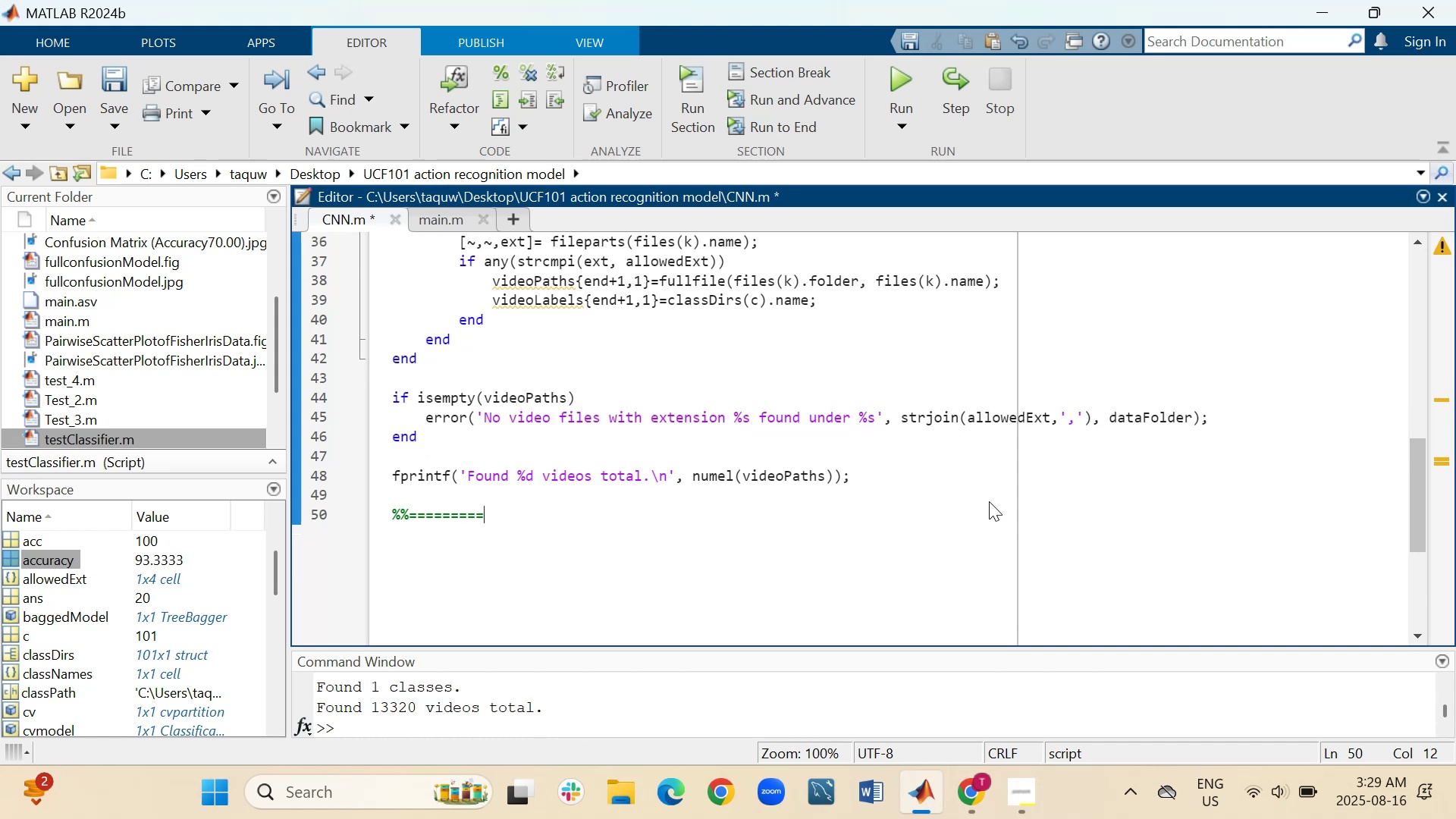 
type(Define simple filter bank (manual kernels) )
 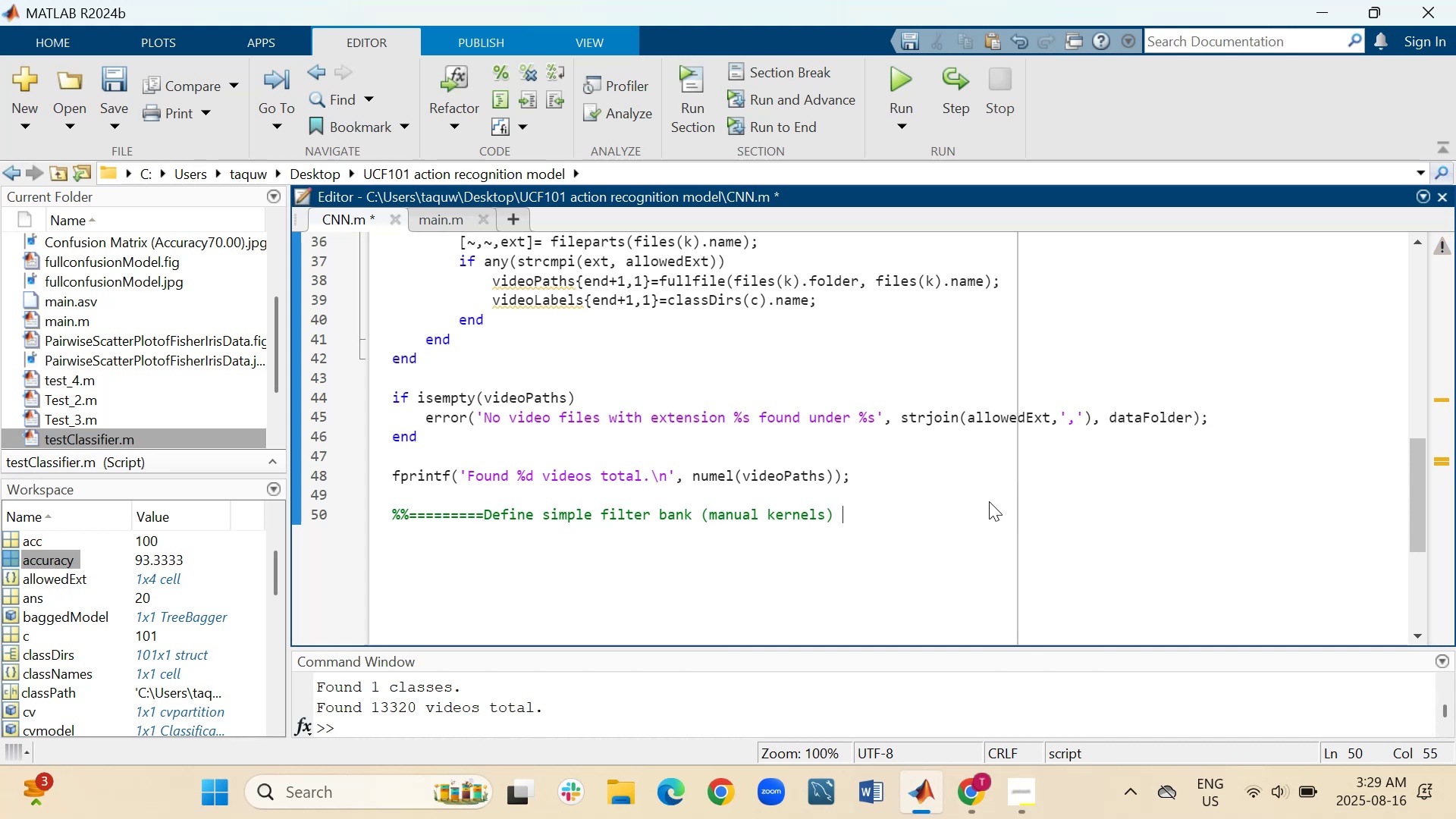 
 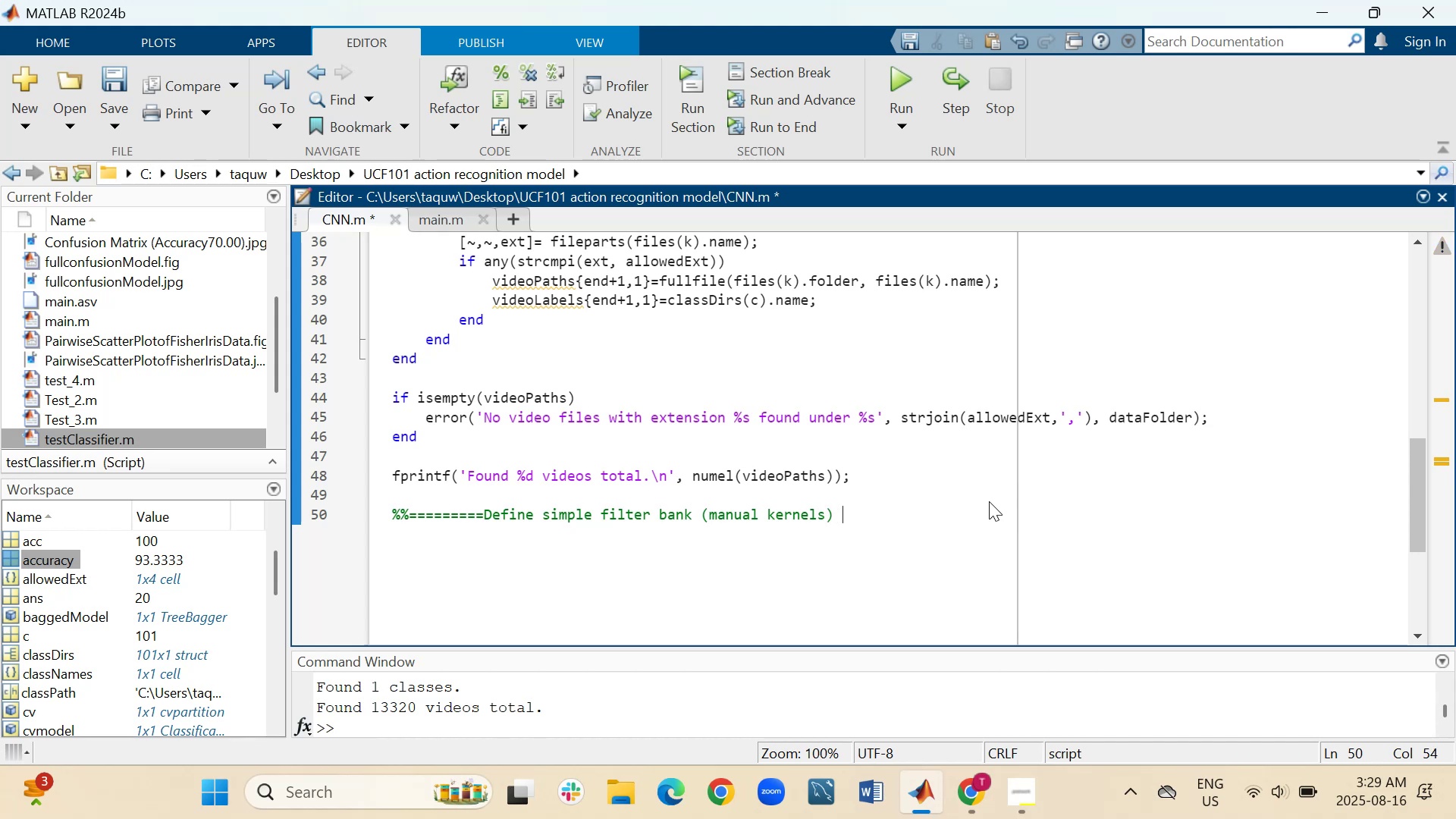 
hold_key(key=Equal, duration=0.76)
 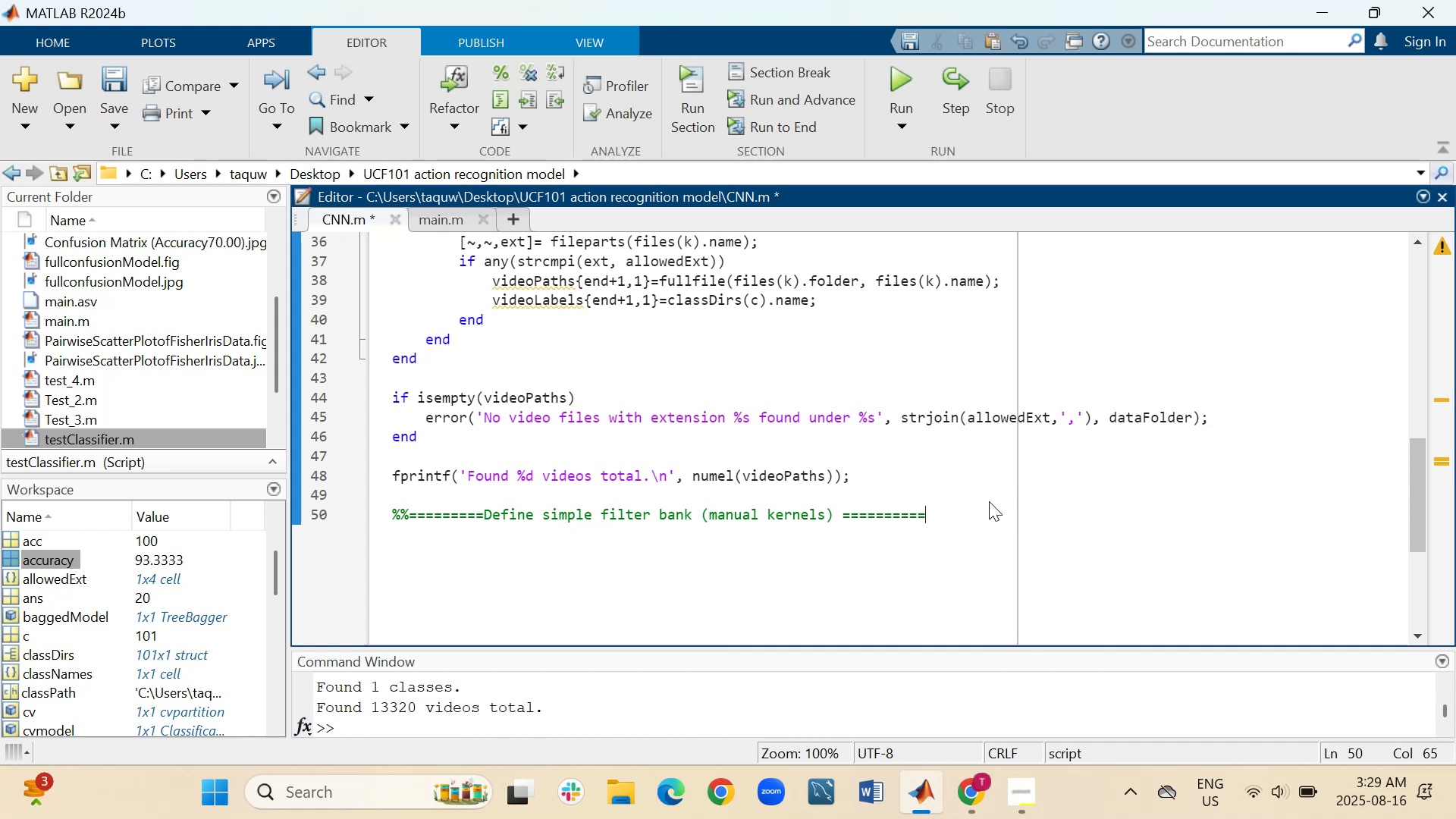 
key(Shift+ShiftRight)
 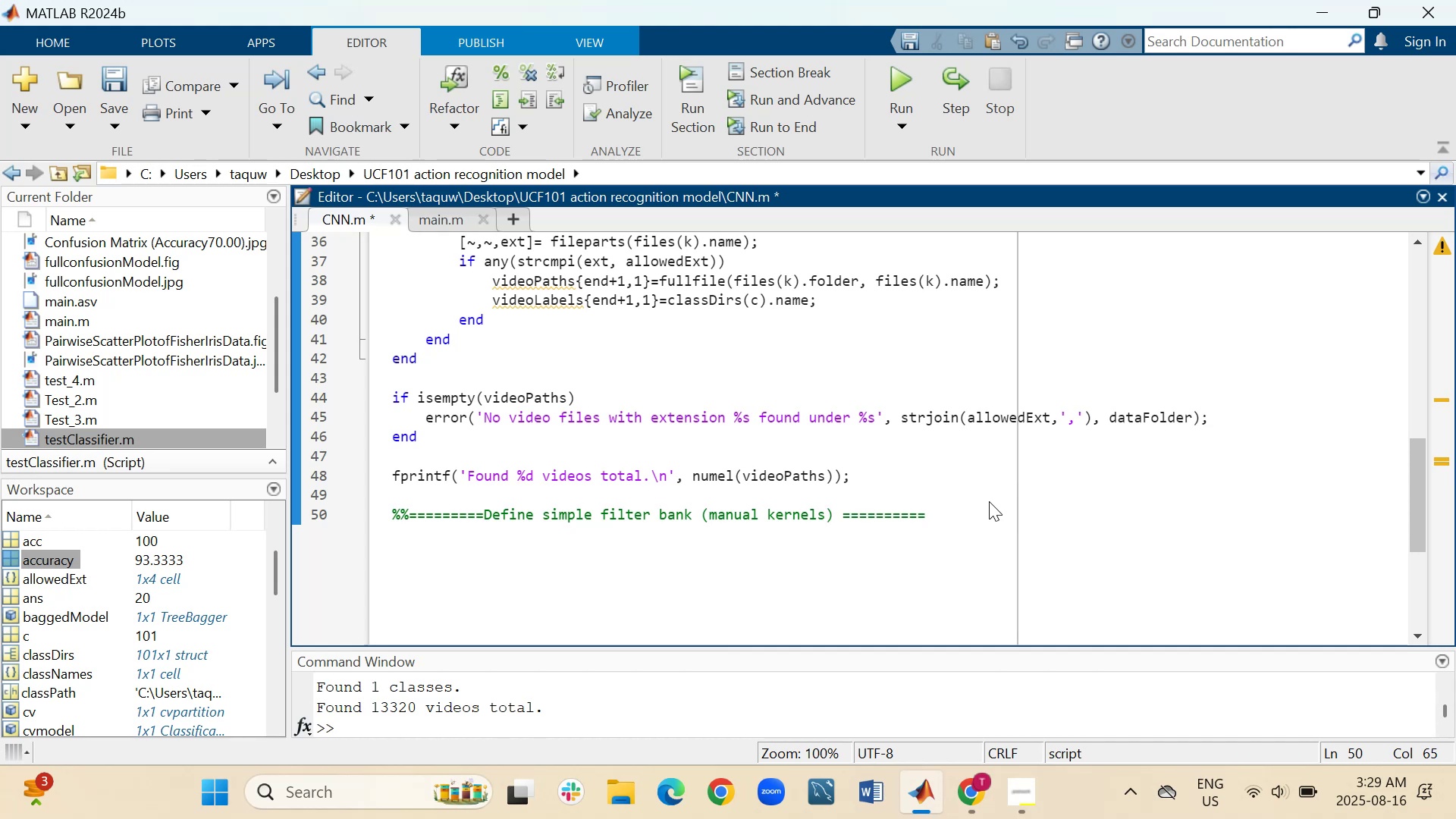 
key(Shift+Enter)
 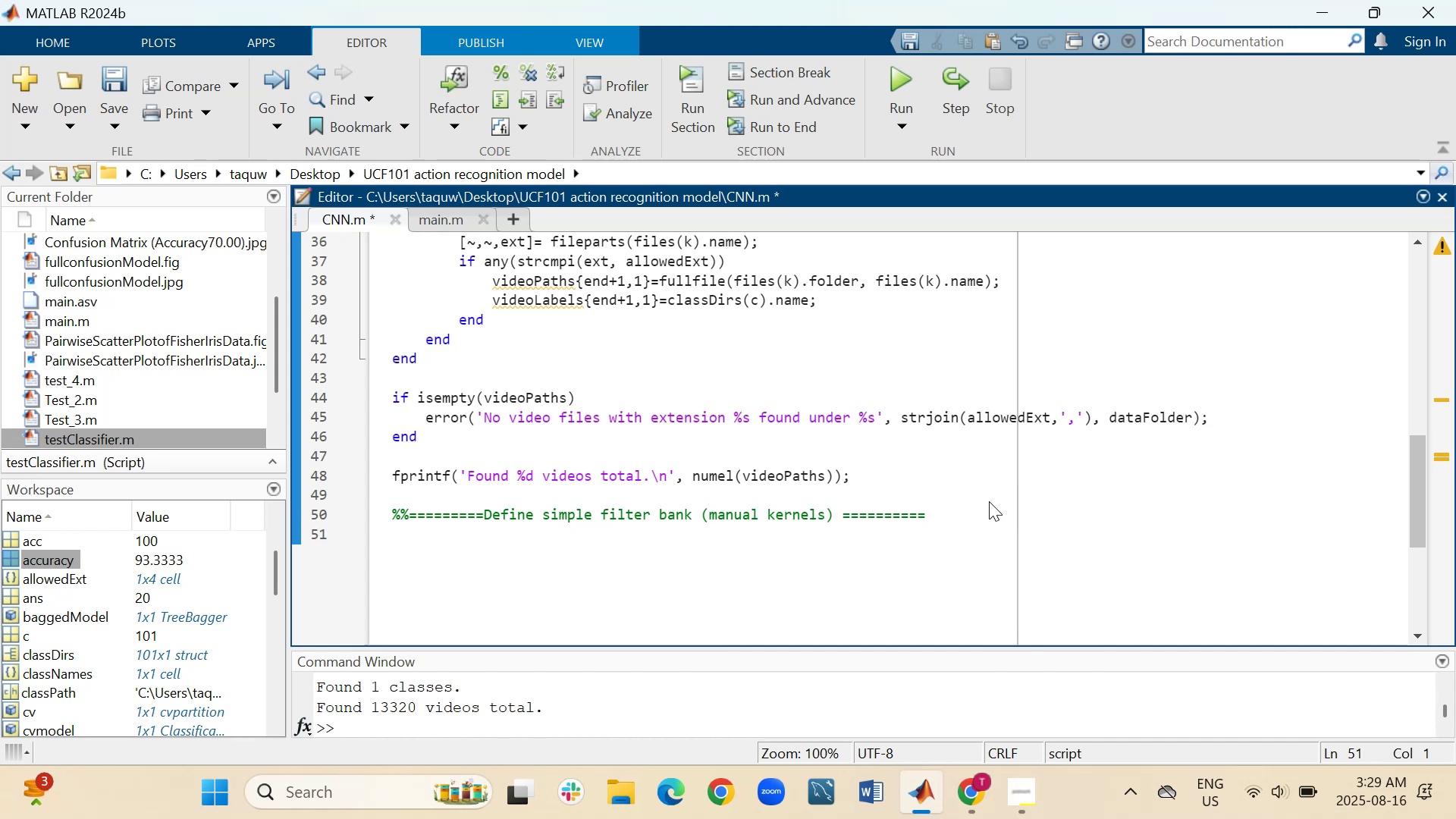 
type(%Small 3X3)
 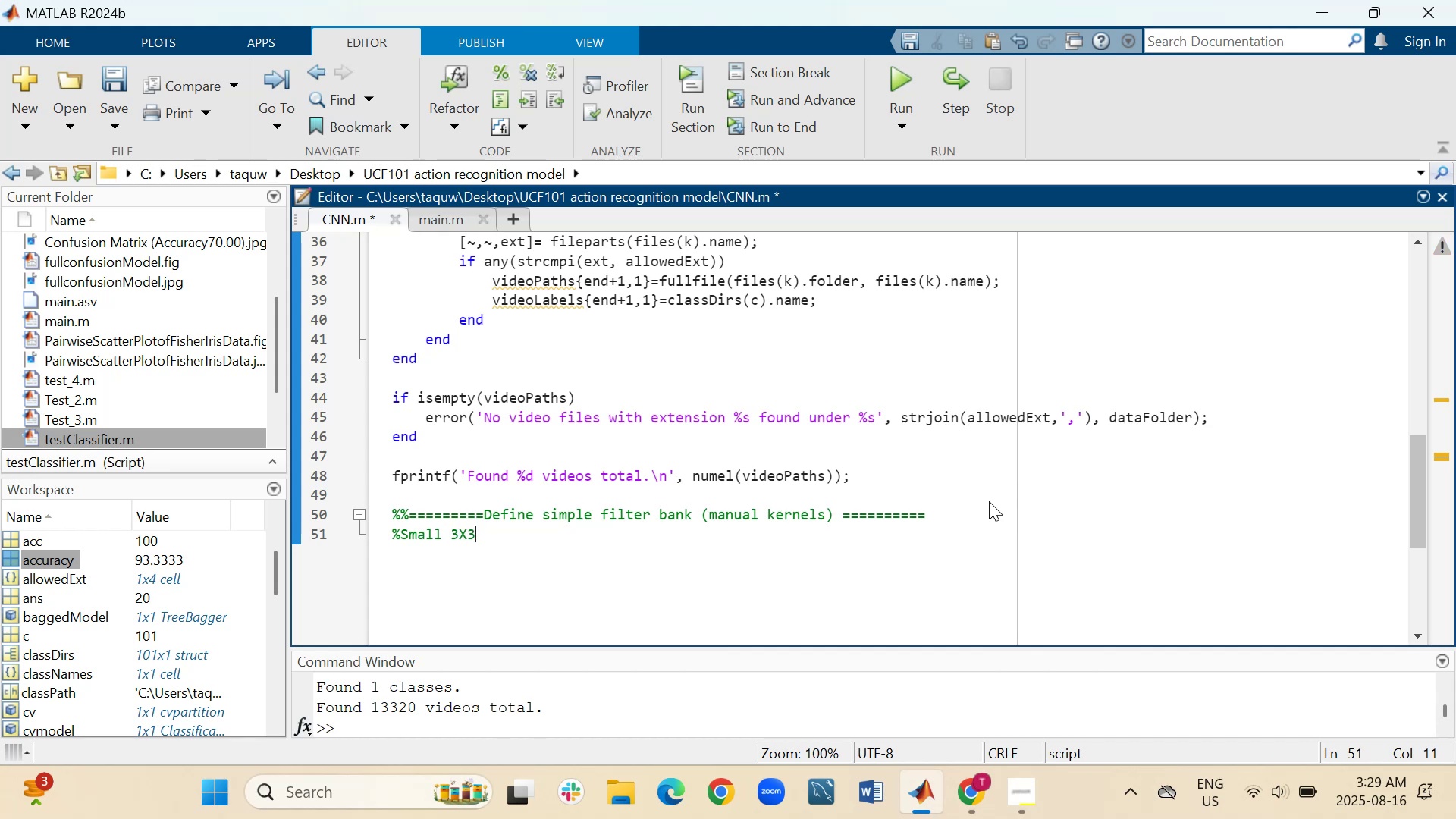 
type(/5X5 filters; no fspecial used)
 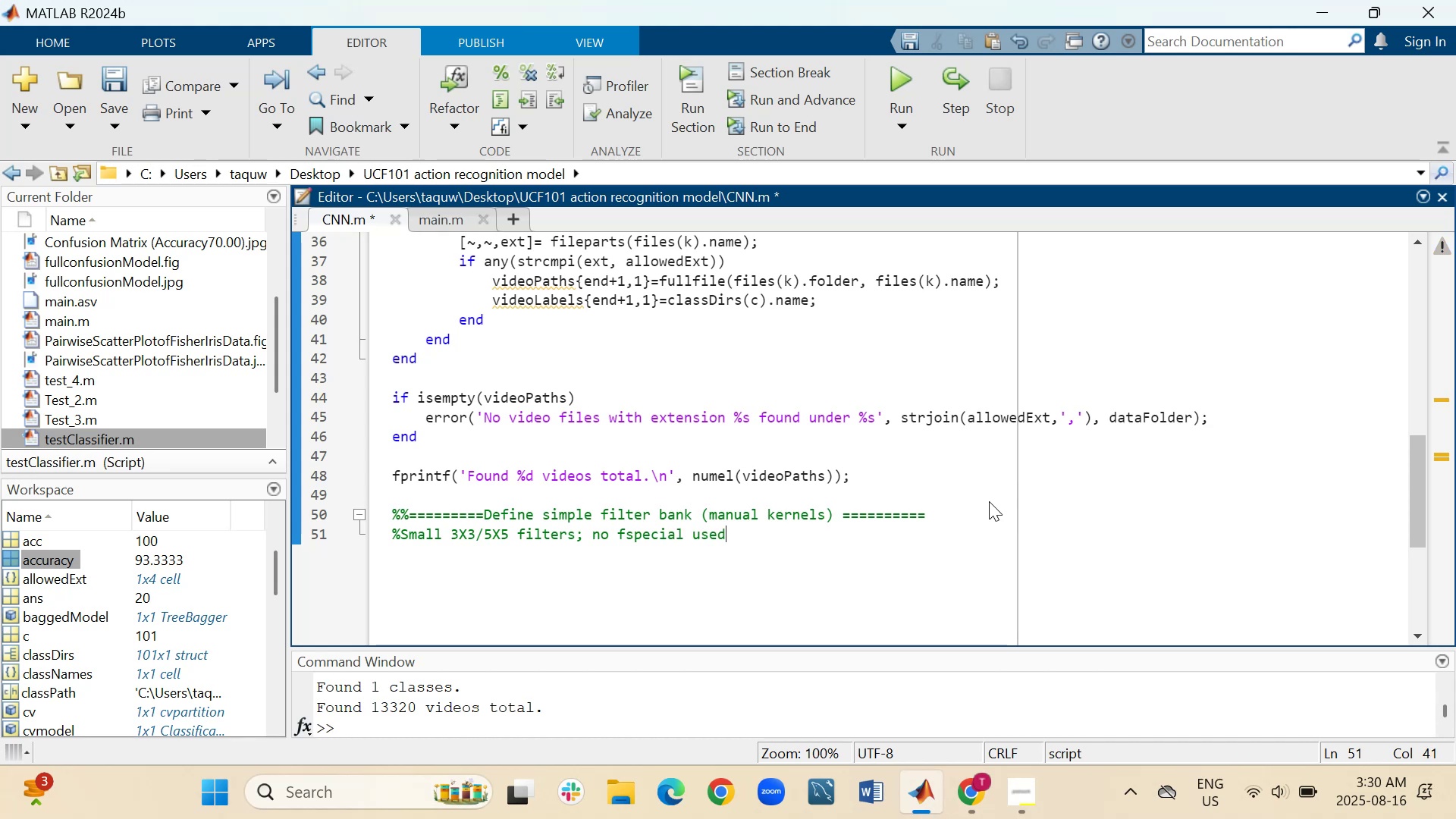 
key(Shift+Enter)
 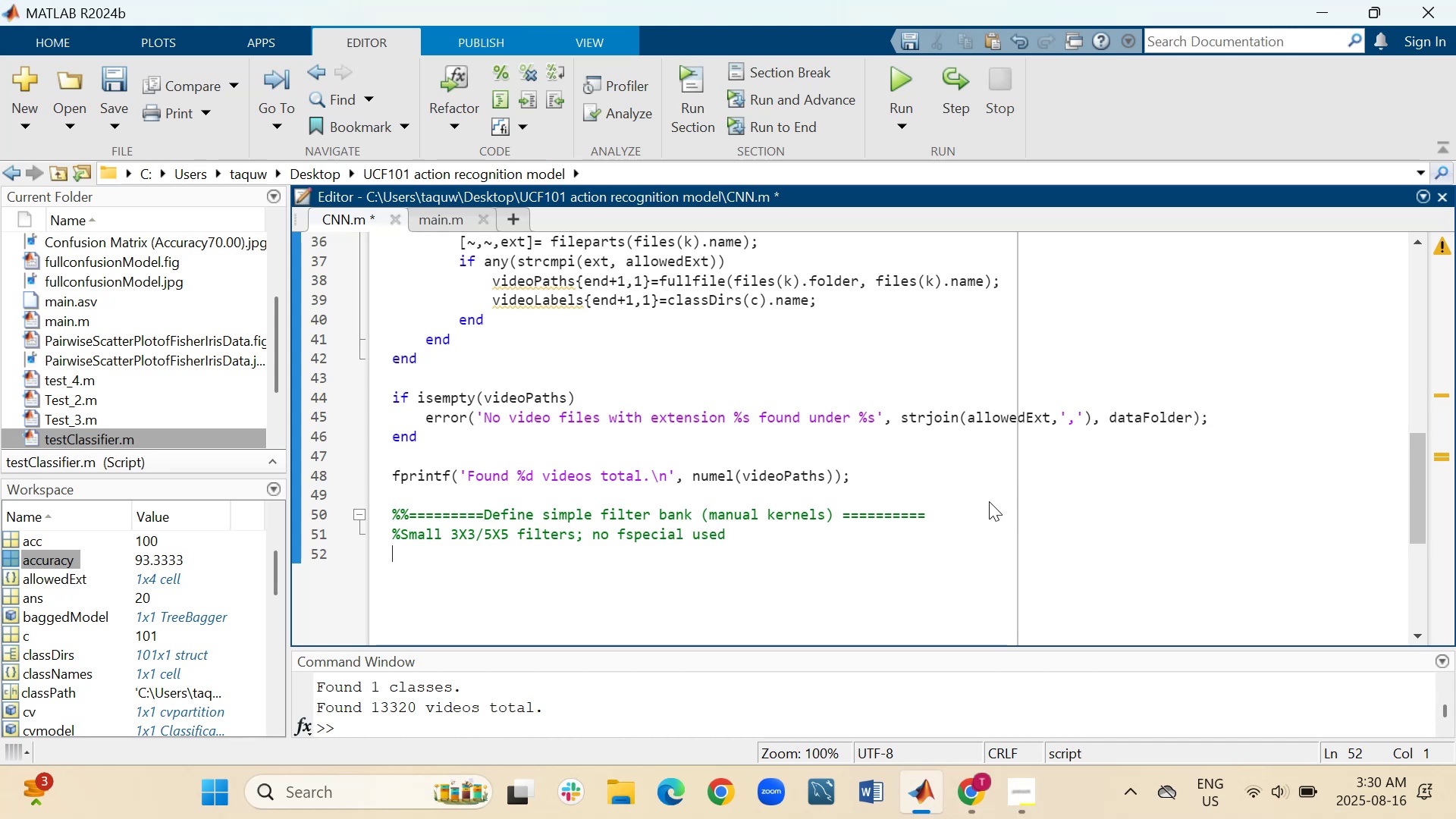 
type(filters={)
 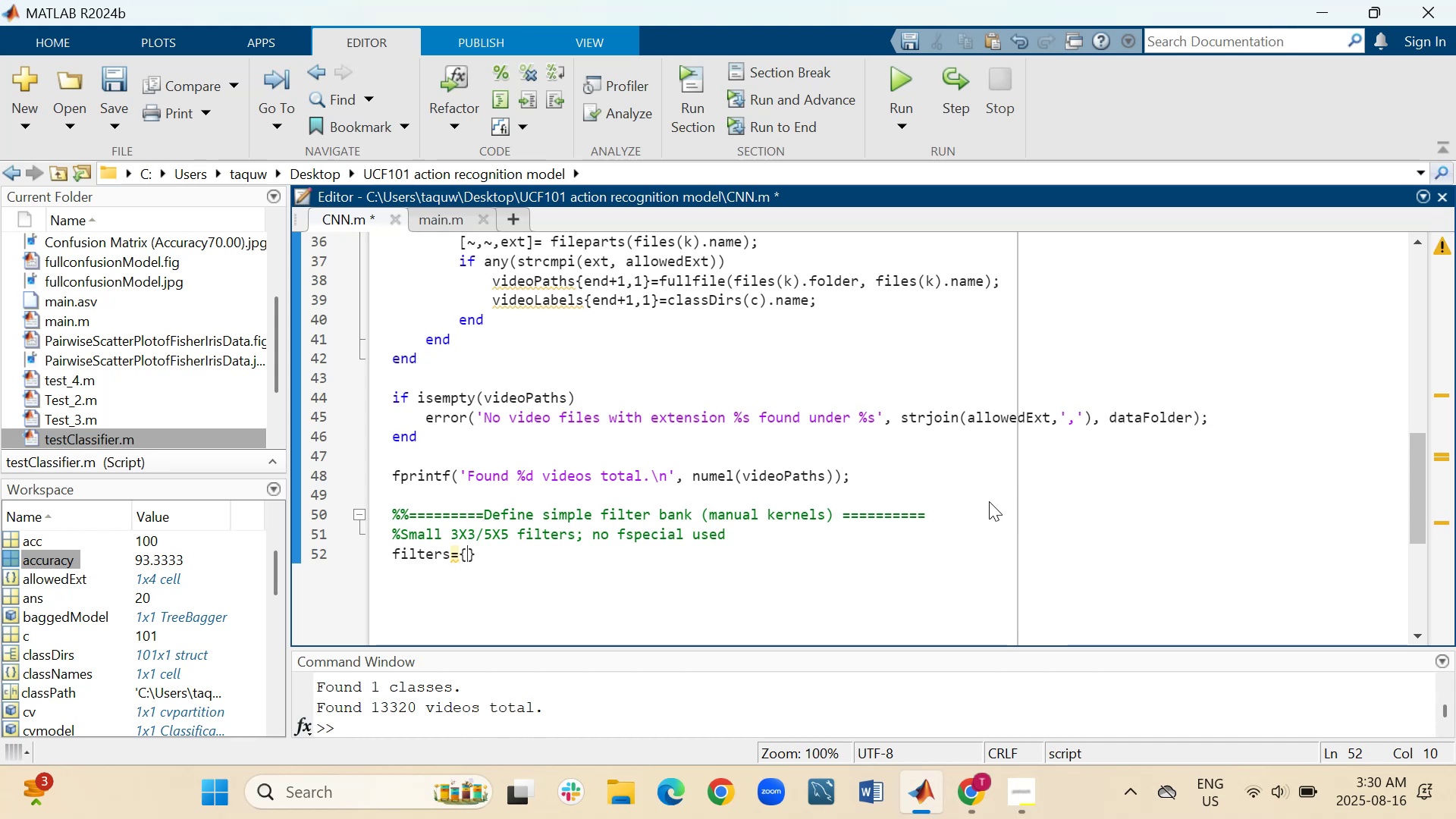 
key(Shift+Enter)
 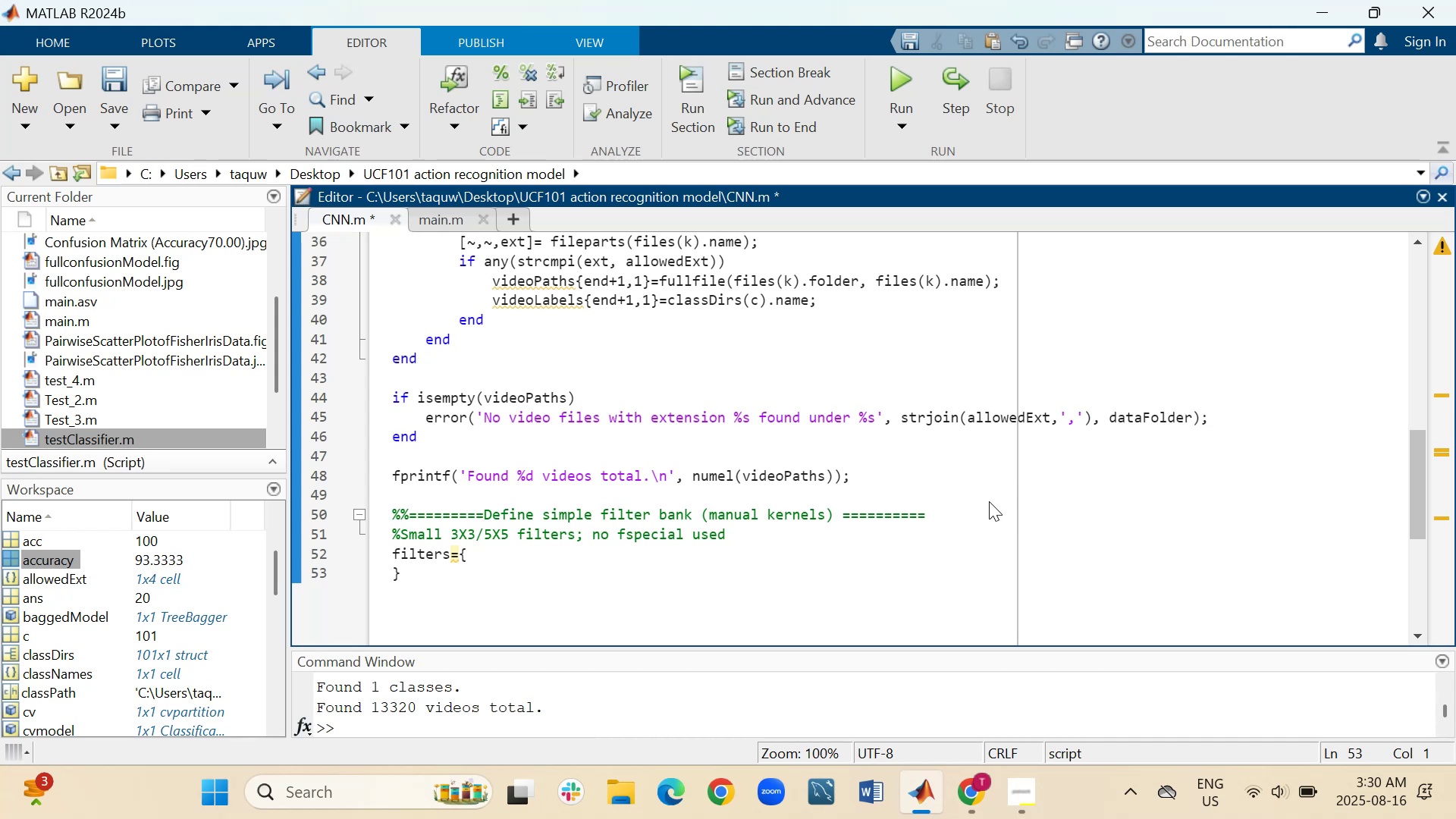 
key(Tab)
 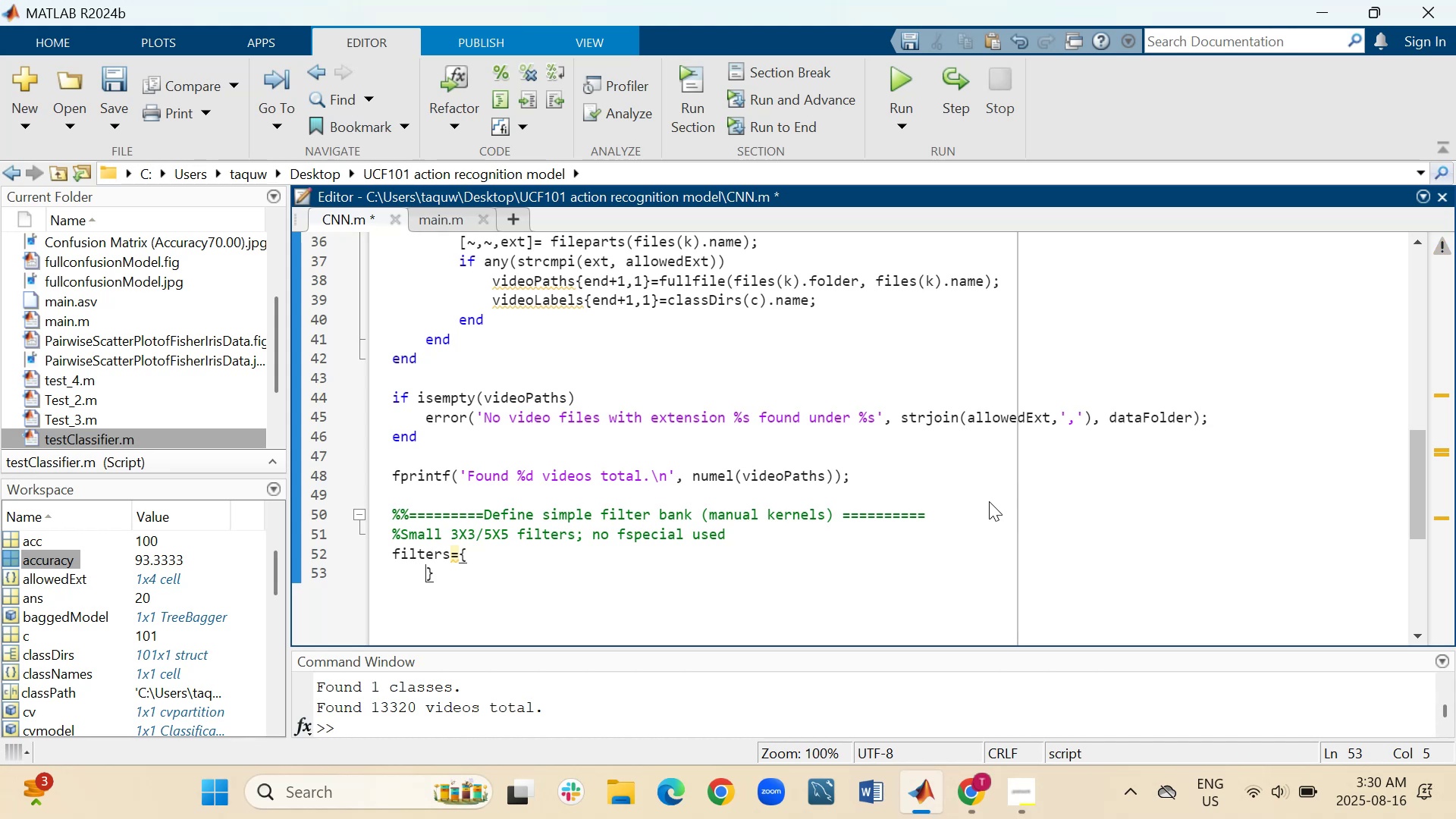 
key(Tab)
 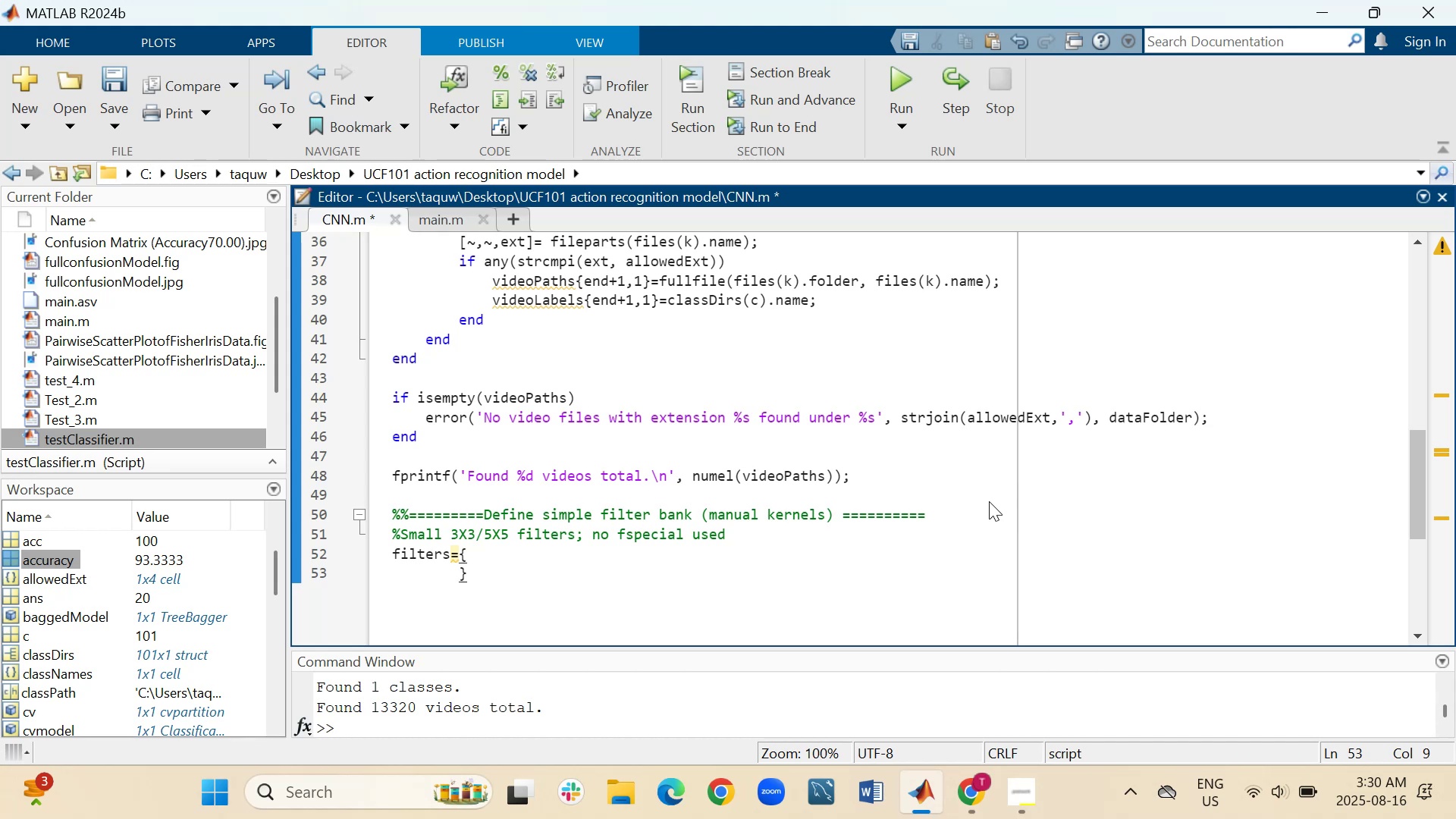 
key(Shift+ShiftRight)
 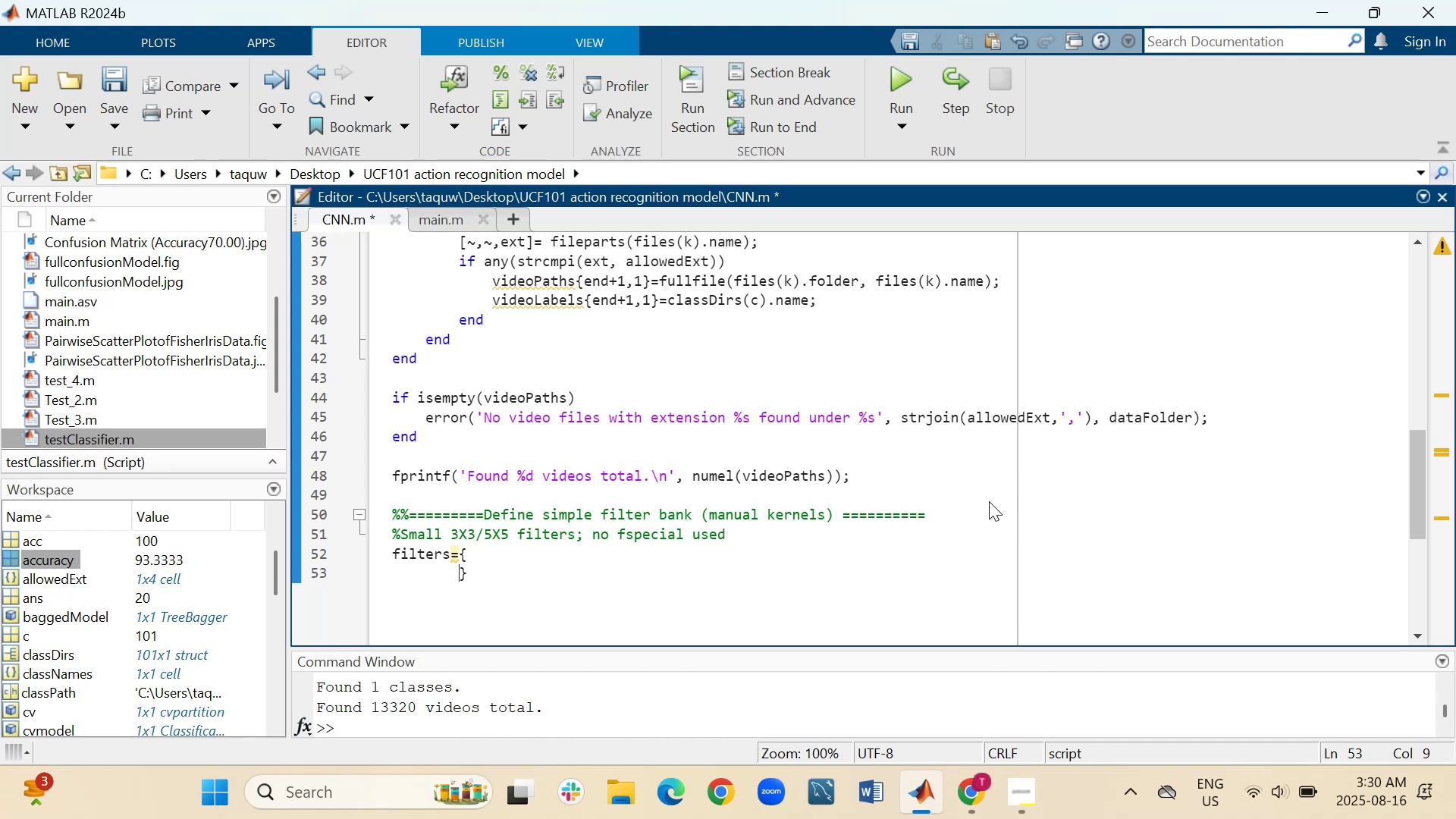 
key(Shift+Enter)
 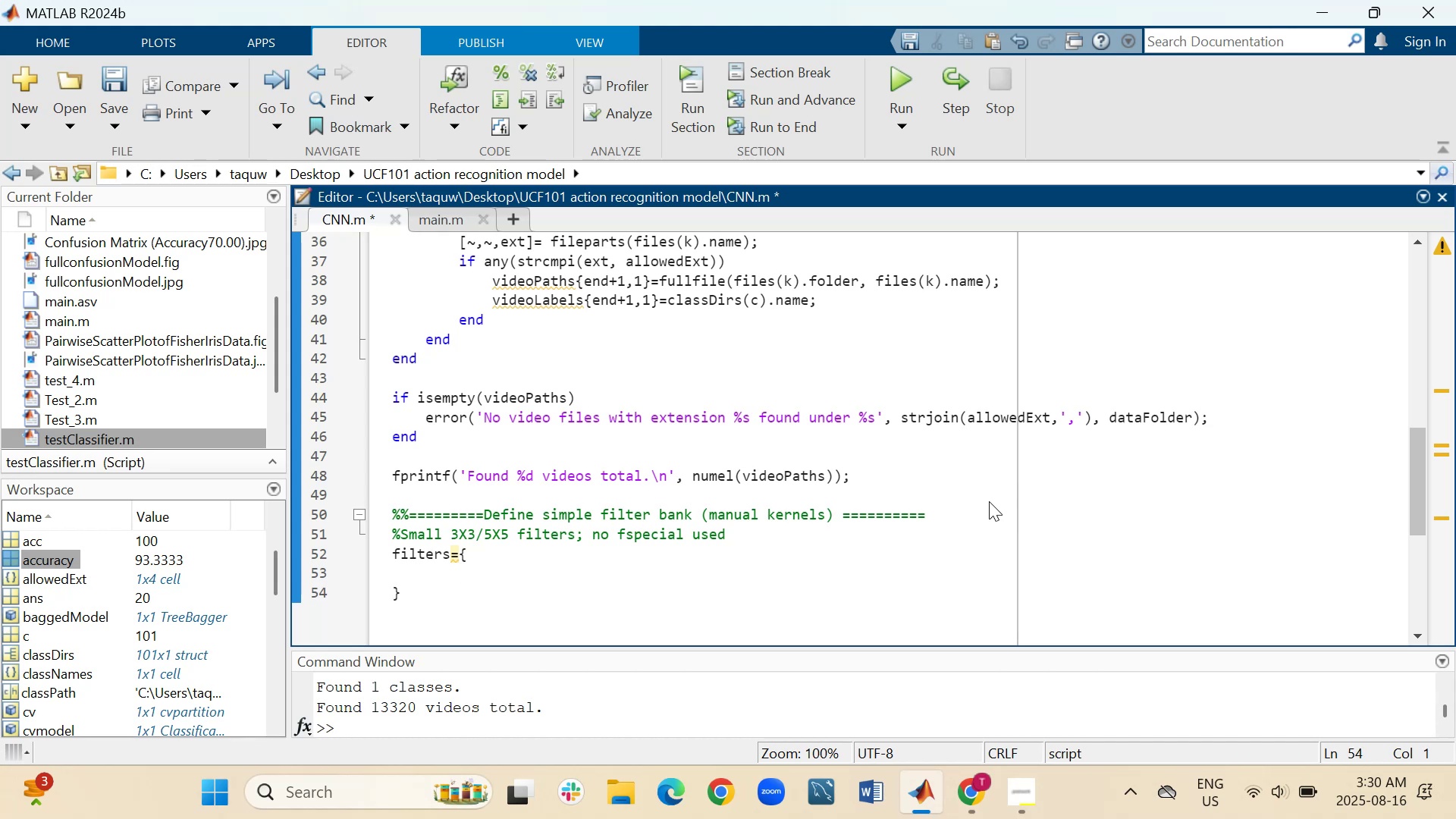 
key(ArrowUp)
 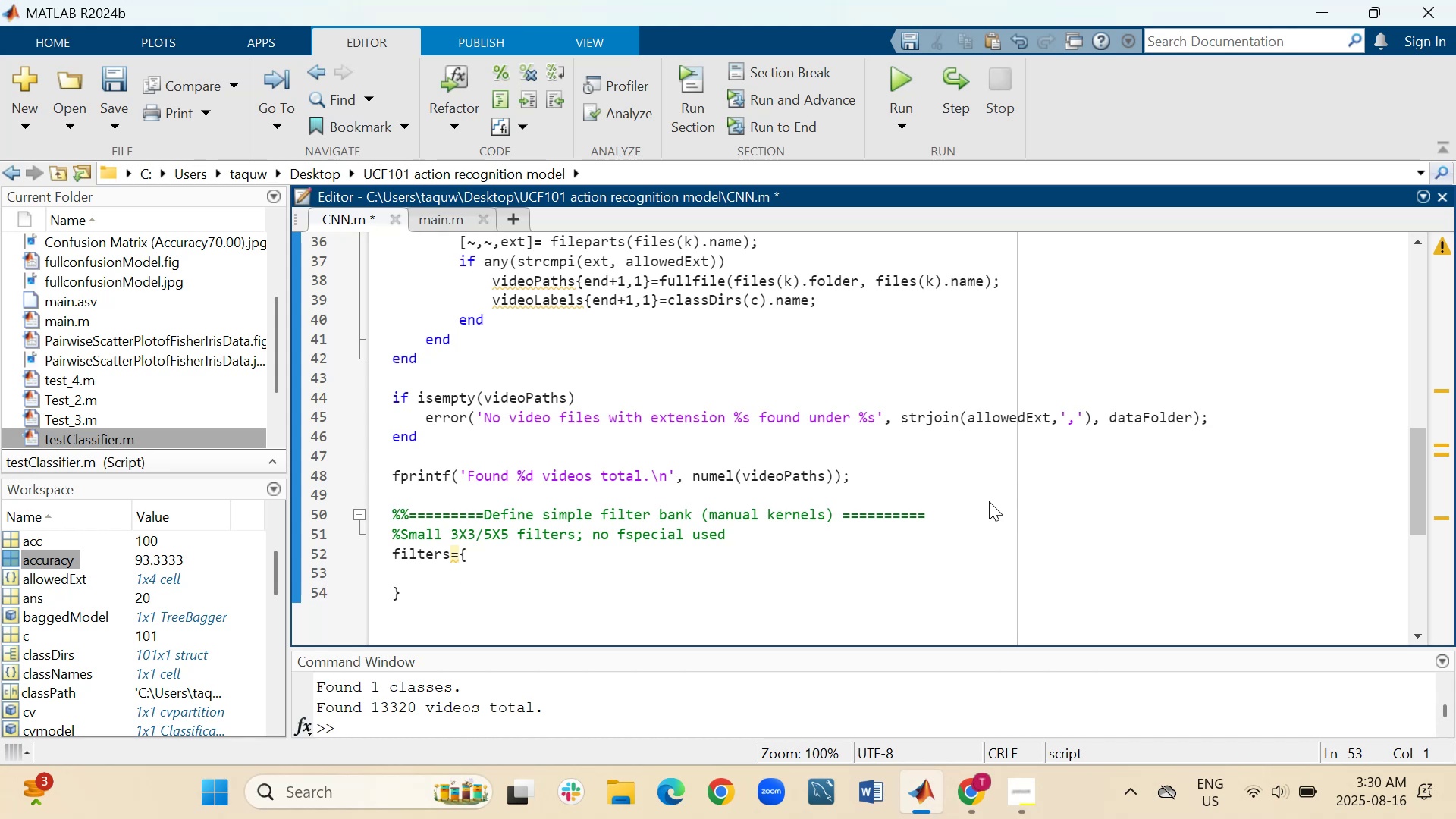 
key(Tab)
 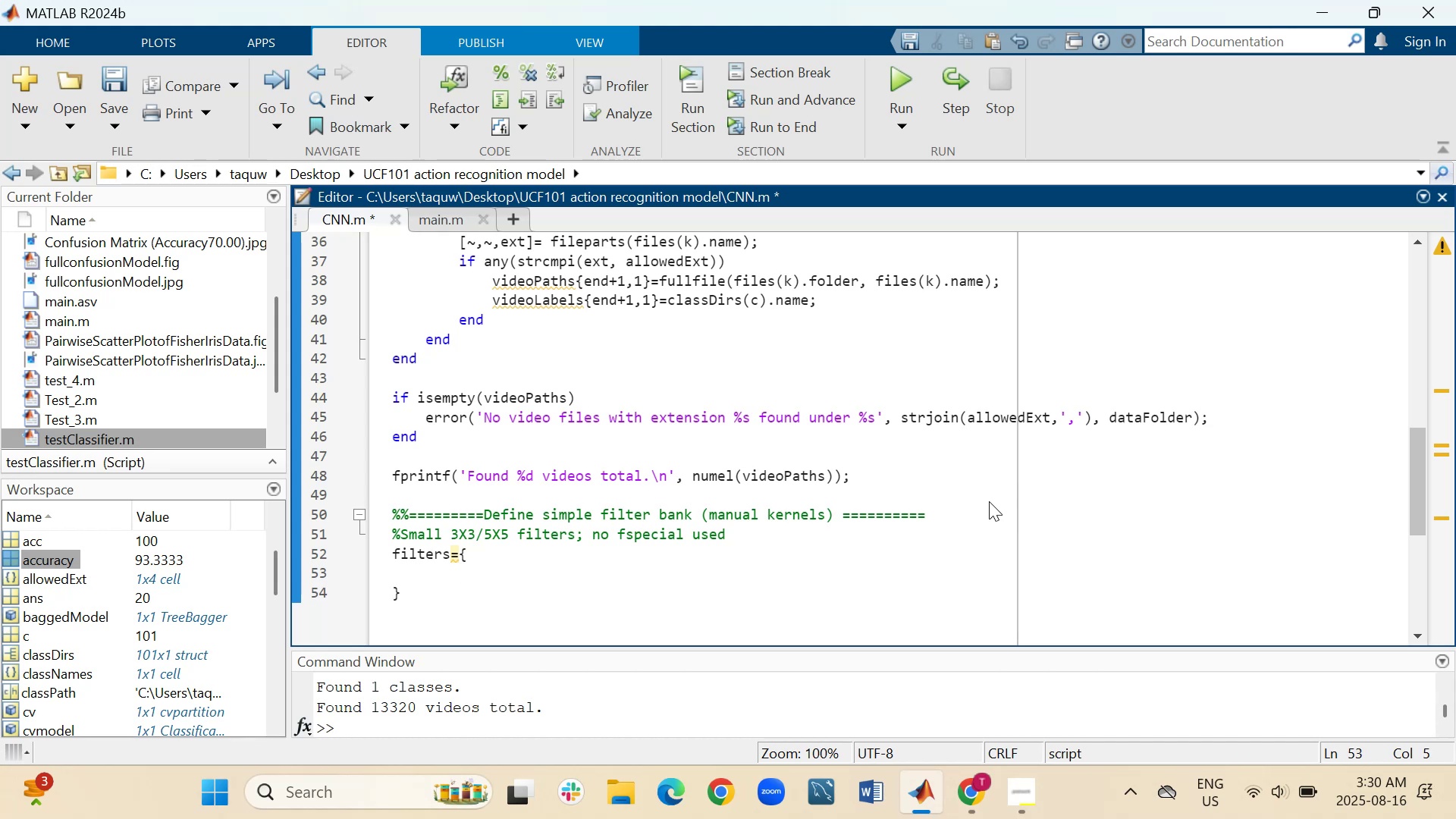 
key(BracketLeft)
 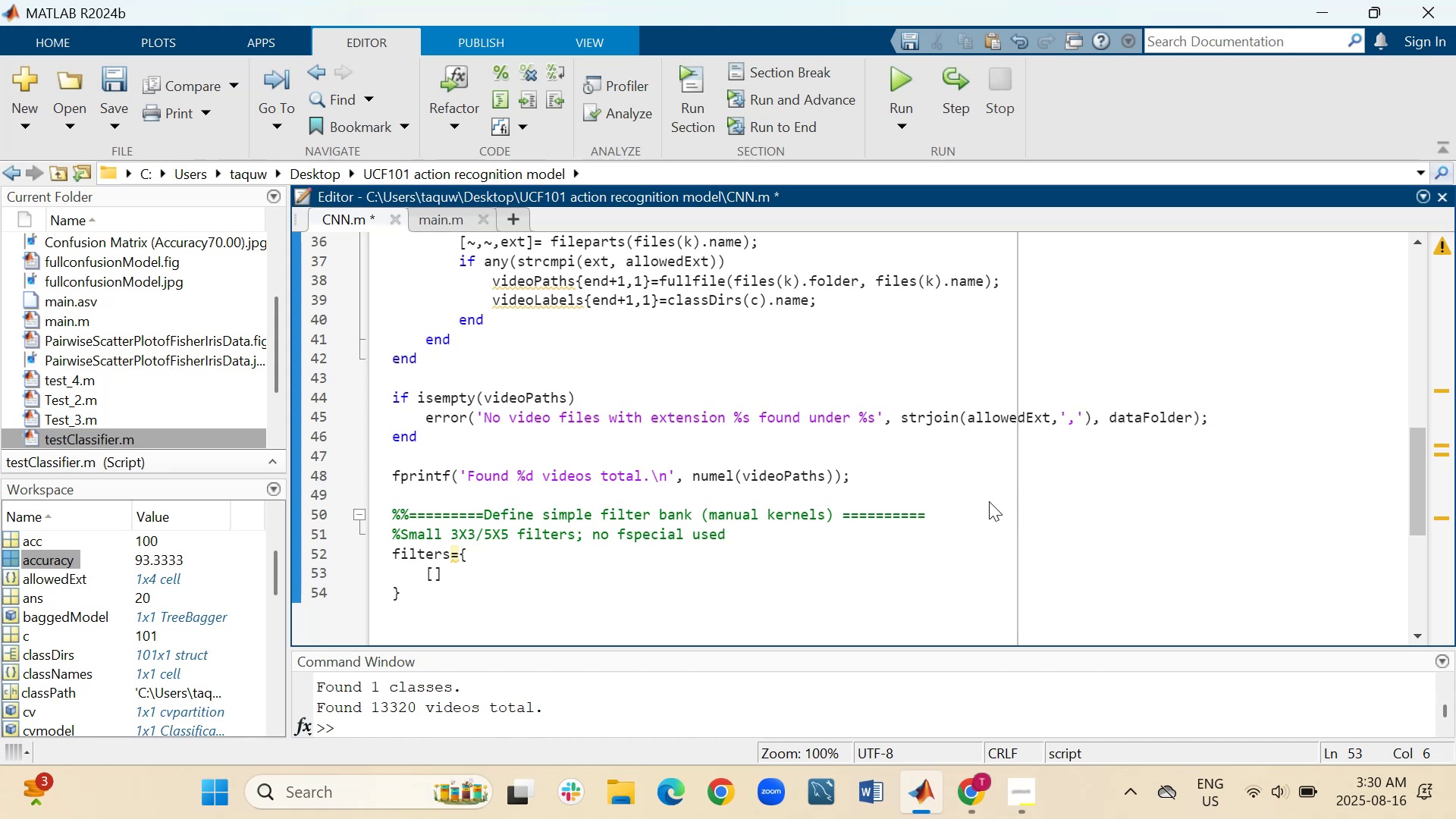 
key(1)
 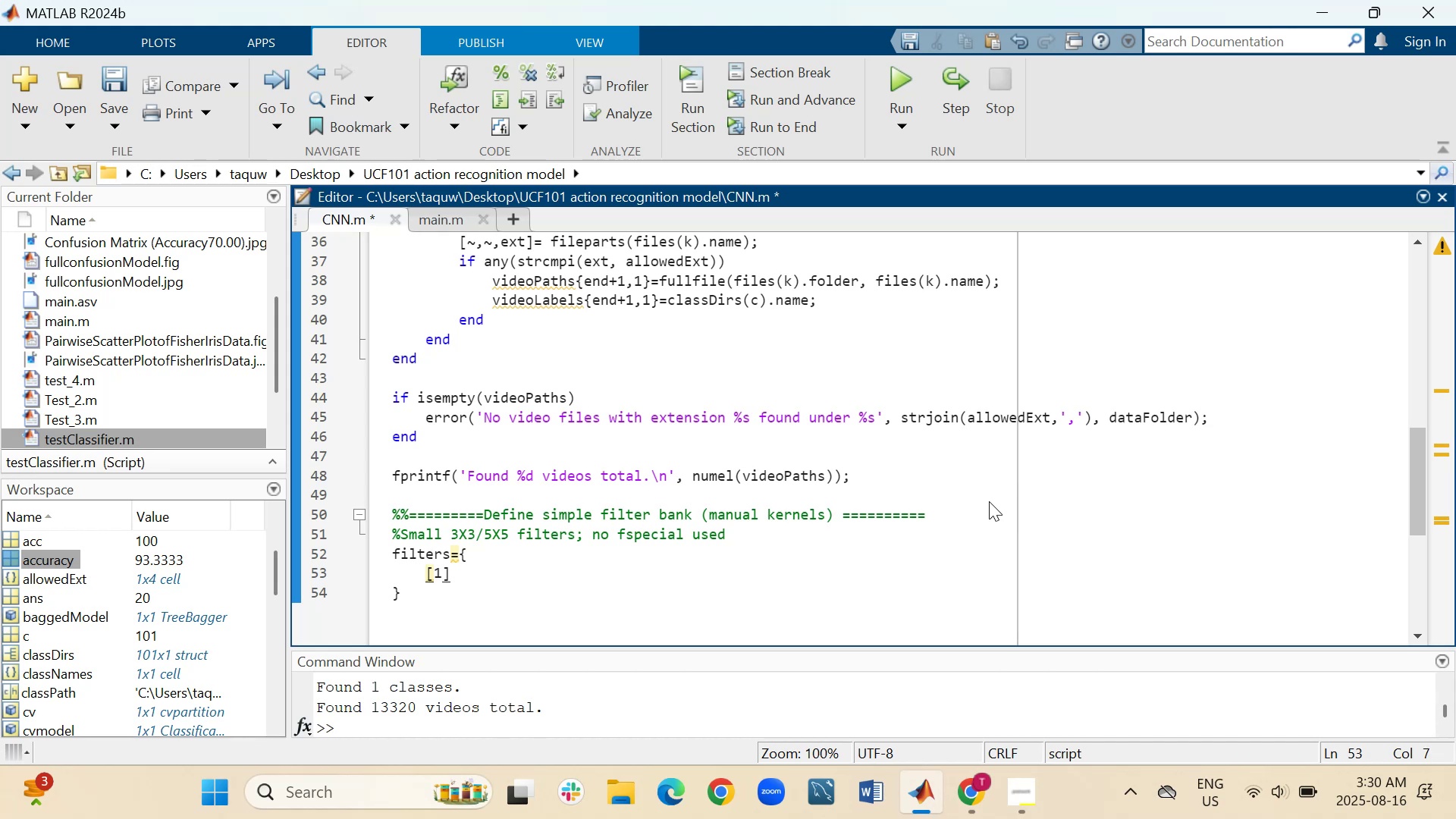 
key(Space)
 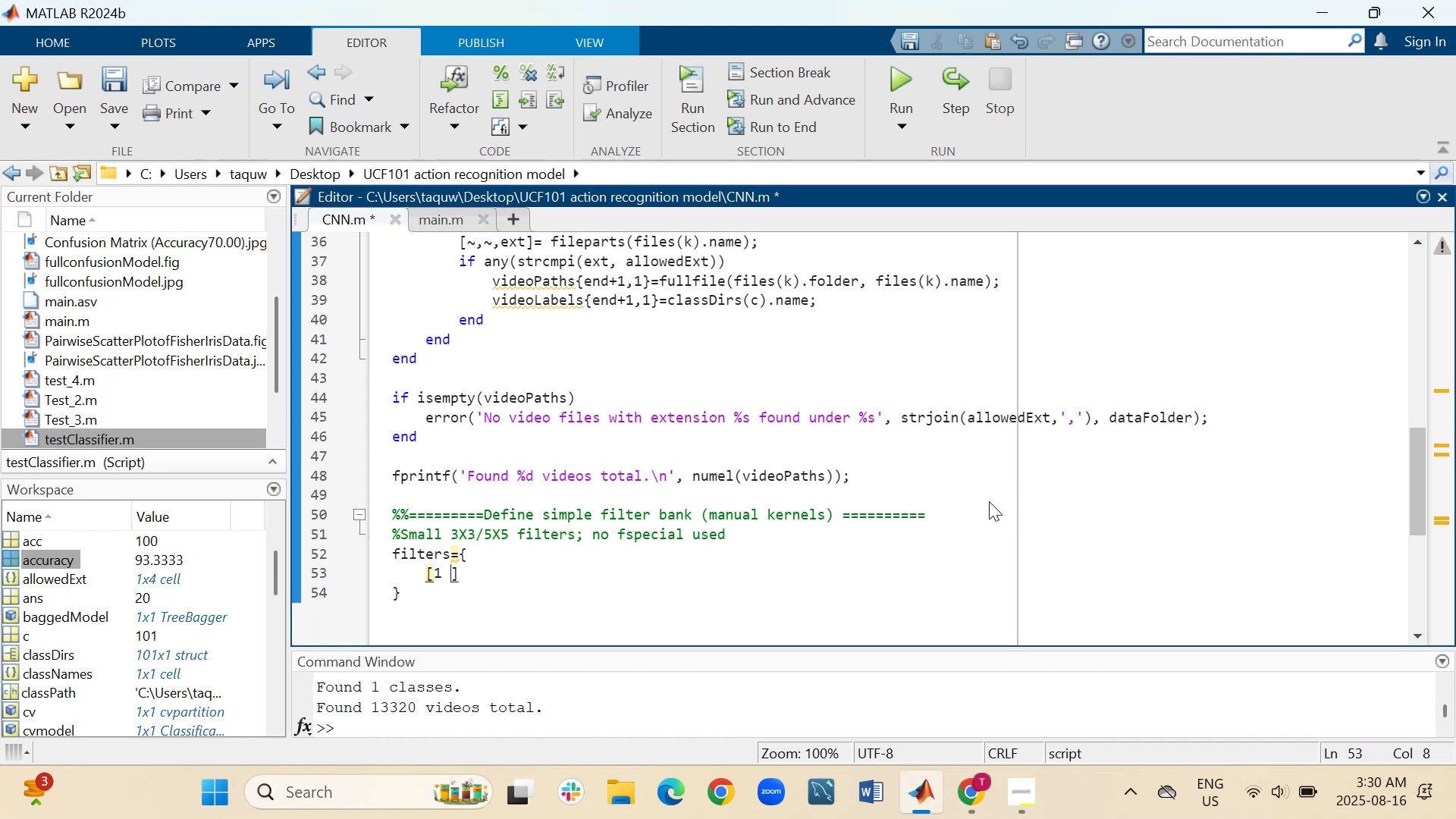 
key(0)
 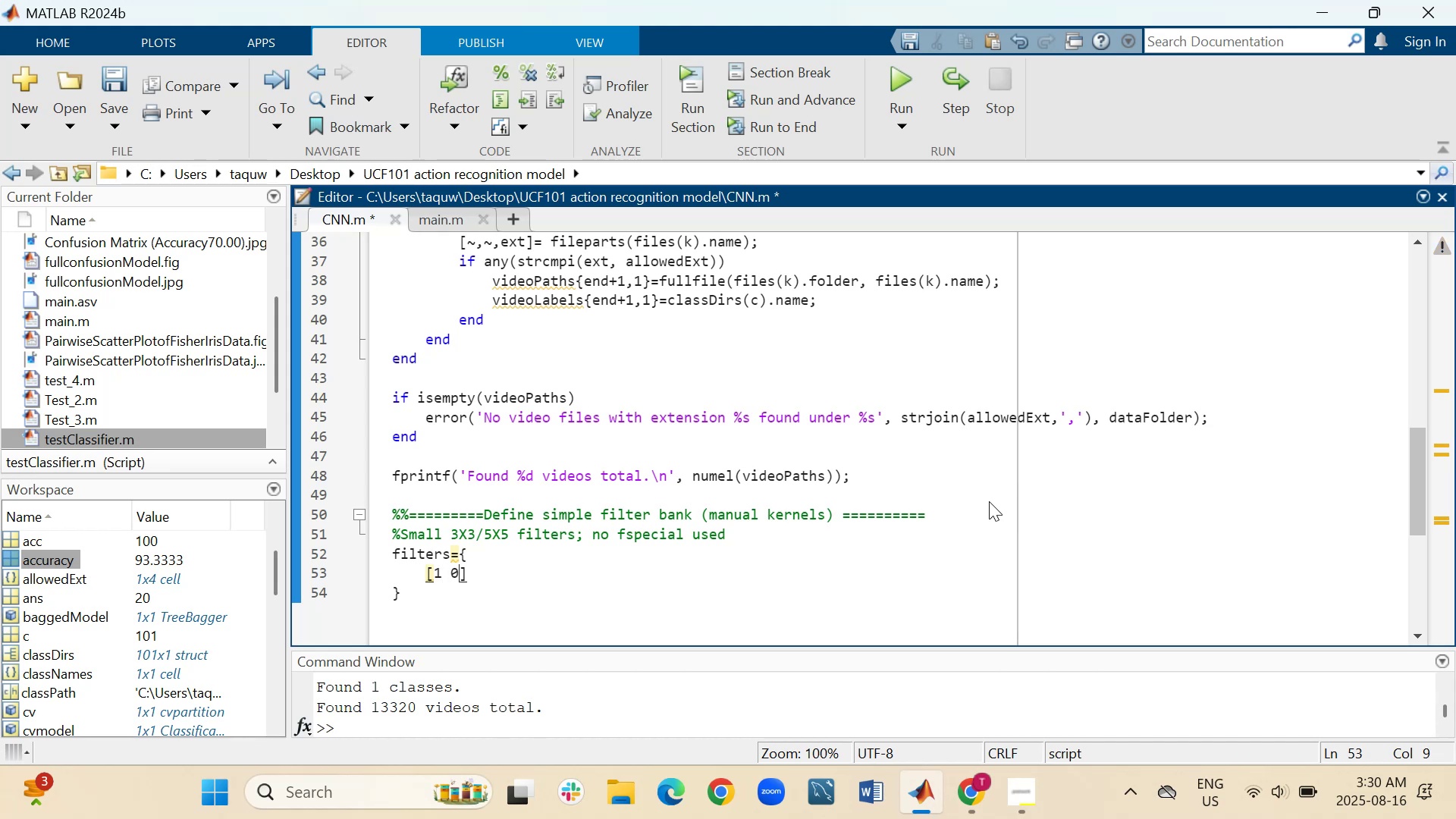 
key(Space)
 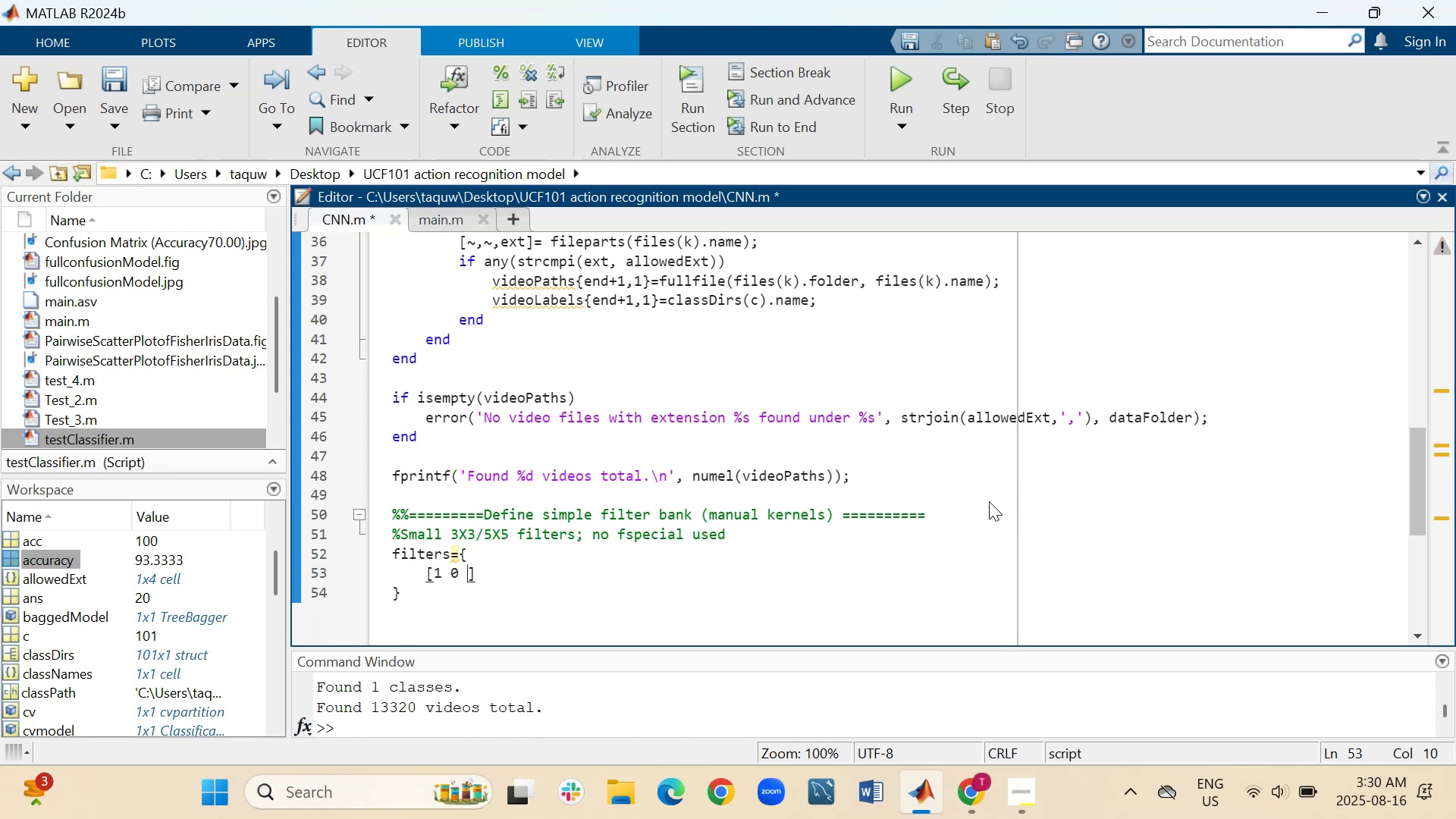 
key(Minus)
 